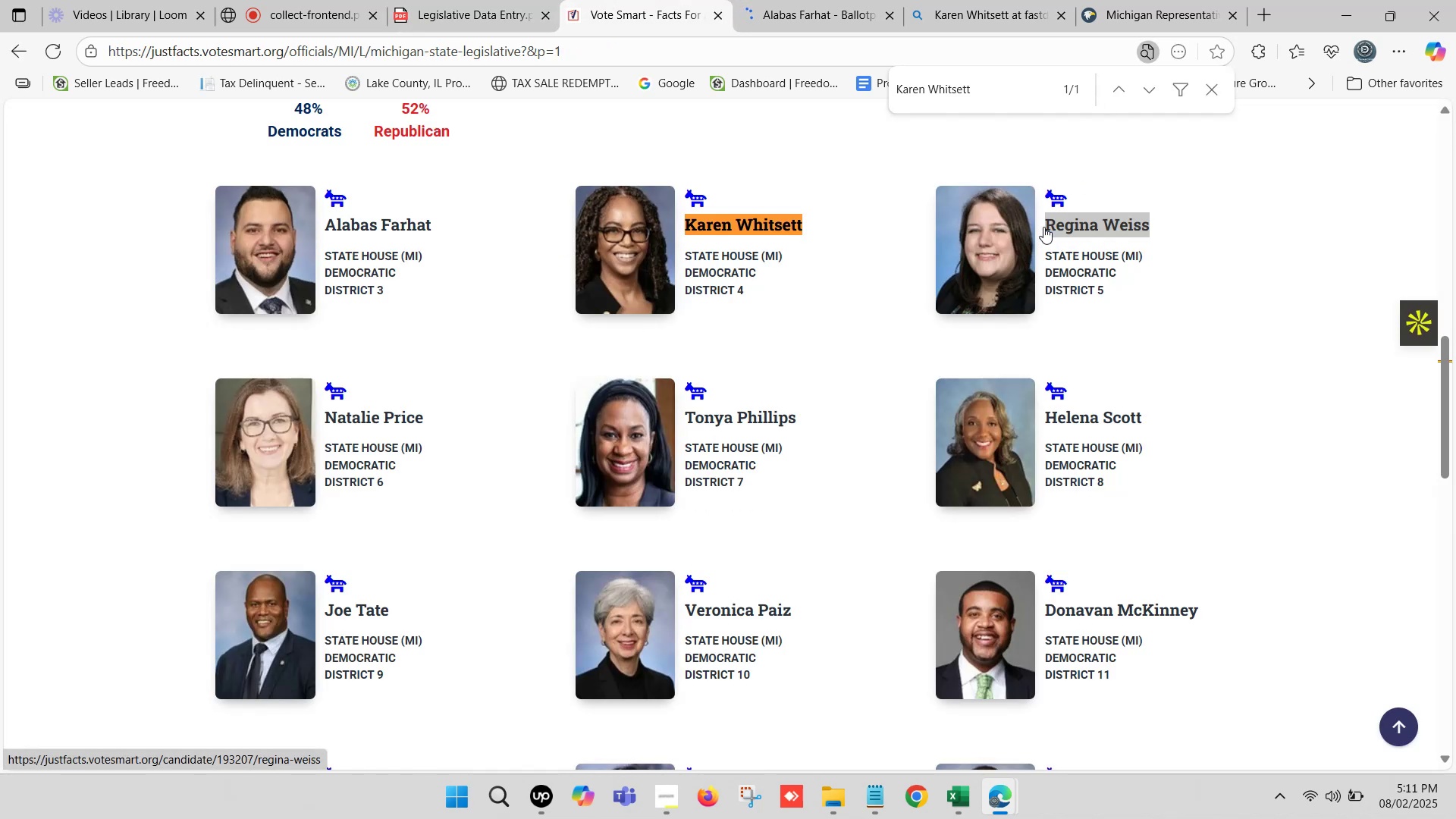 
key(Control+V)
 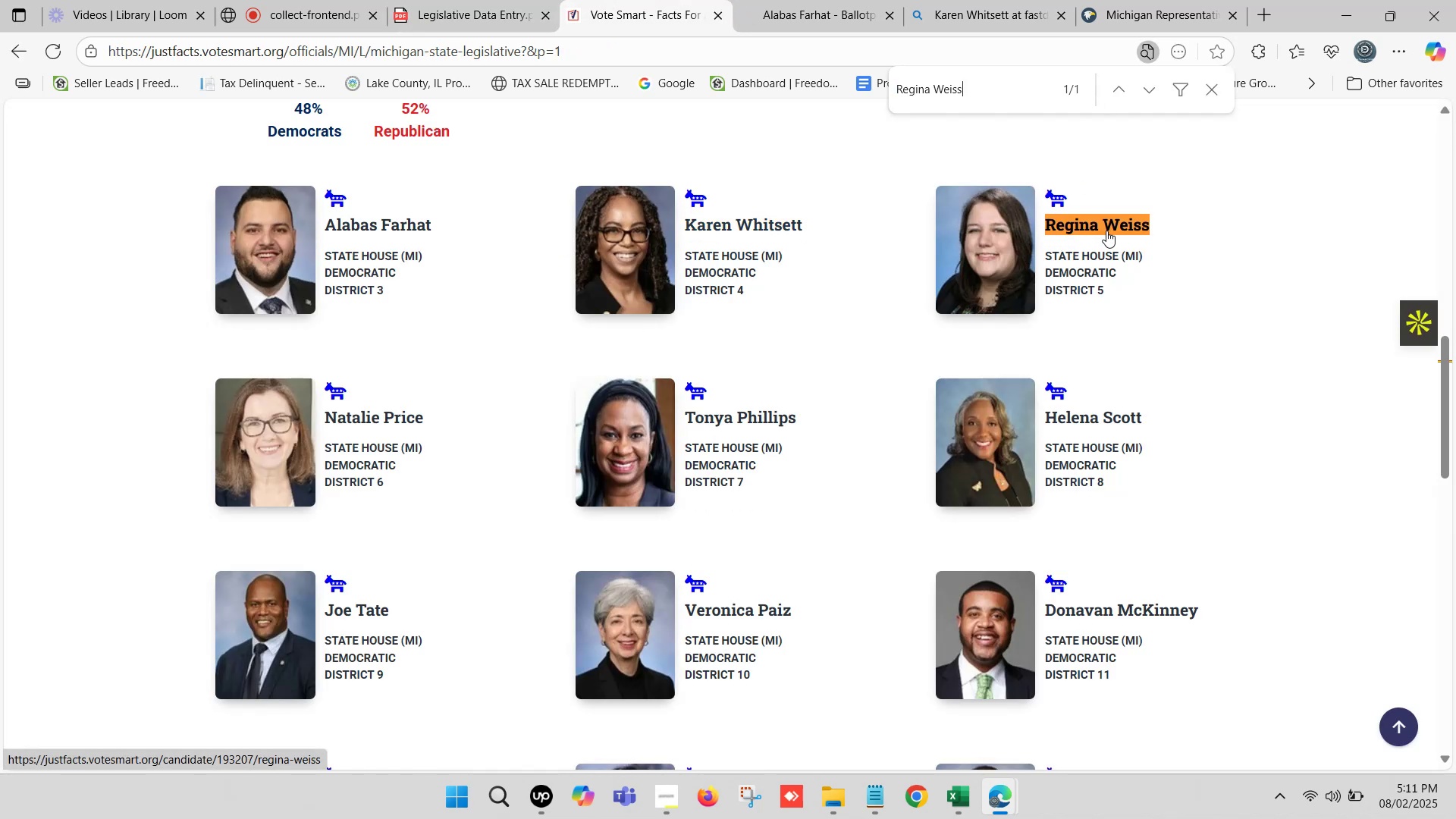 
hold_key(key=ControlLeft, duration=0.45)
left_click([1109, 228])
 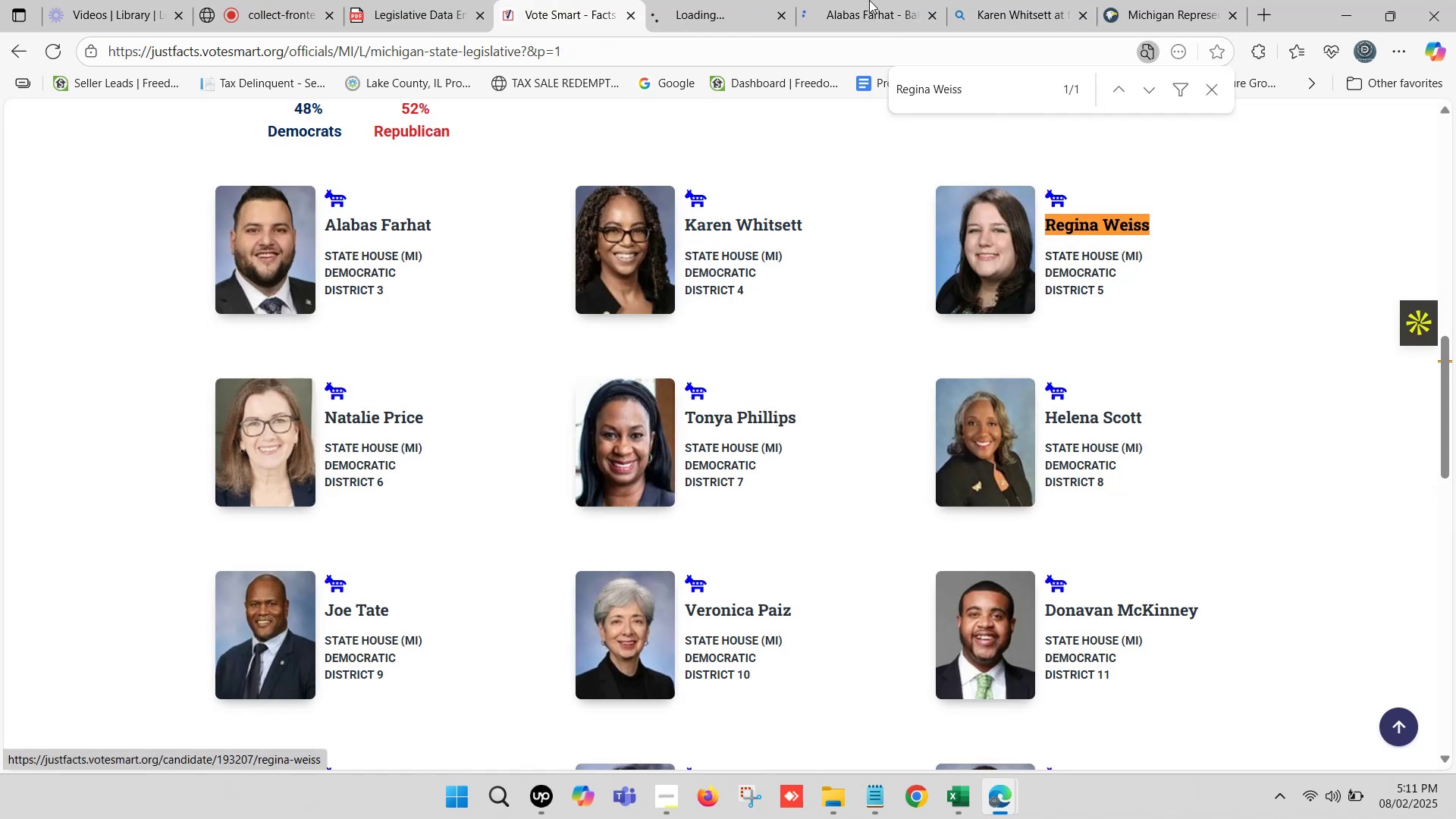 
left_click([866, 0])
 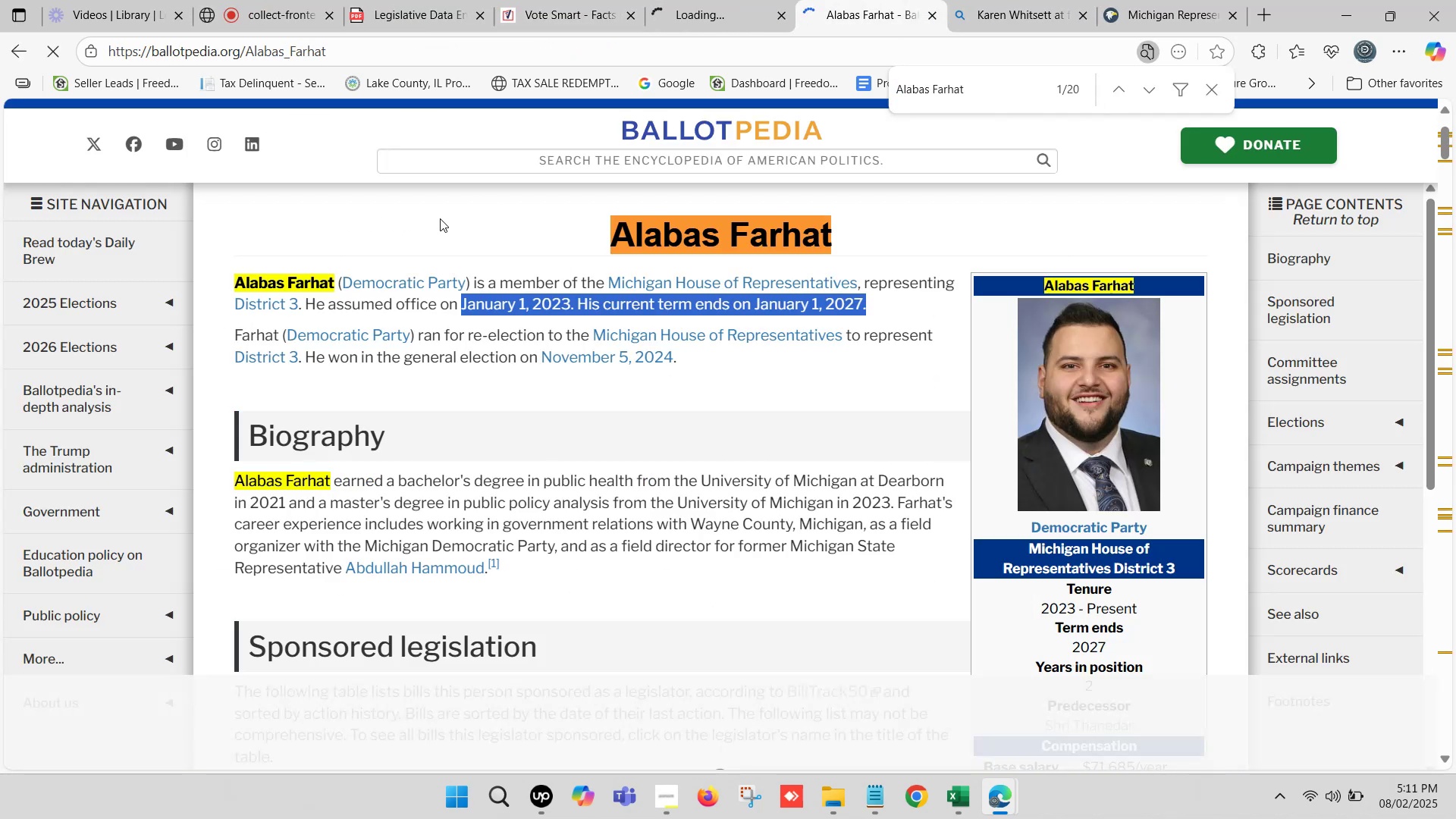 
left_click([453, 159])
 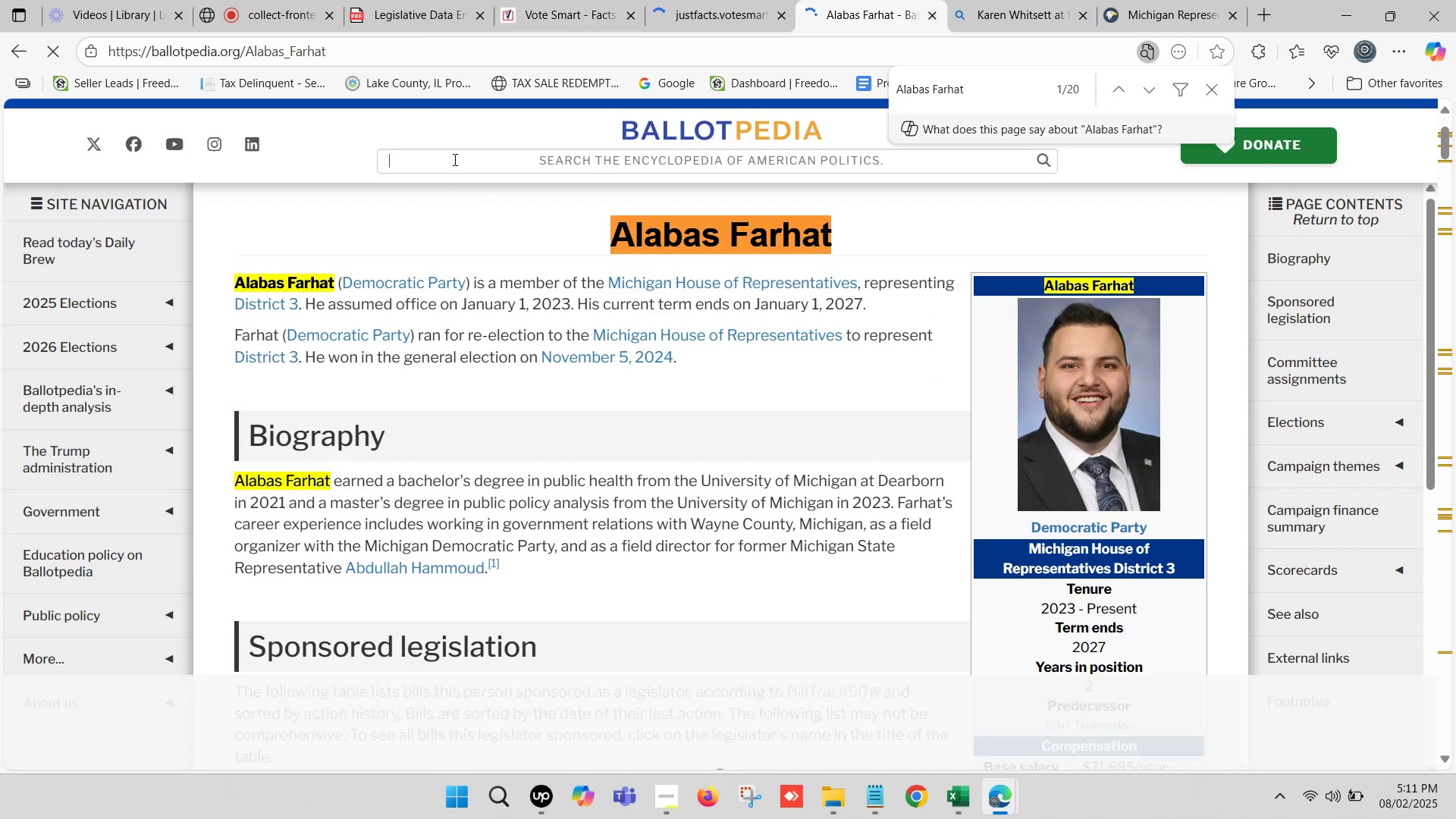 
key(Control+ControlLeft)
 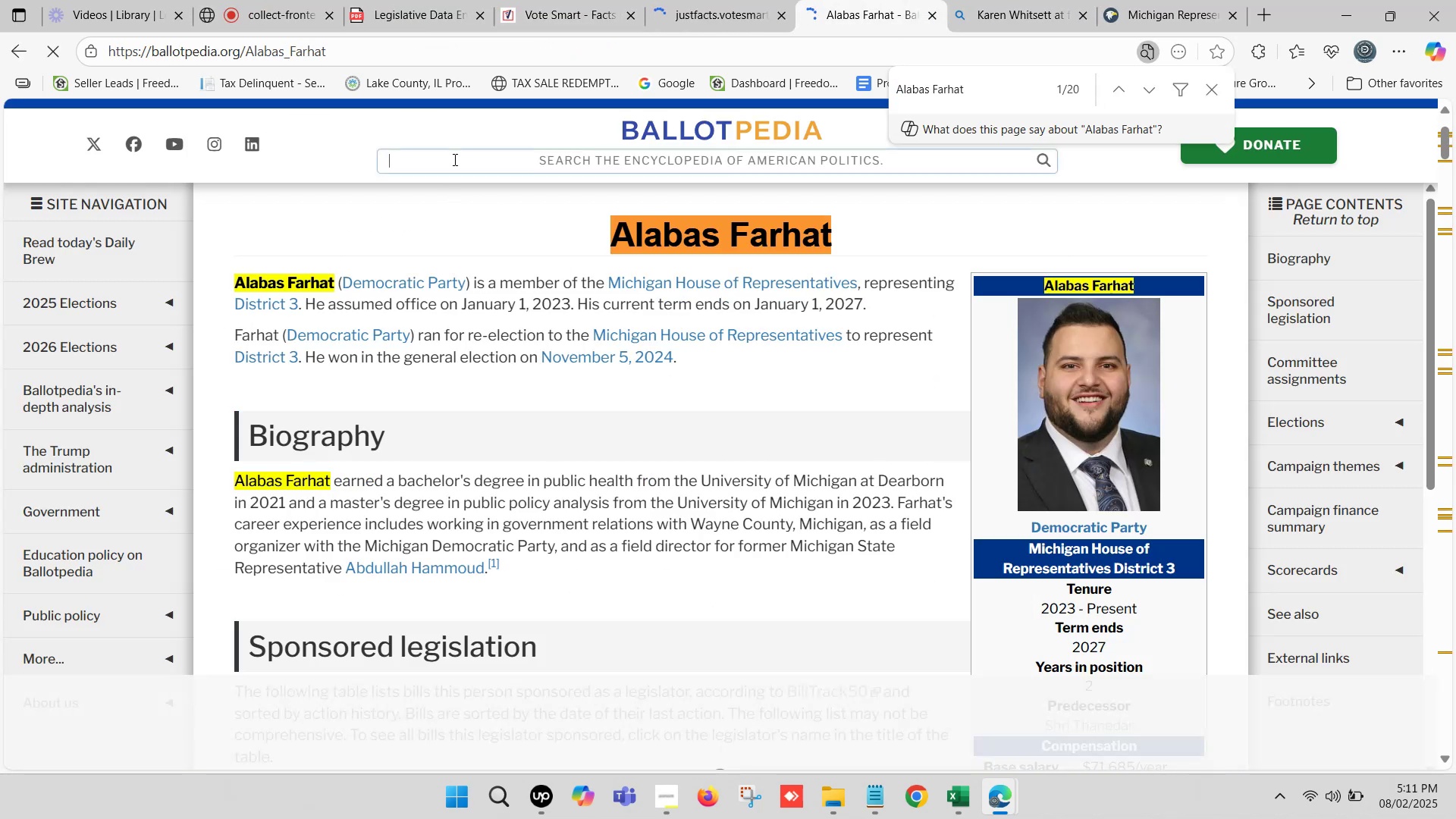 
key(Control+V)
 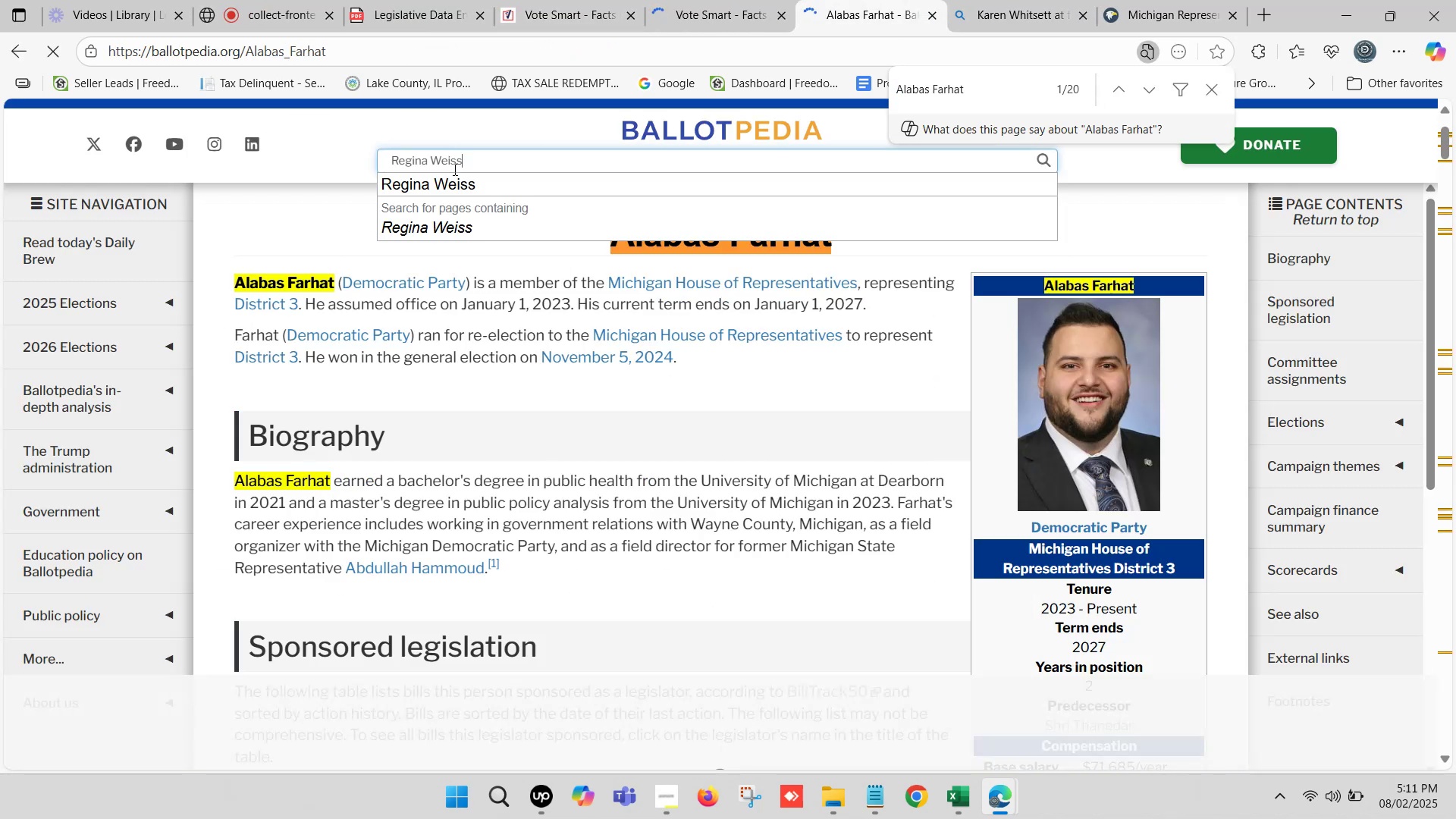 
left_click([453, 181])
 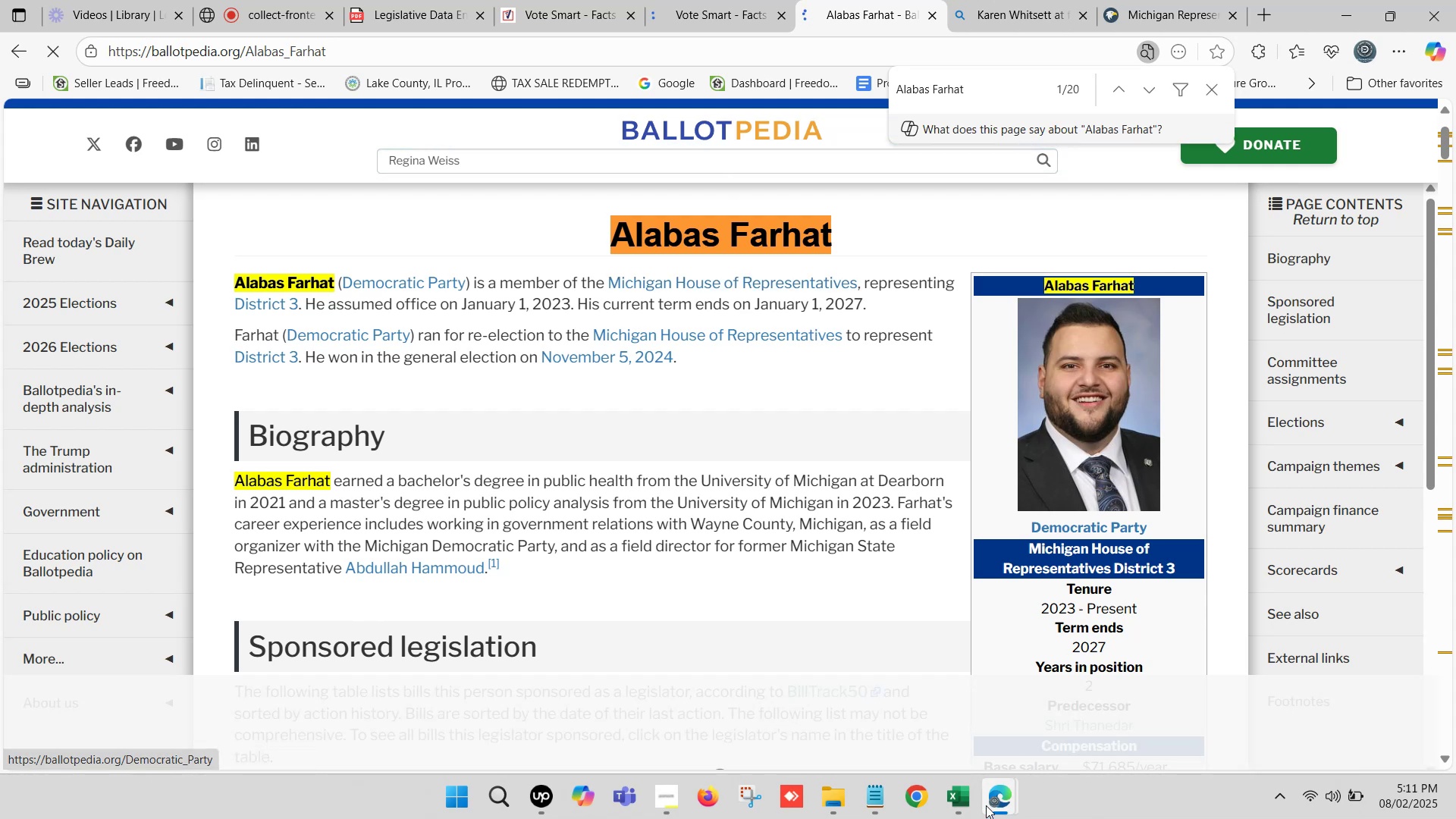 
left_click([970, 803])
 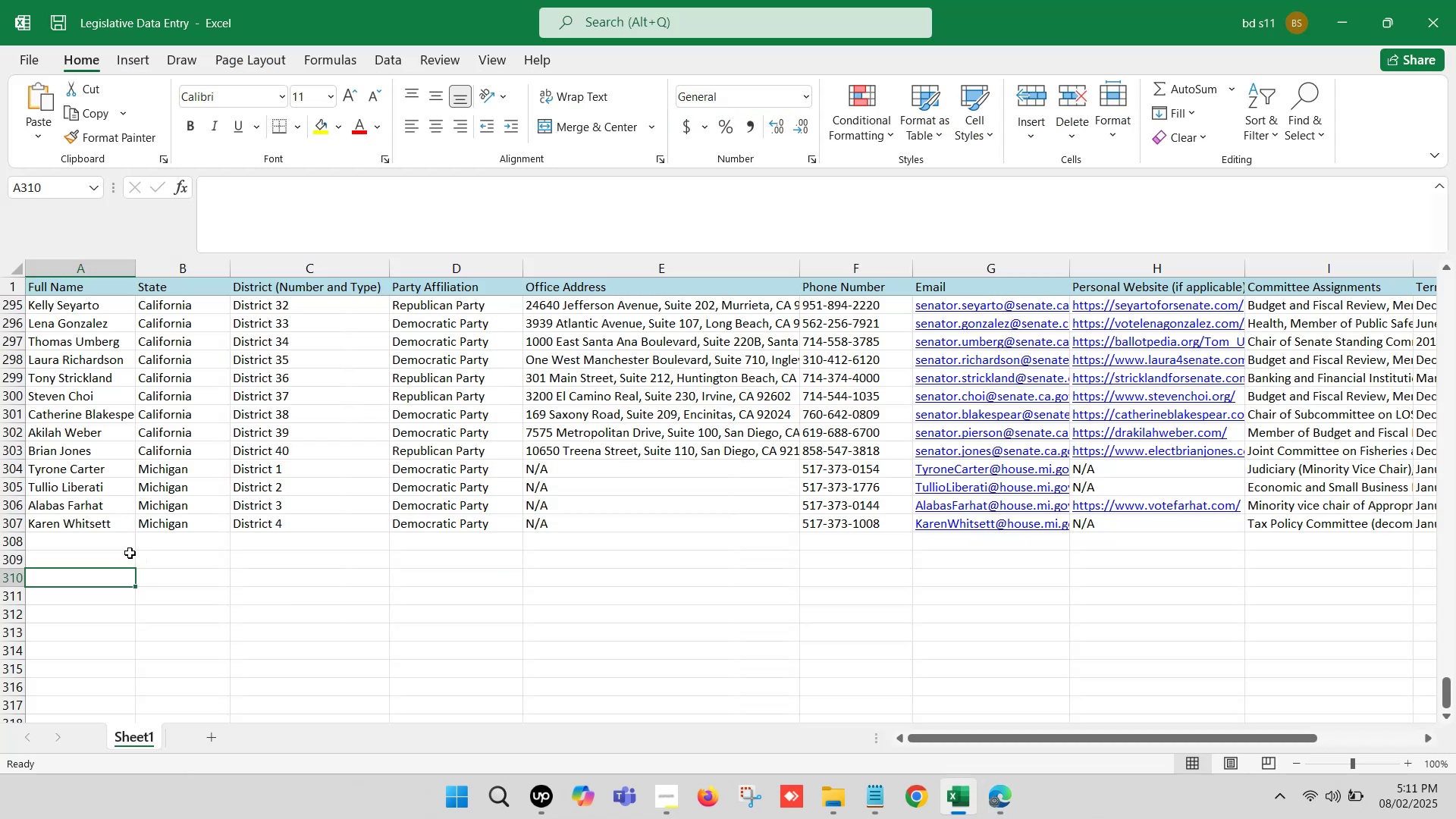 
left_click([108, 544])
 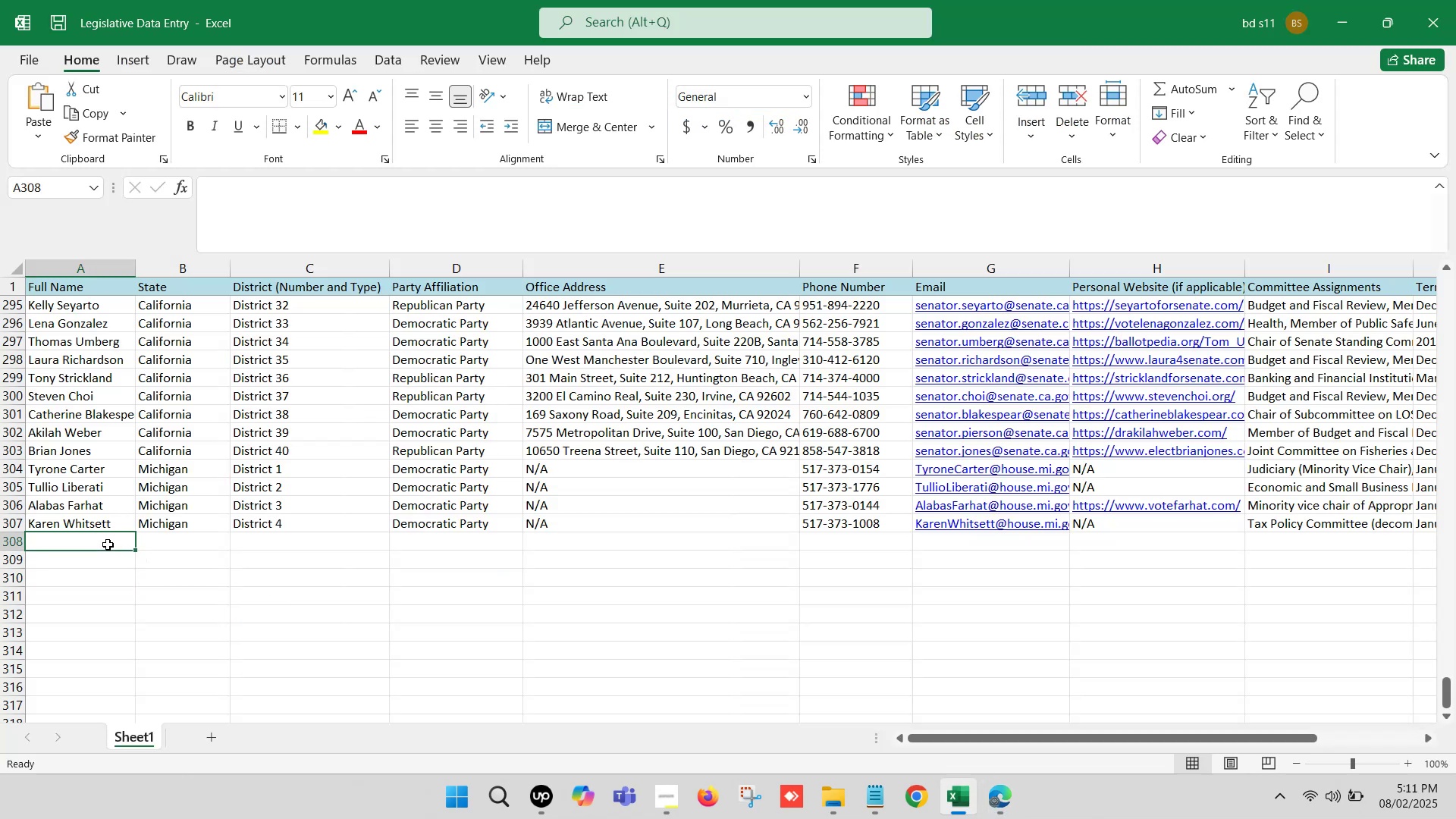 
hold_key(key=ControlLeft, duration=0.35)
double_click([108, 544])
 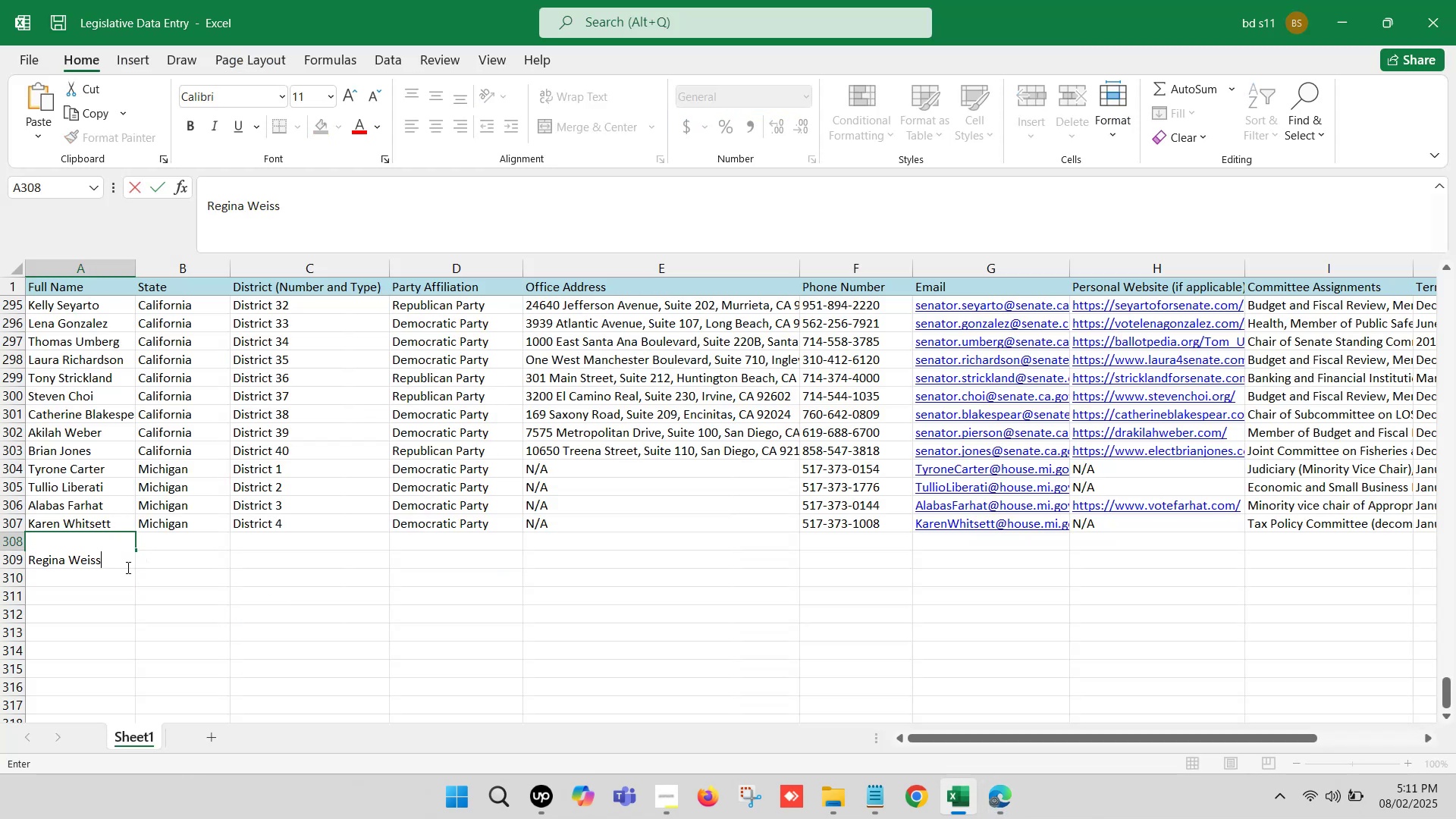 
left_click([127, 568])
 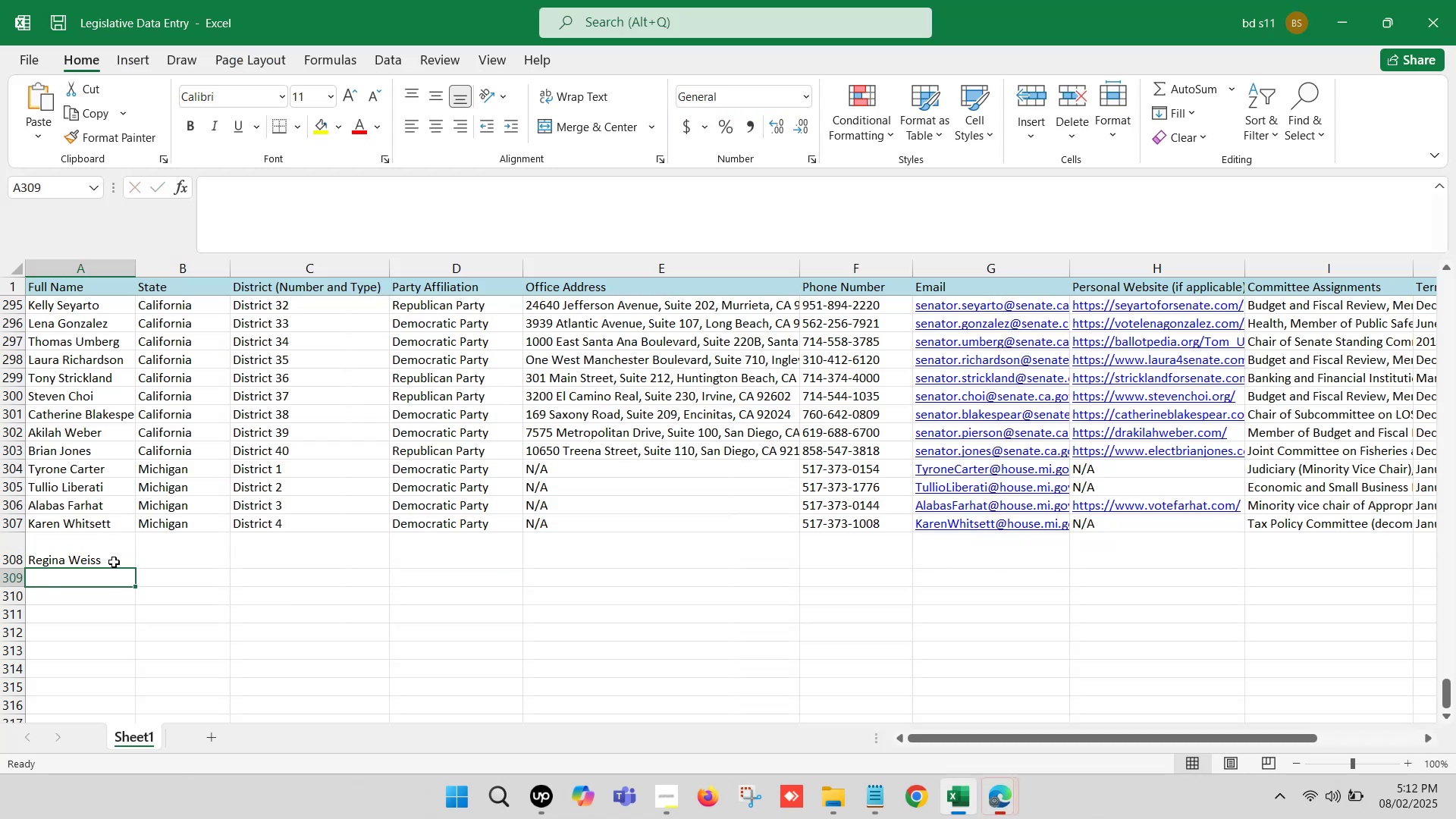 
key(Control+ControlLeft)
 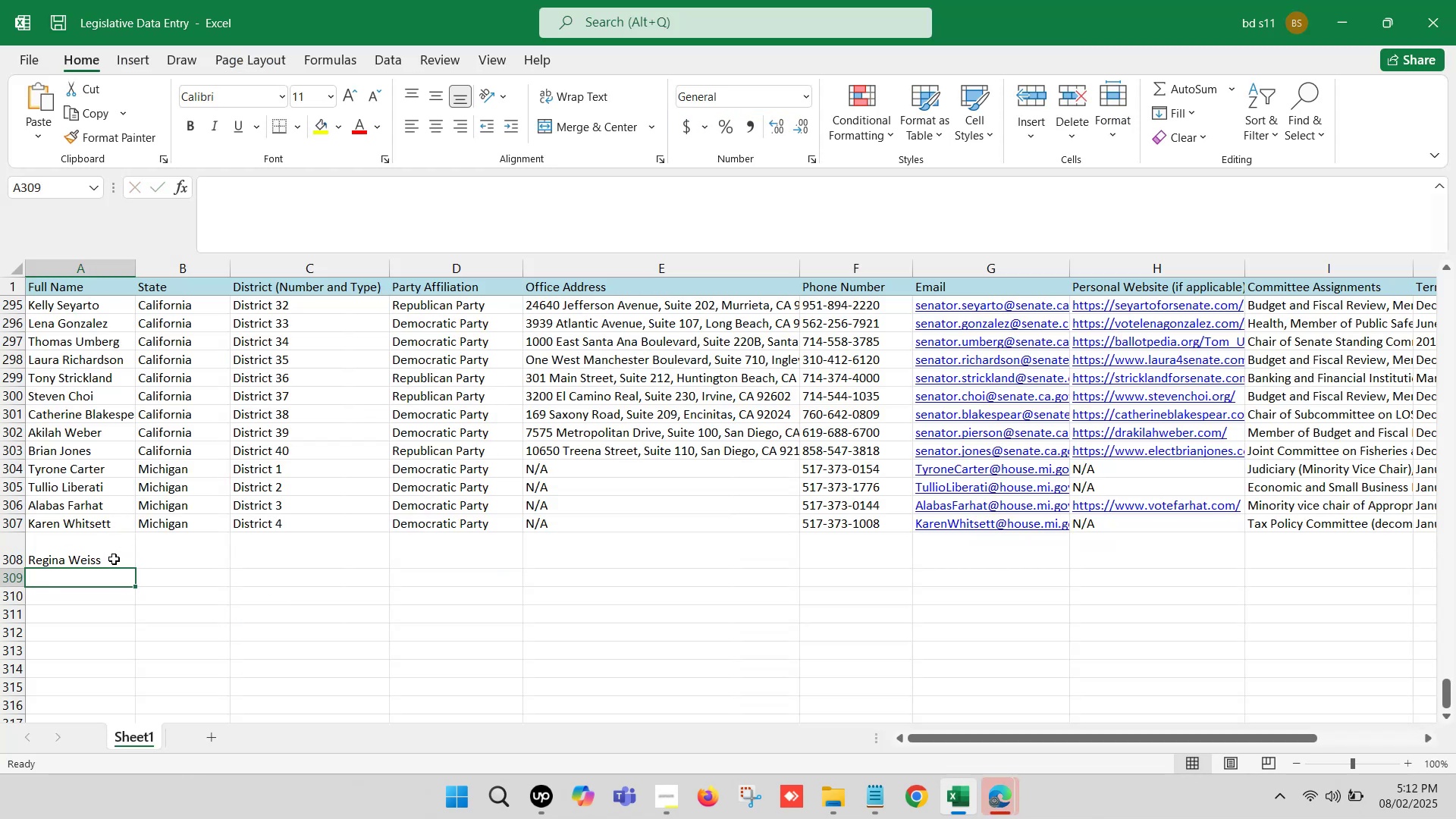 
key(Control+Z)
 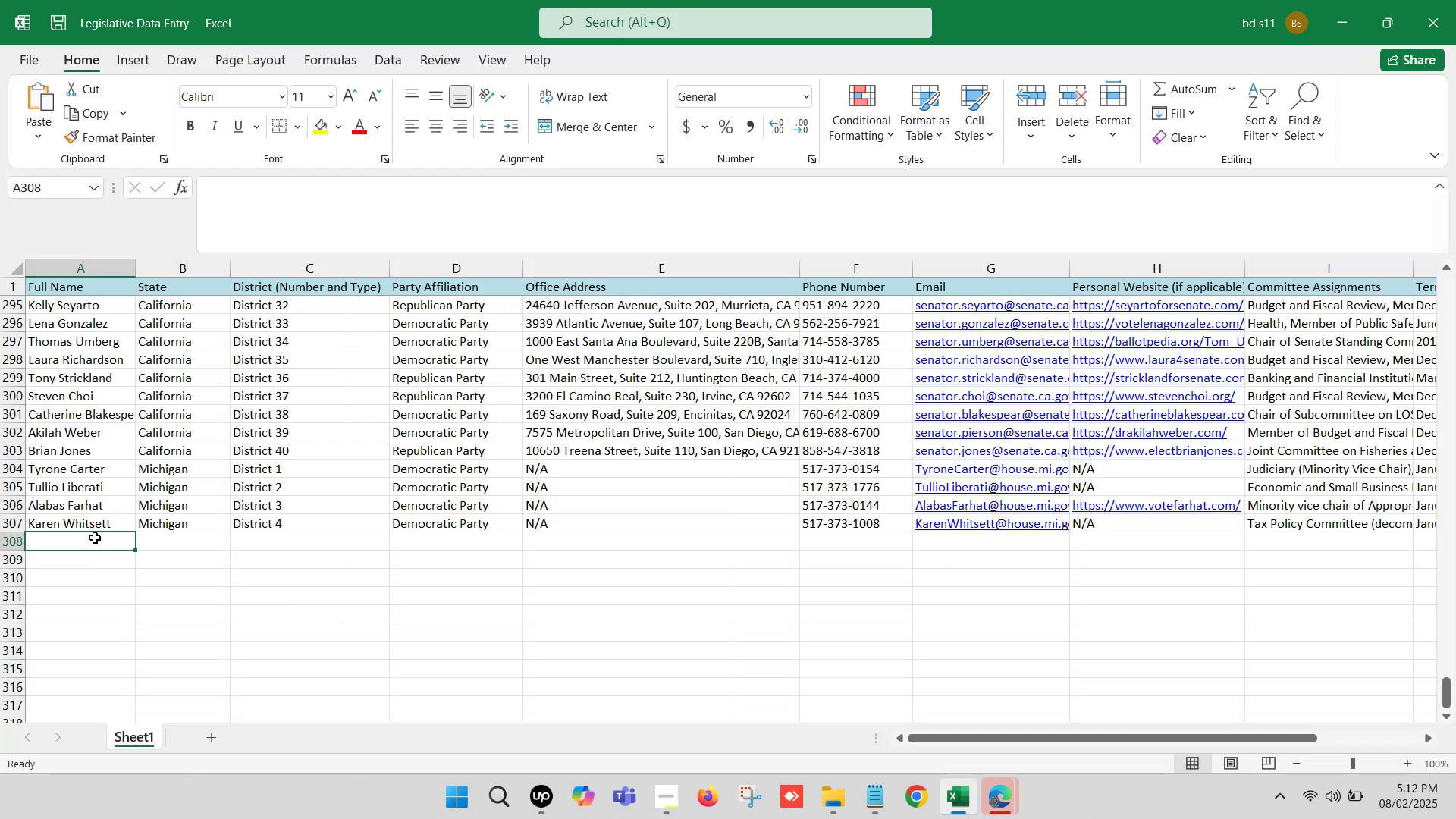 
double_click([95, 538])
 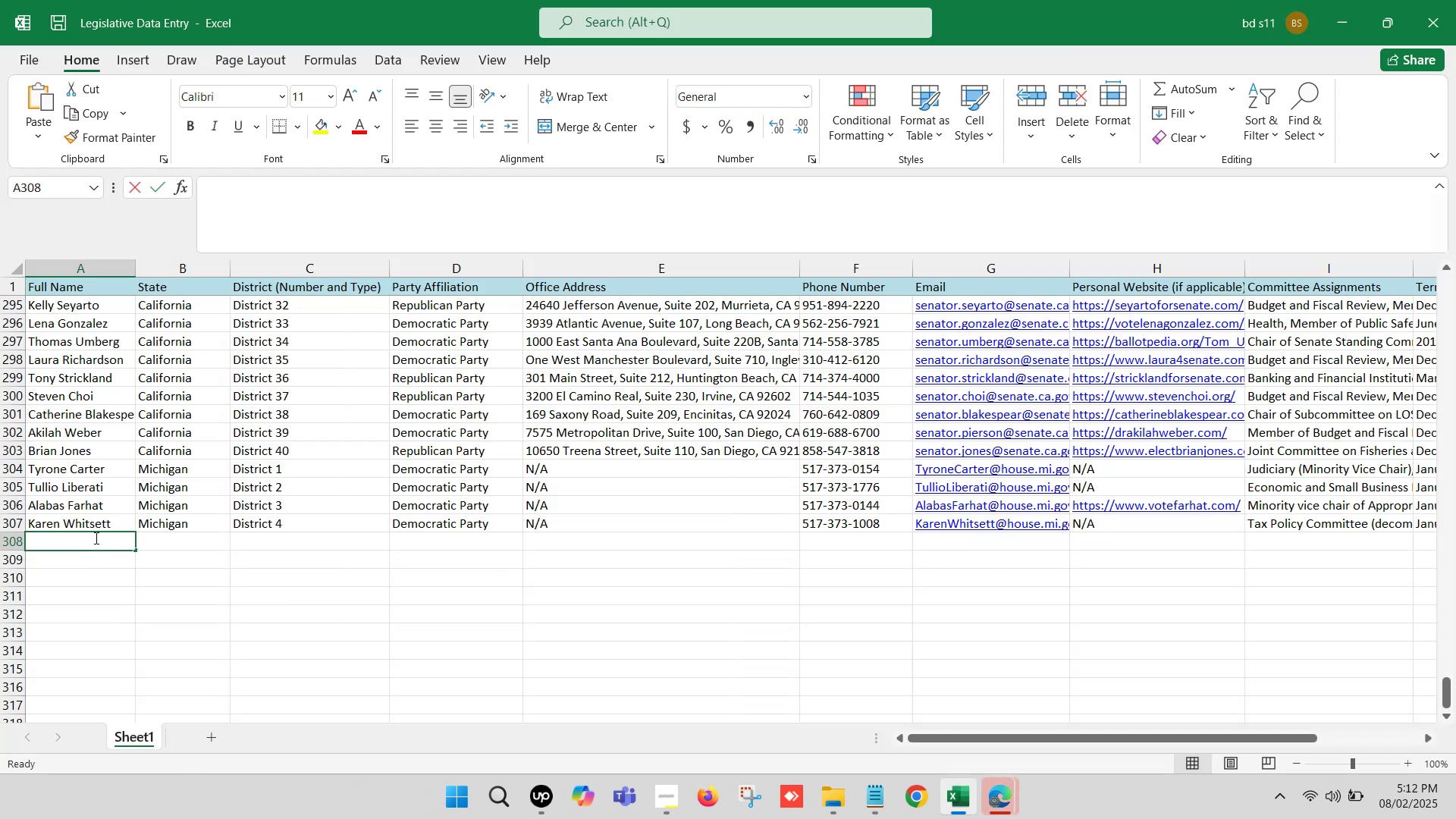 
key(Control+ControlLeft)
 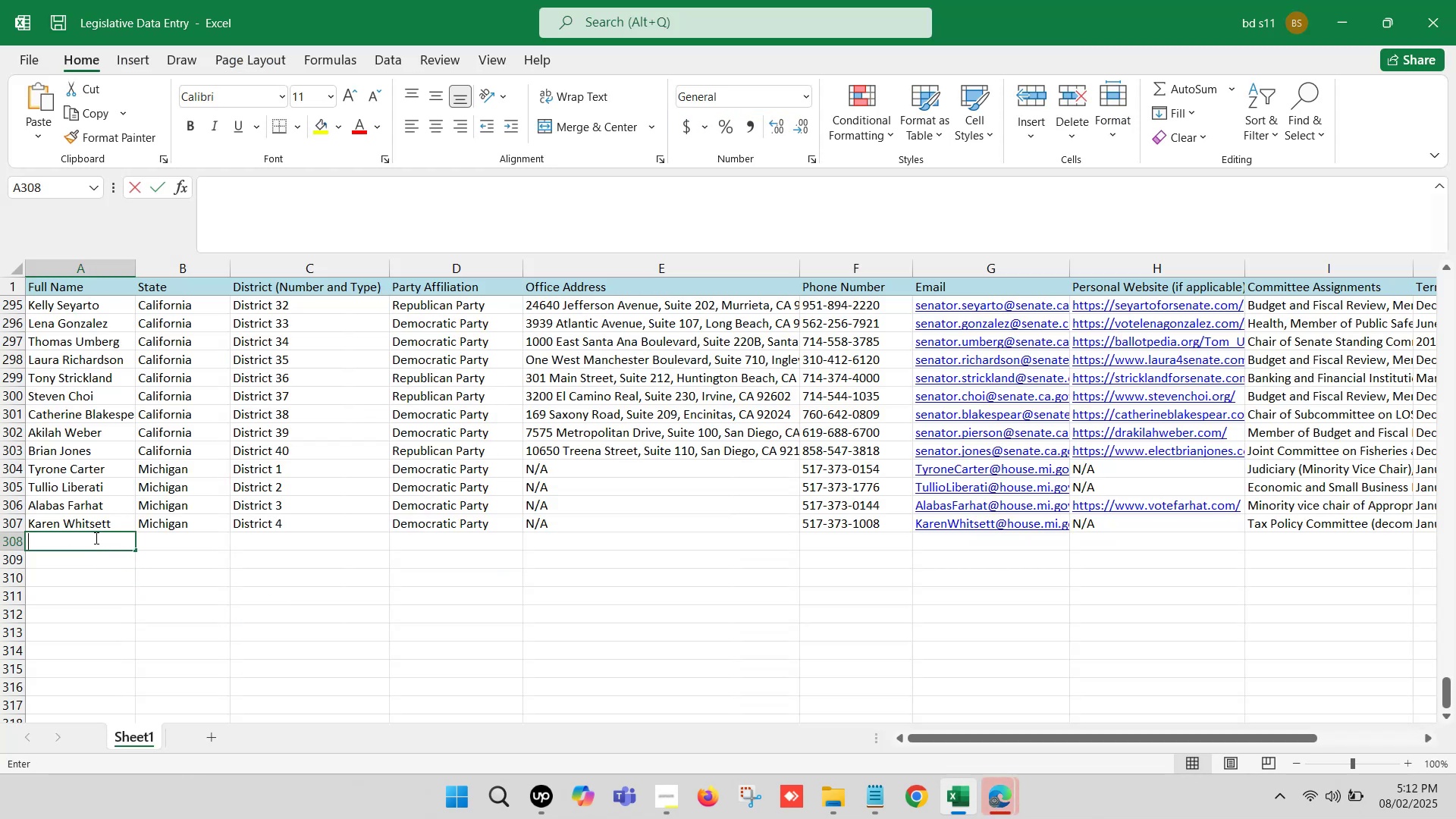 
key(Control+V)
 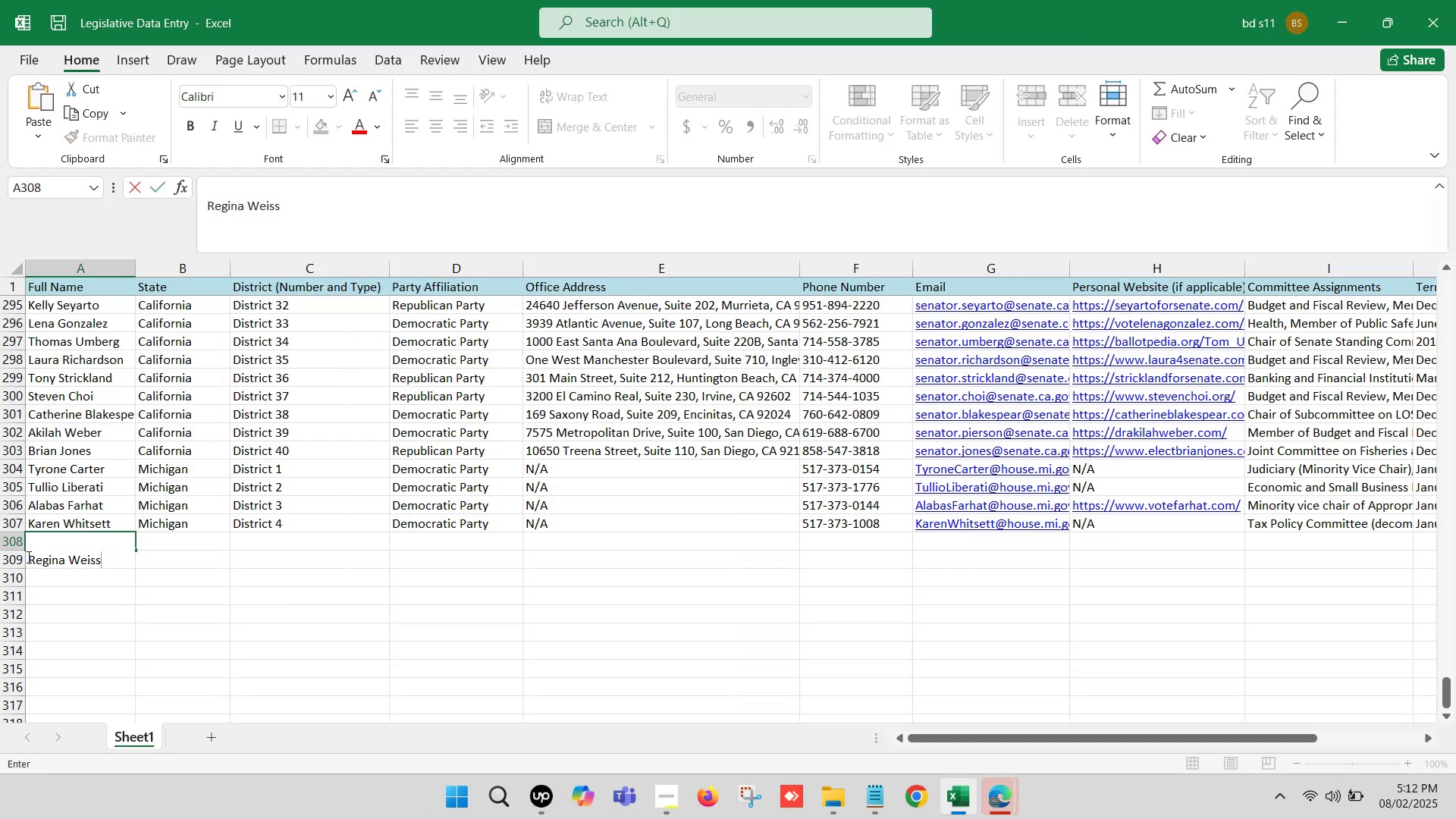 
left_click([22, 559])
 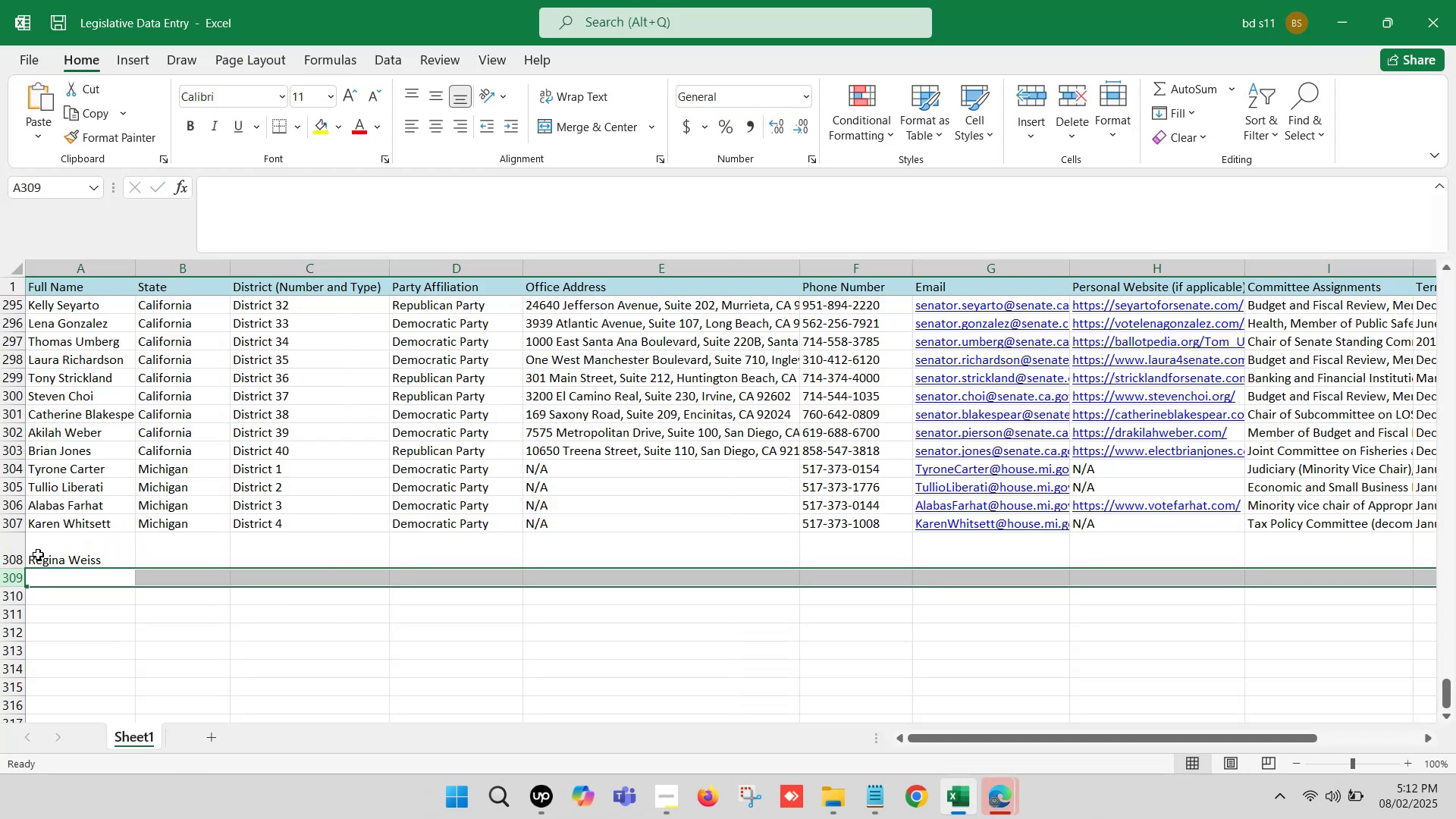 
double_click([38, 554])
 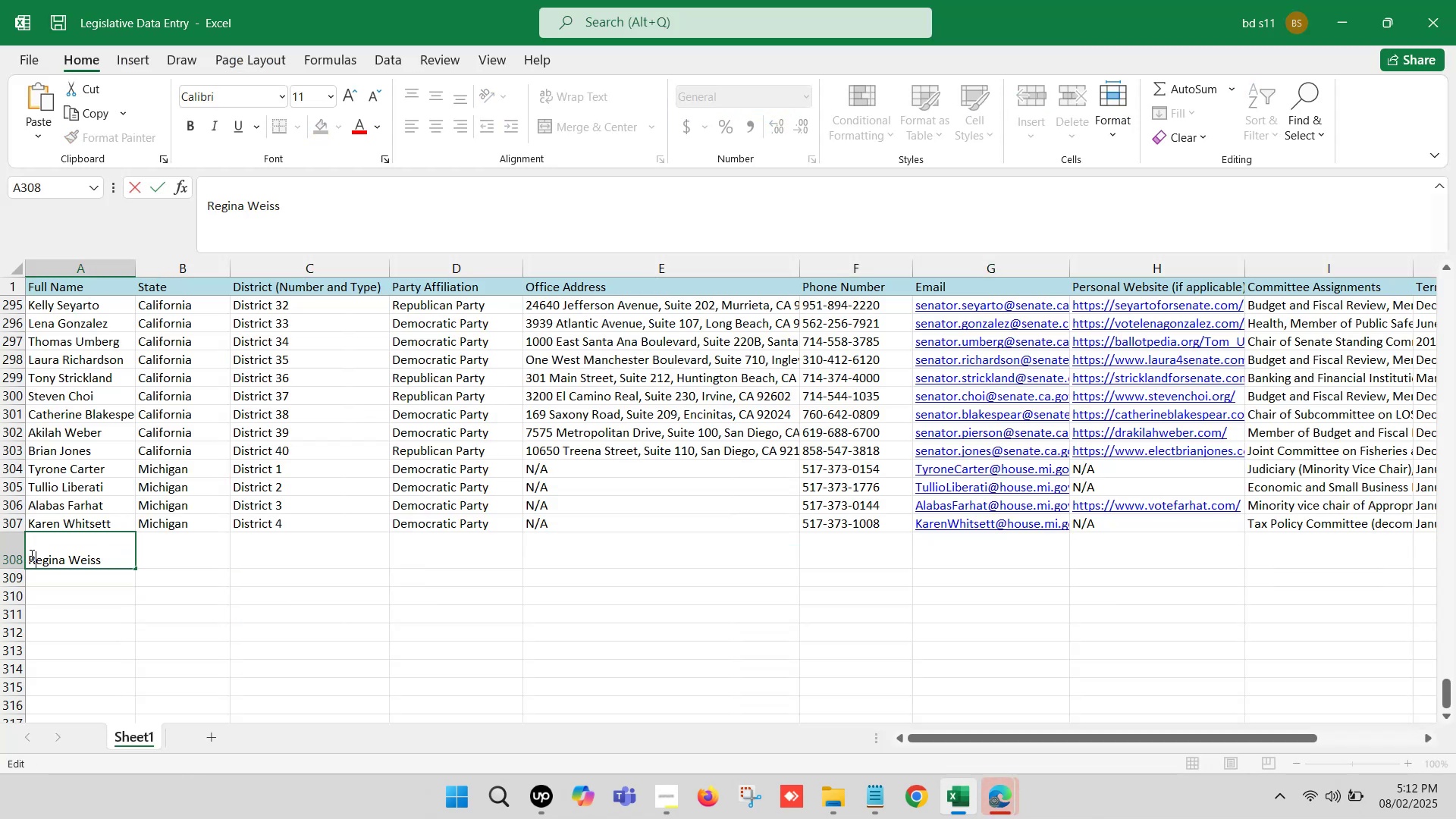 
left_click([30, 555])
 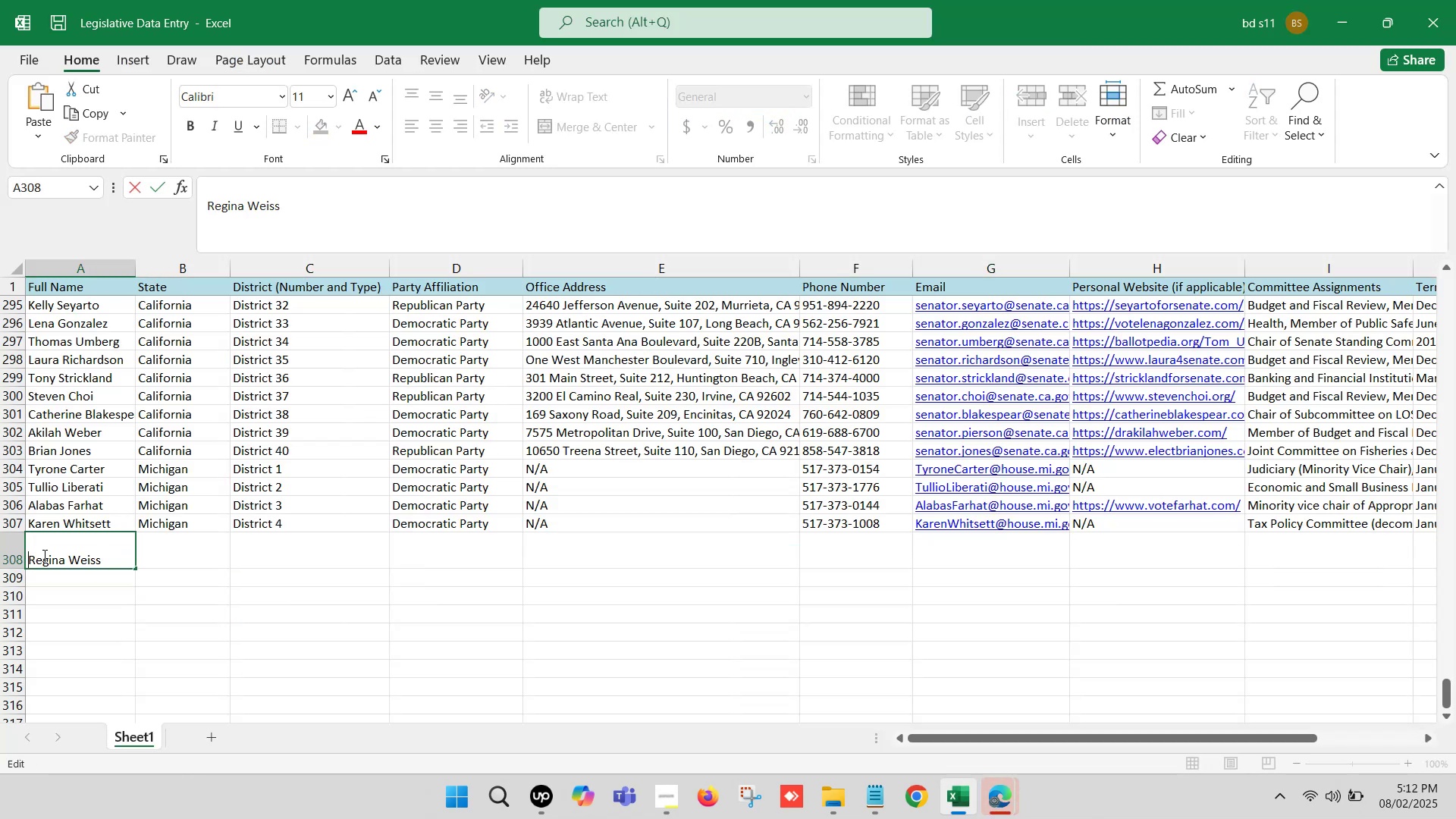 
key(Backspace)
 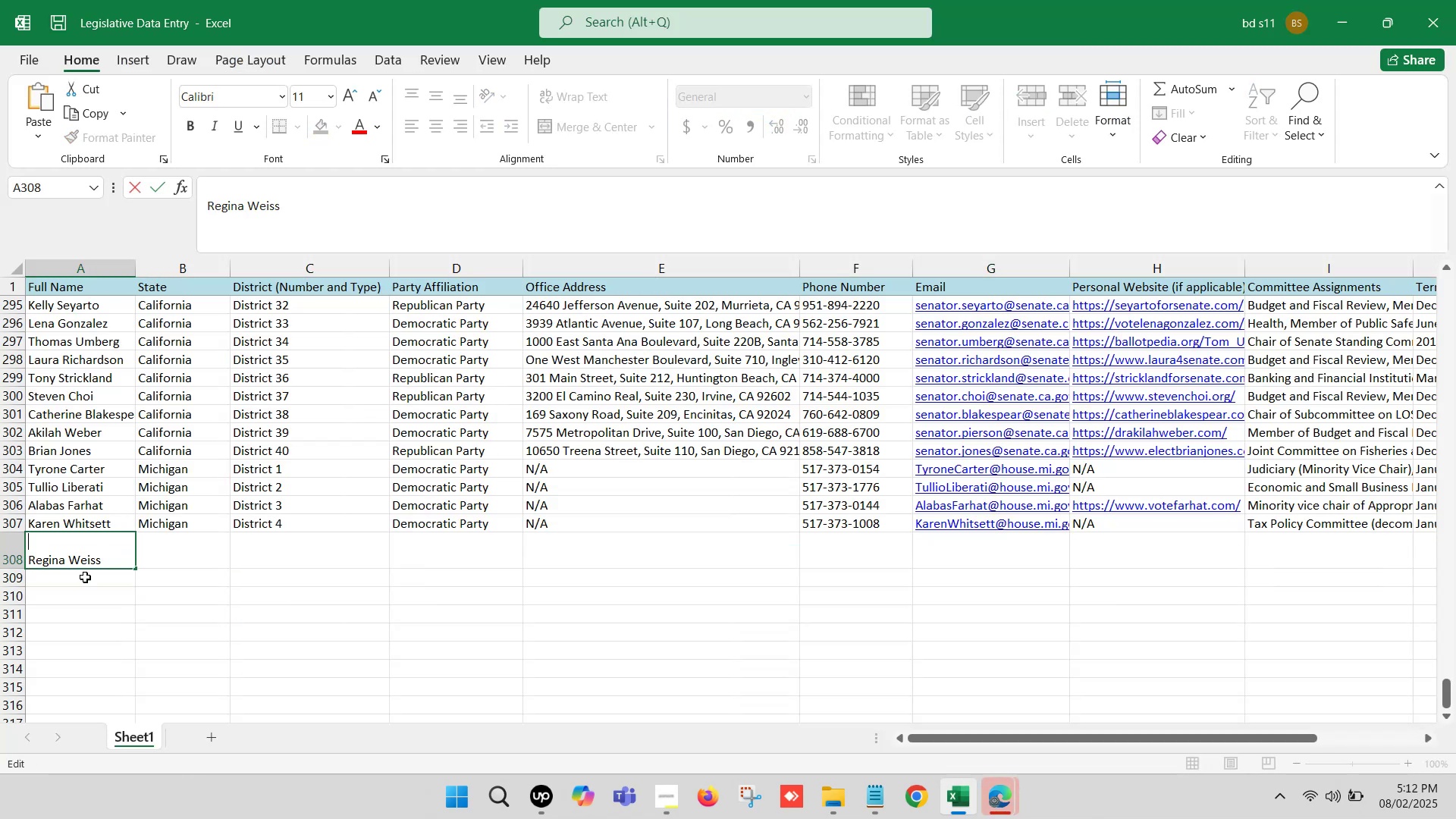 
key(Backspace)
 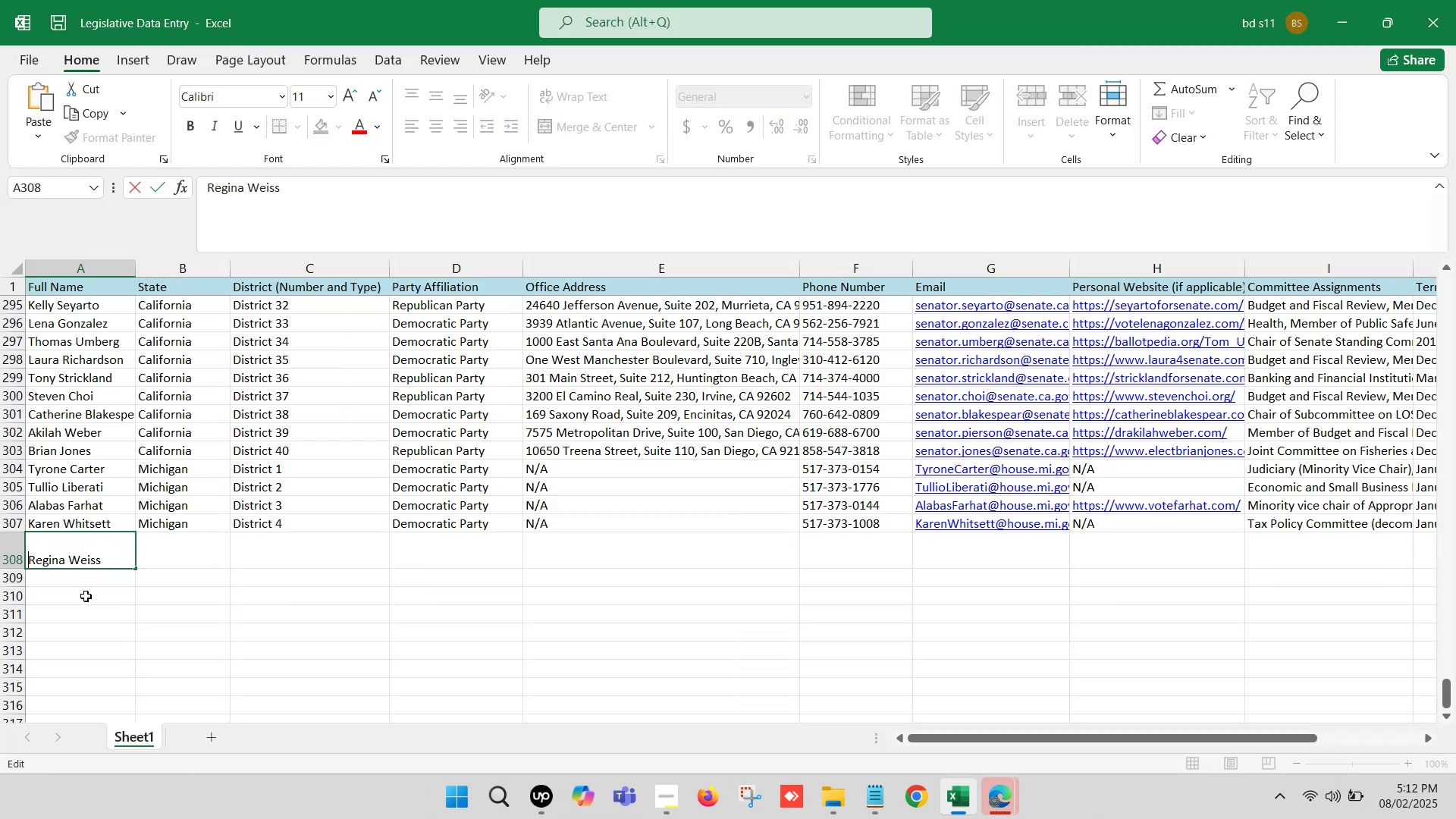 
left_click([86, 597])
 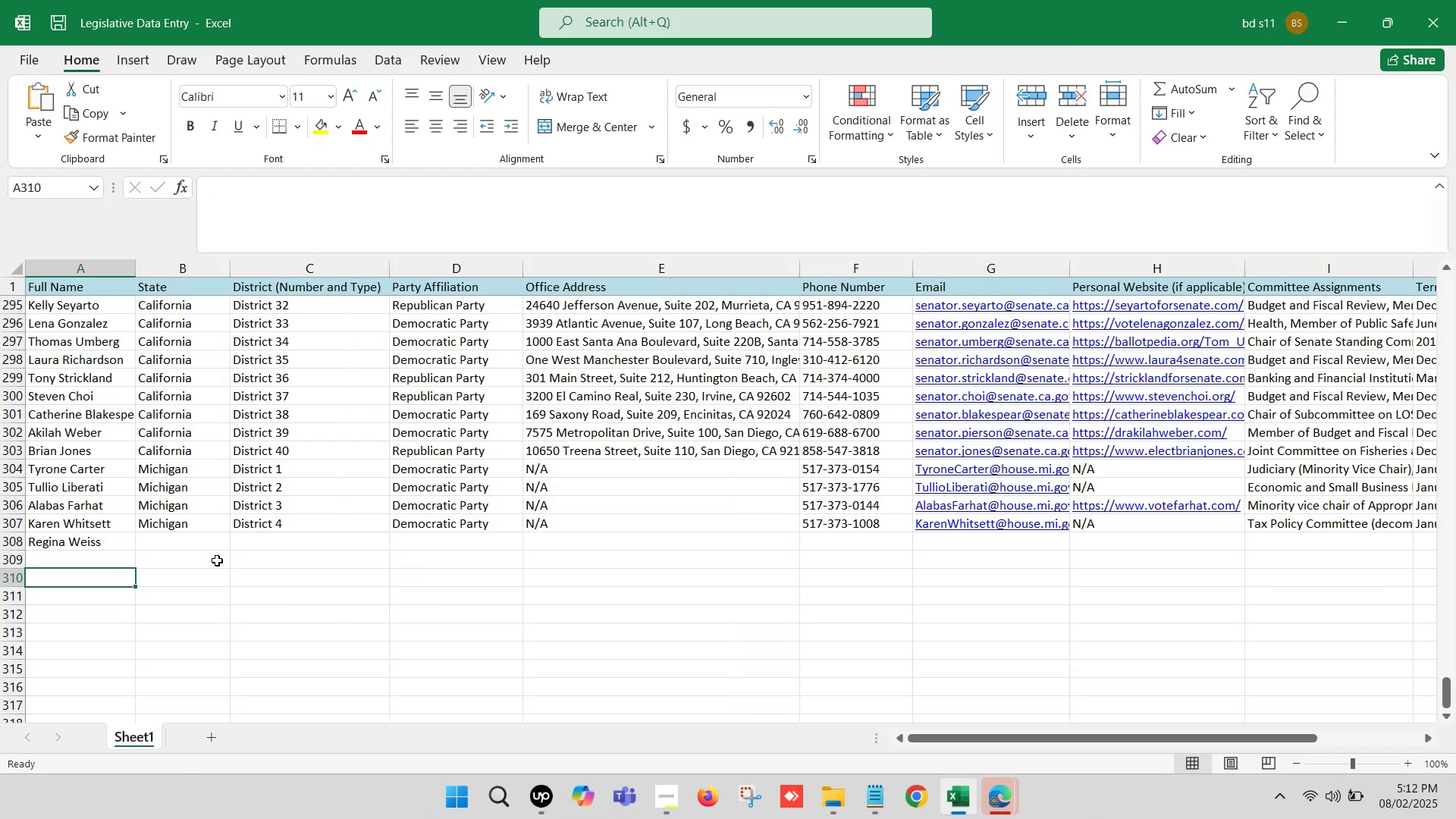 
left_click([213, 541])
 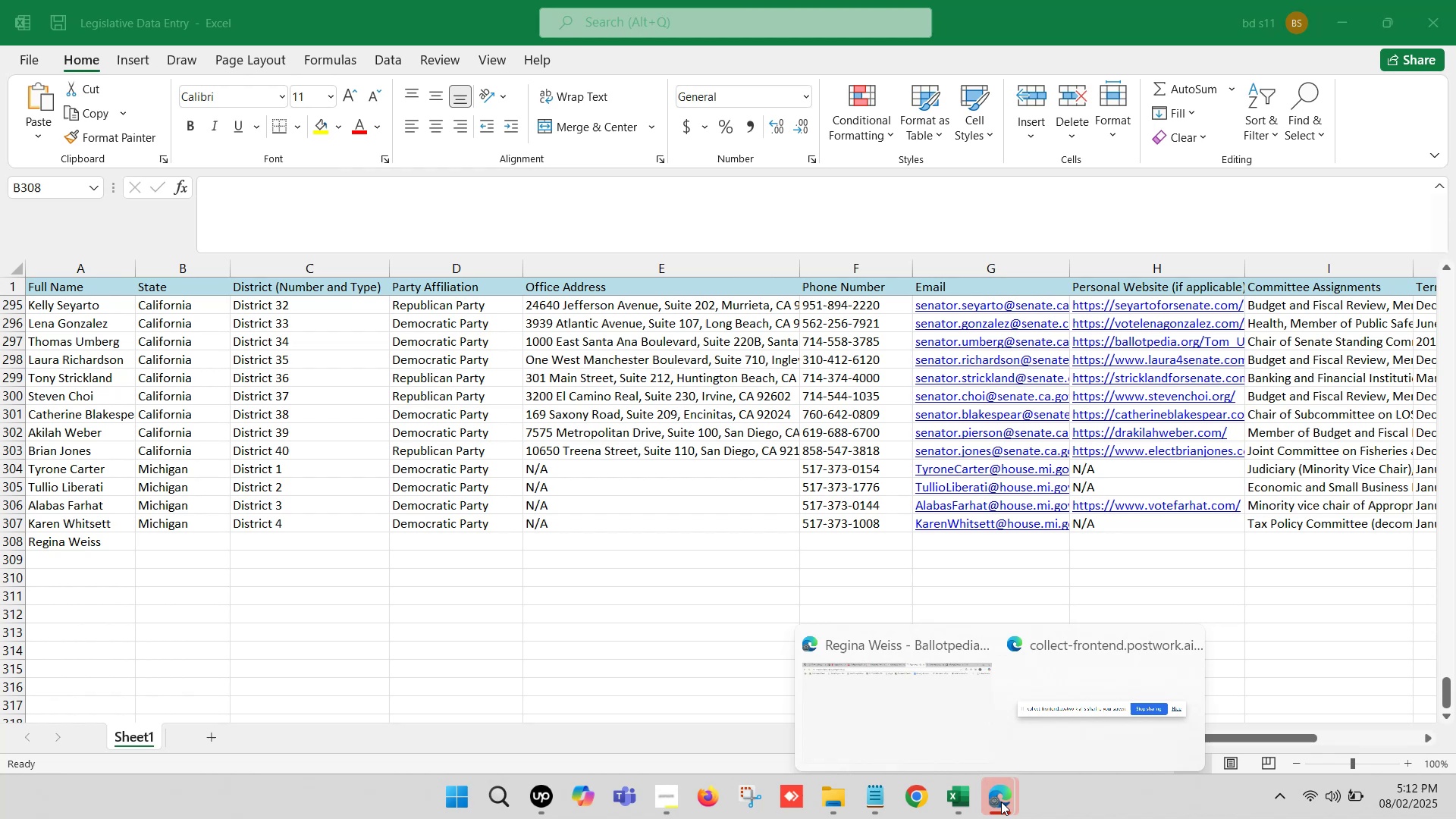 
left_click([916, 702])
 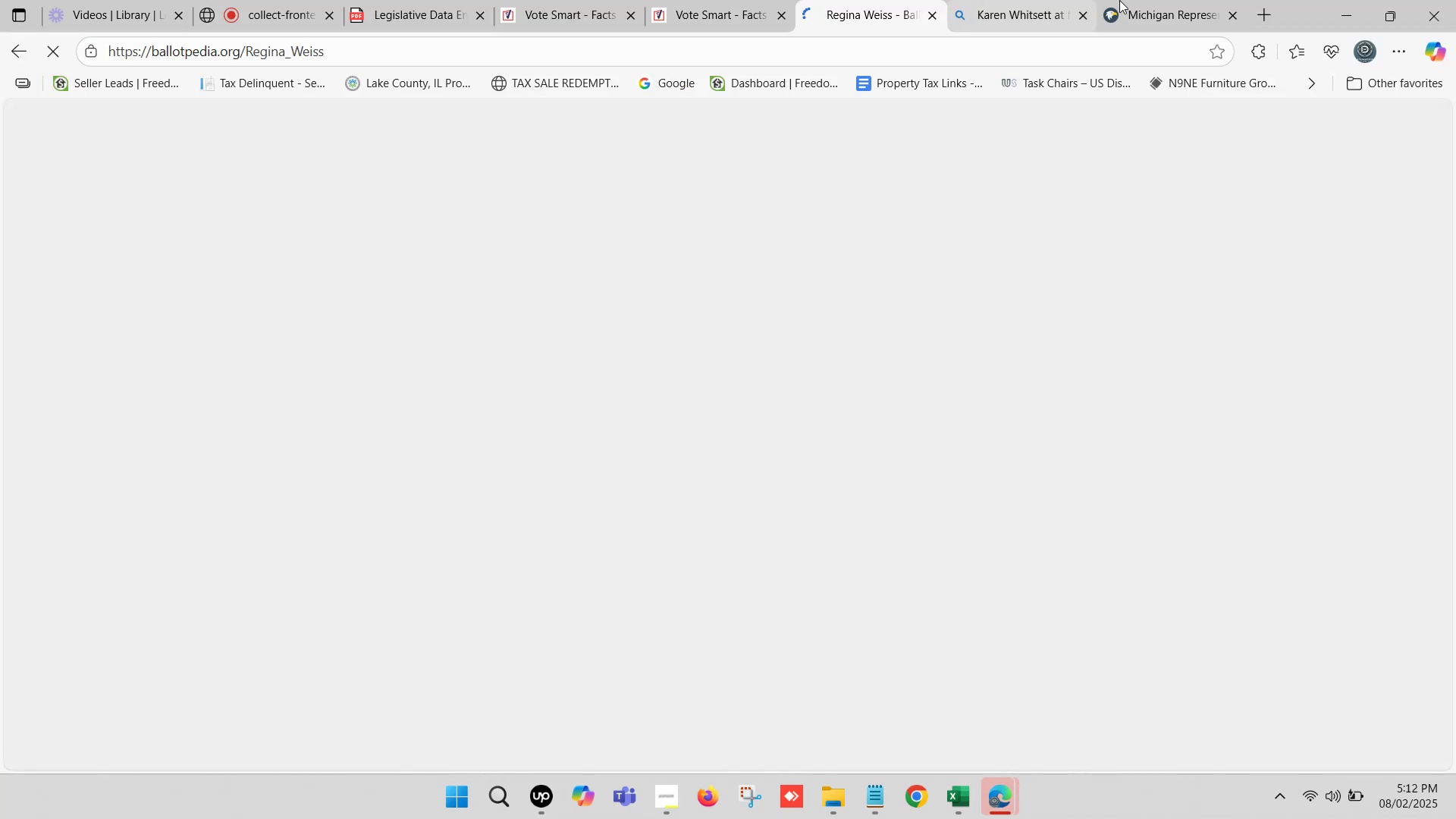 
double_click([1172, 0])
 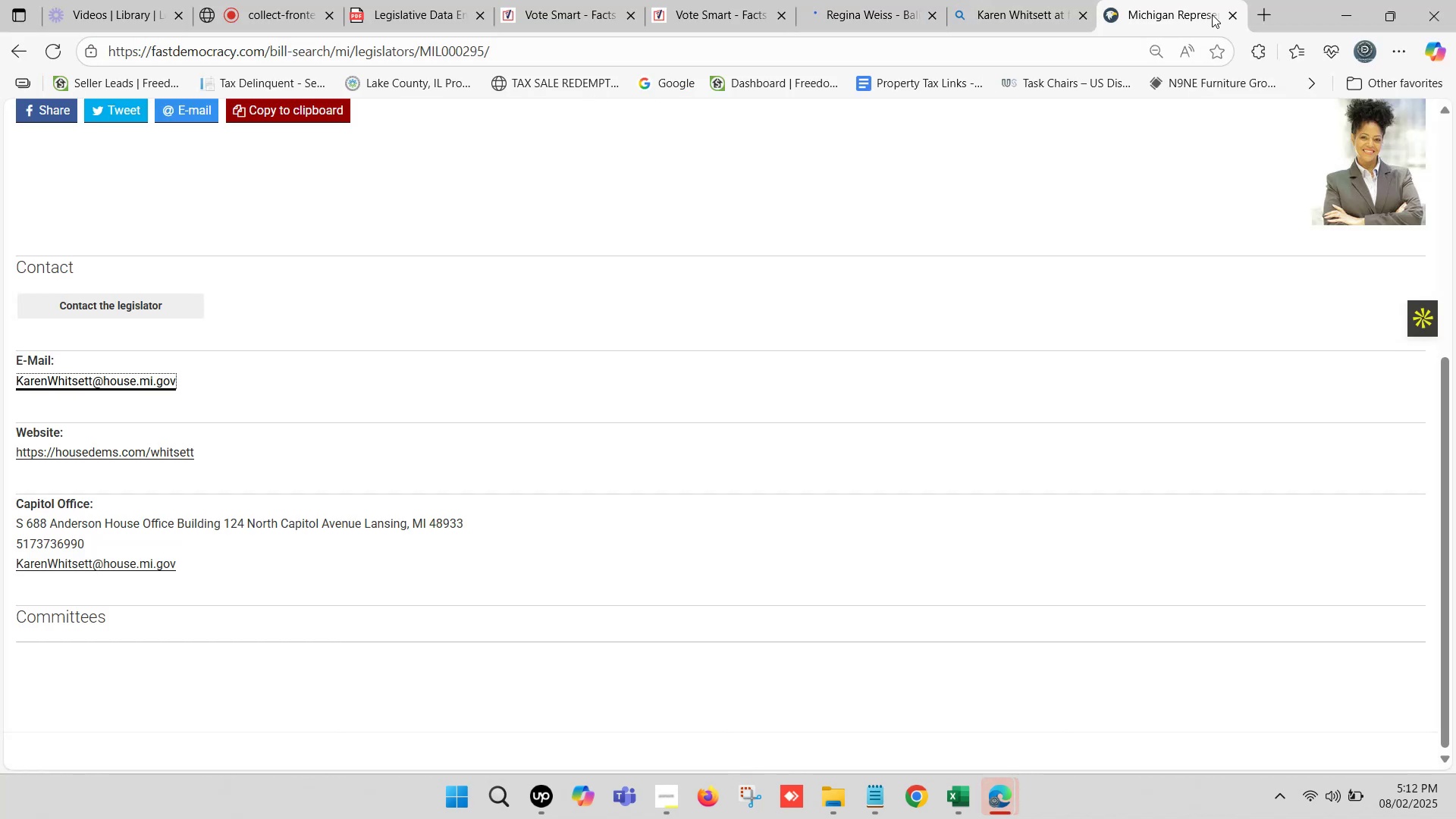 
left_click([1239, 16])
 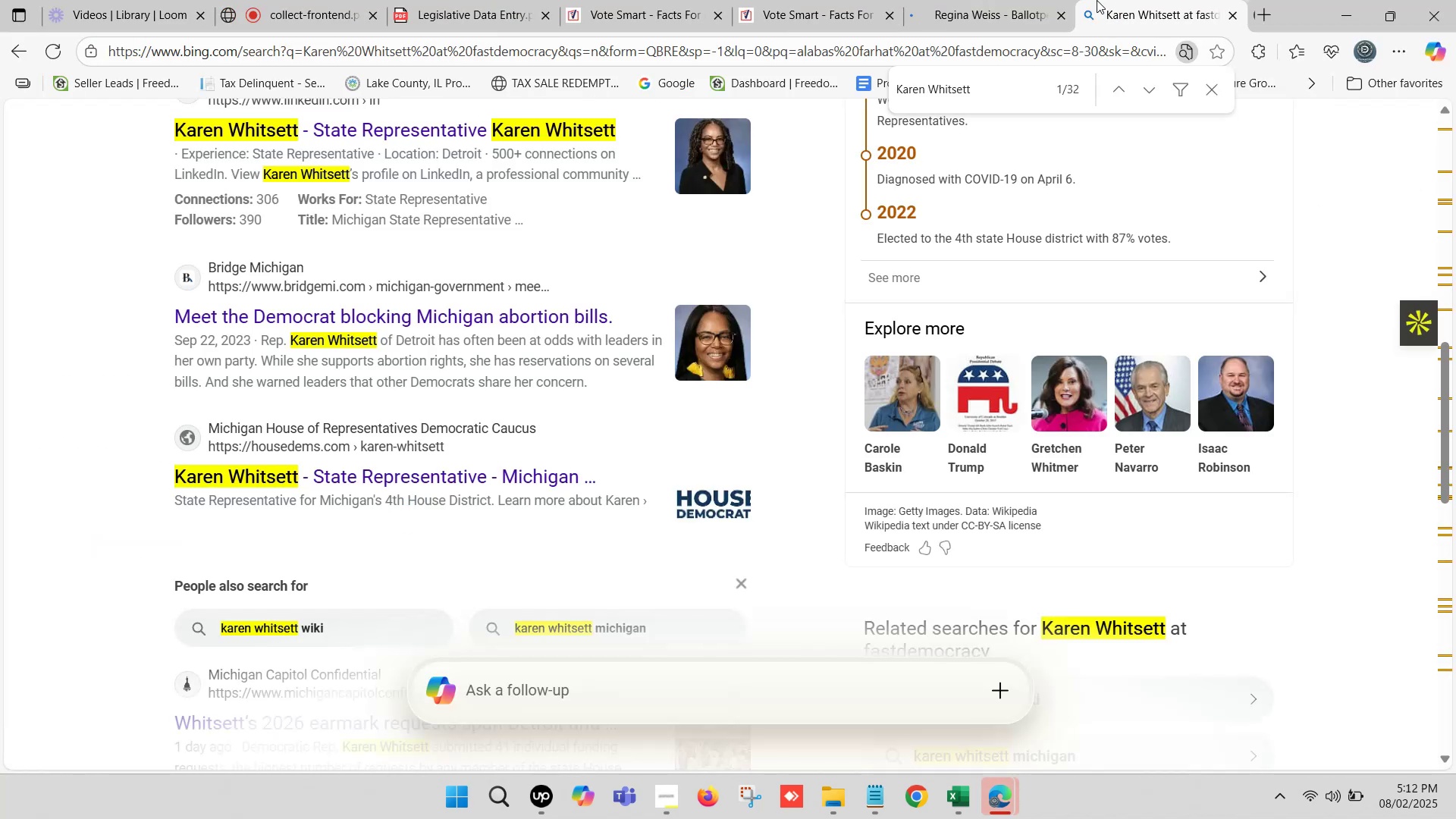 
left_click([1081, 0])
 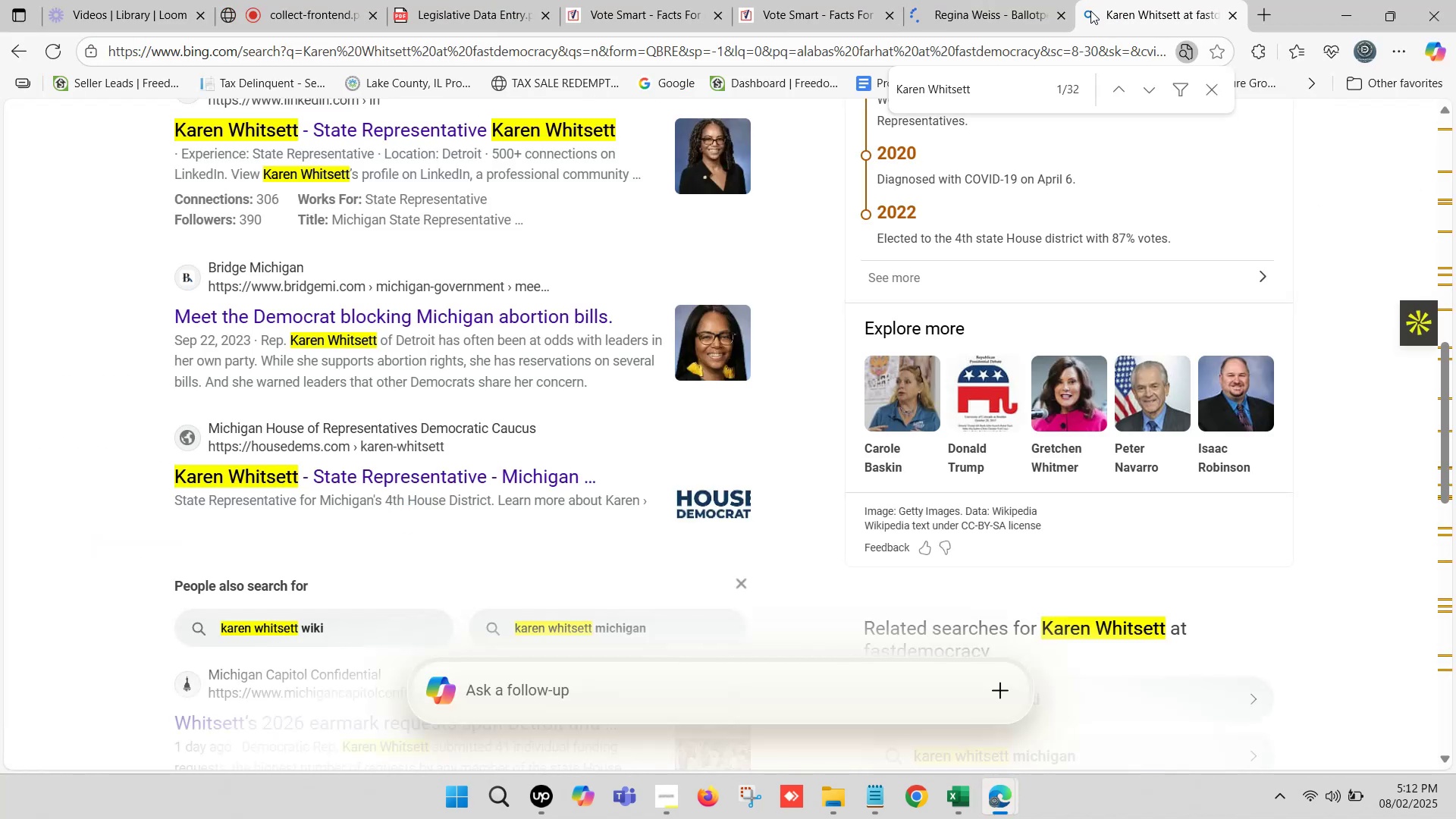 
scroll: coordinate [315, 146], scroll_direction: up, amount: 10.0
 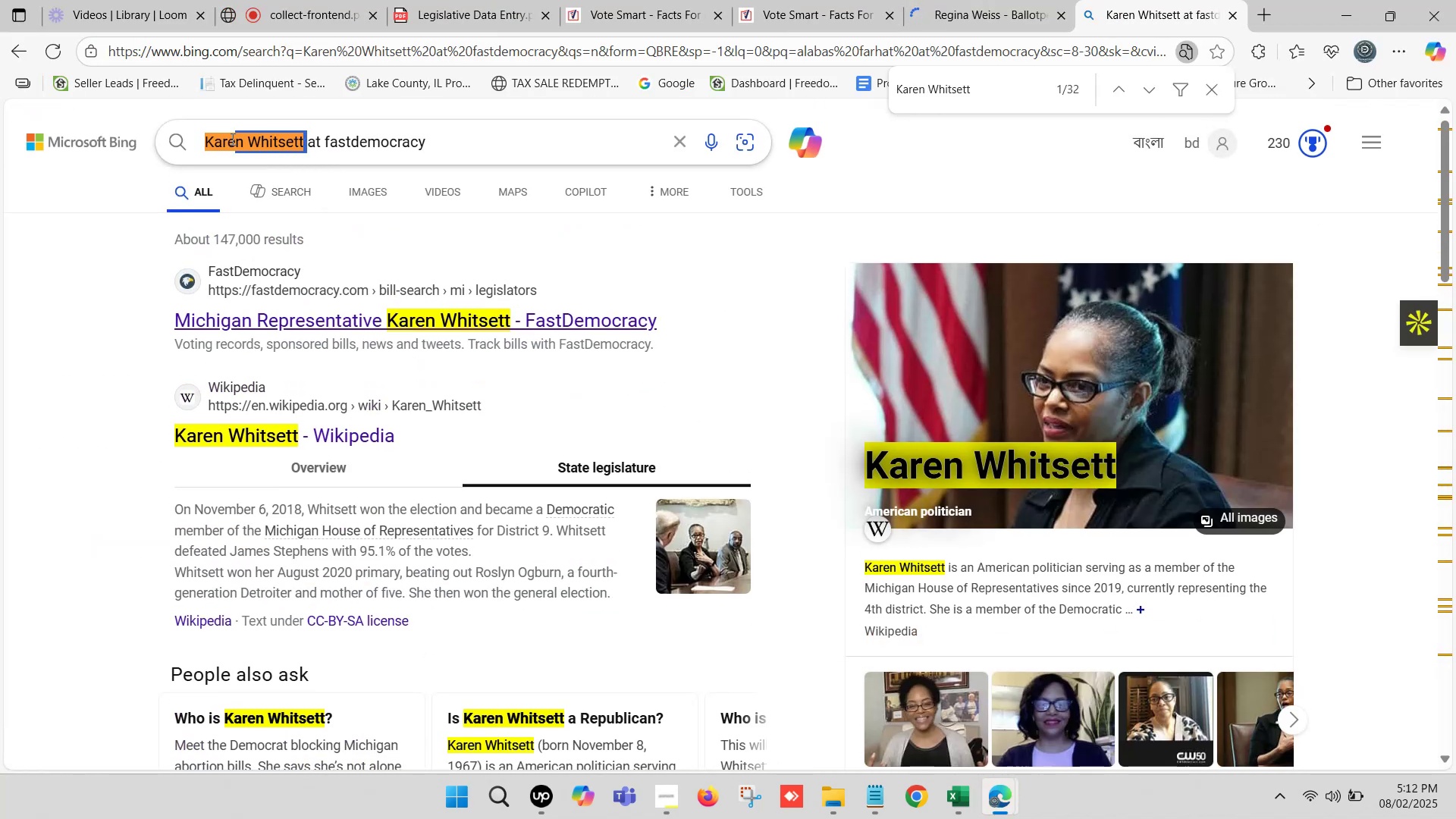 
key(Control+ControlLeft)
 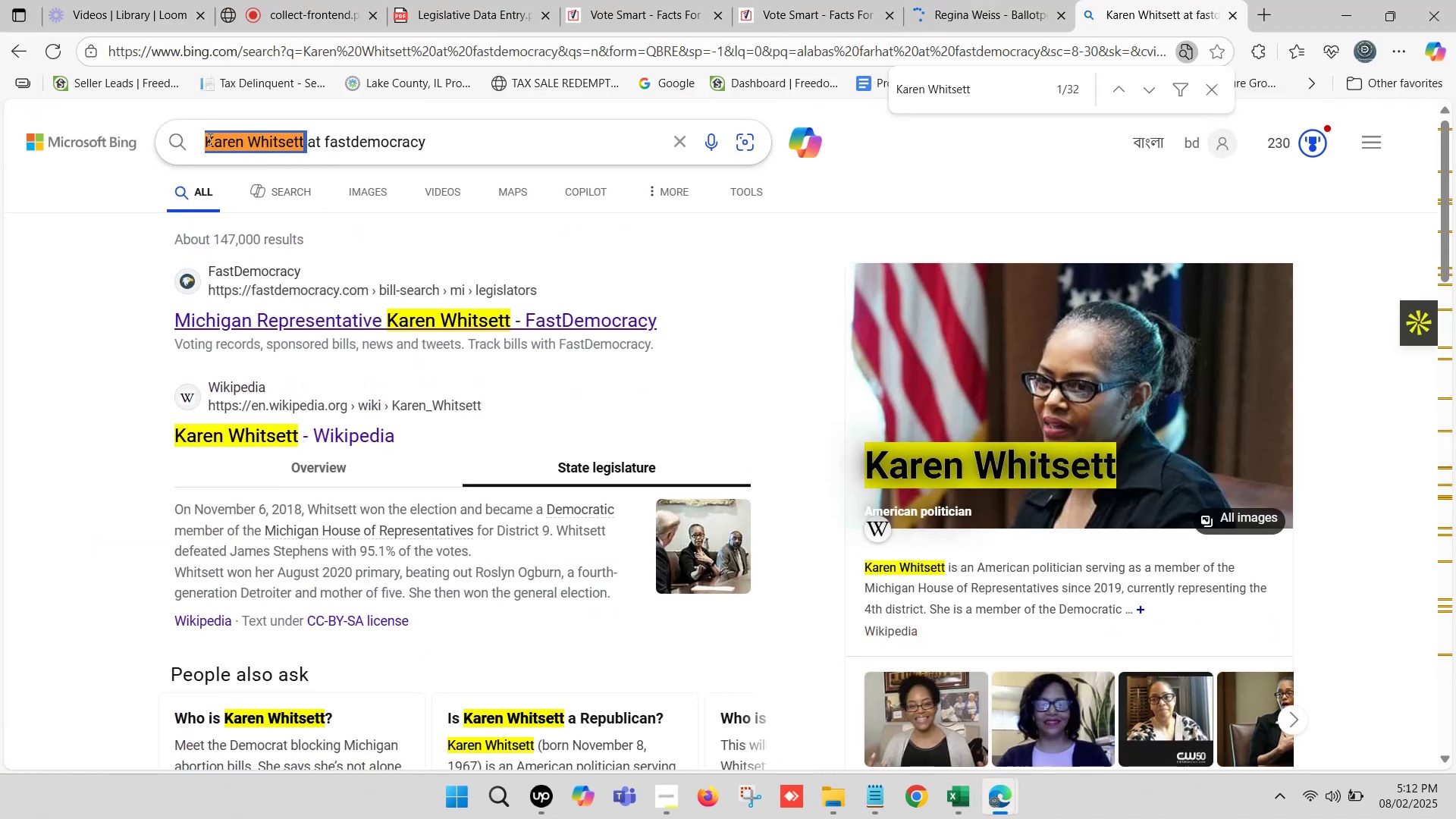 
key(Control+V)
 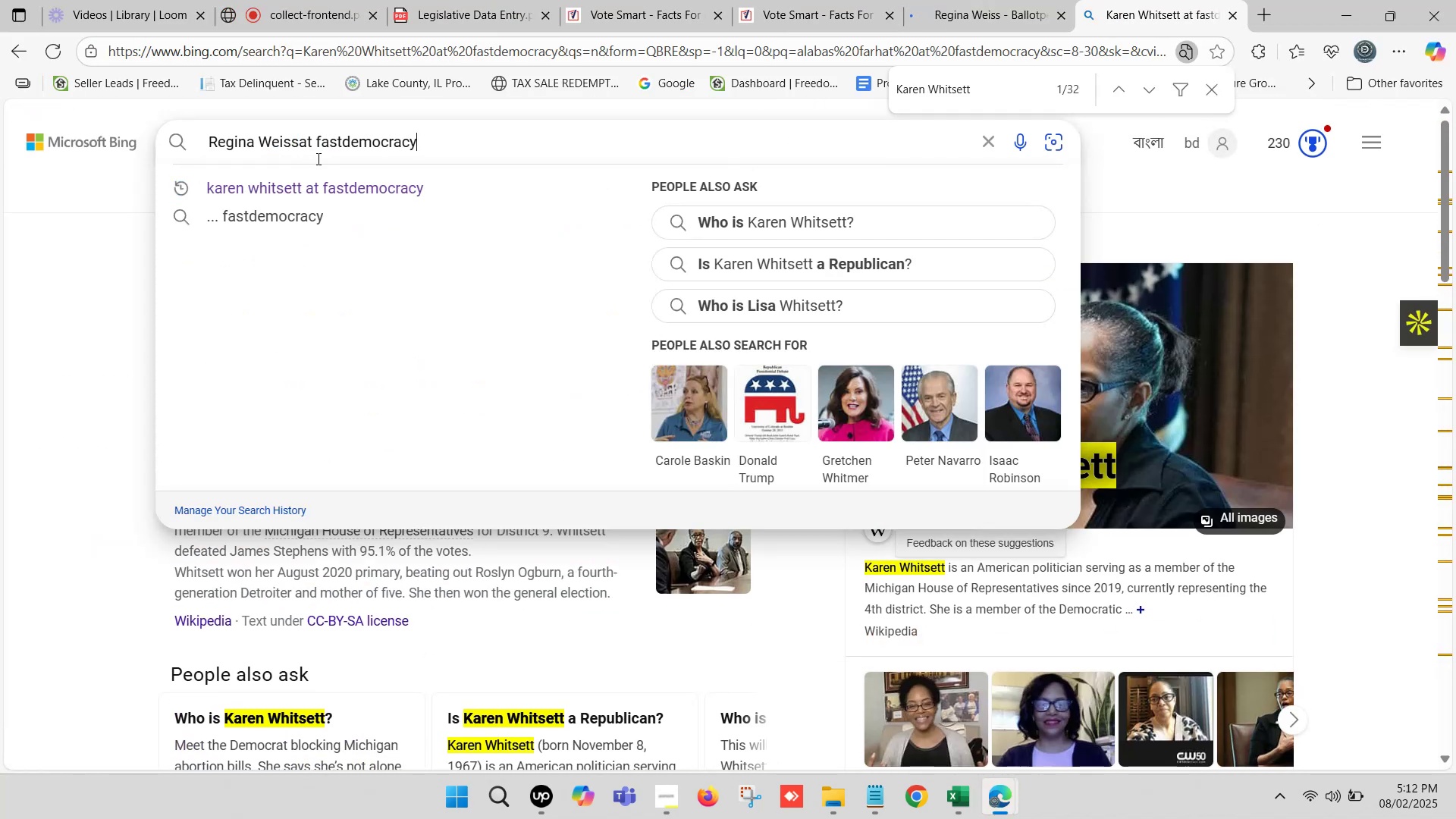 
key(Control+Z)
 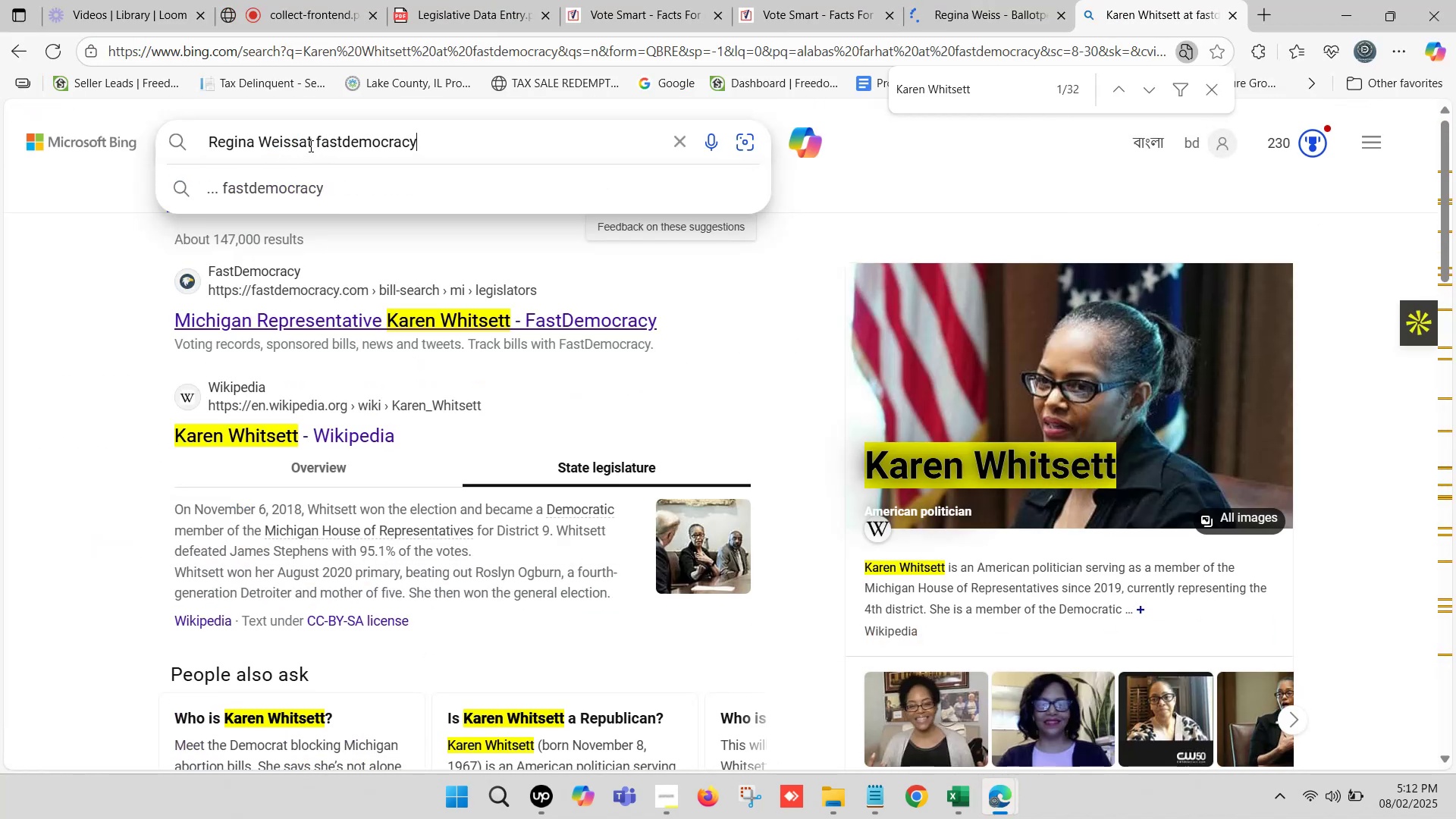 
left_click([300, 136])
 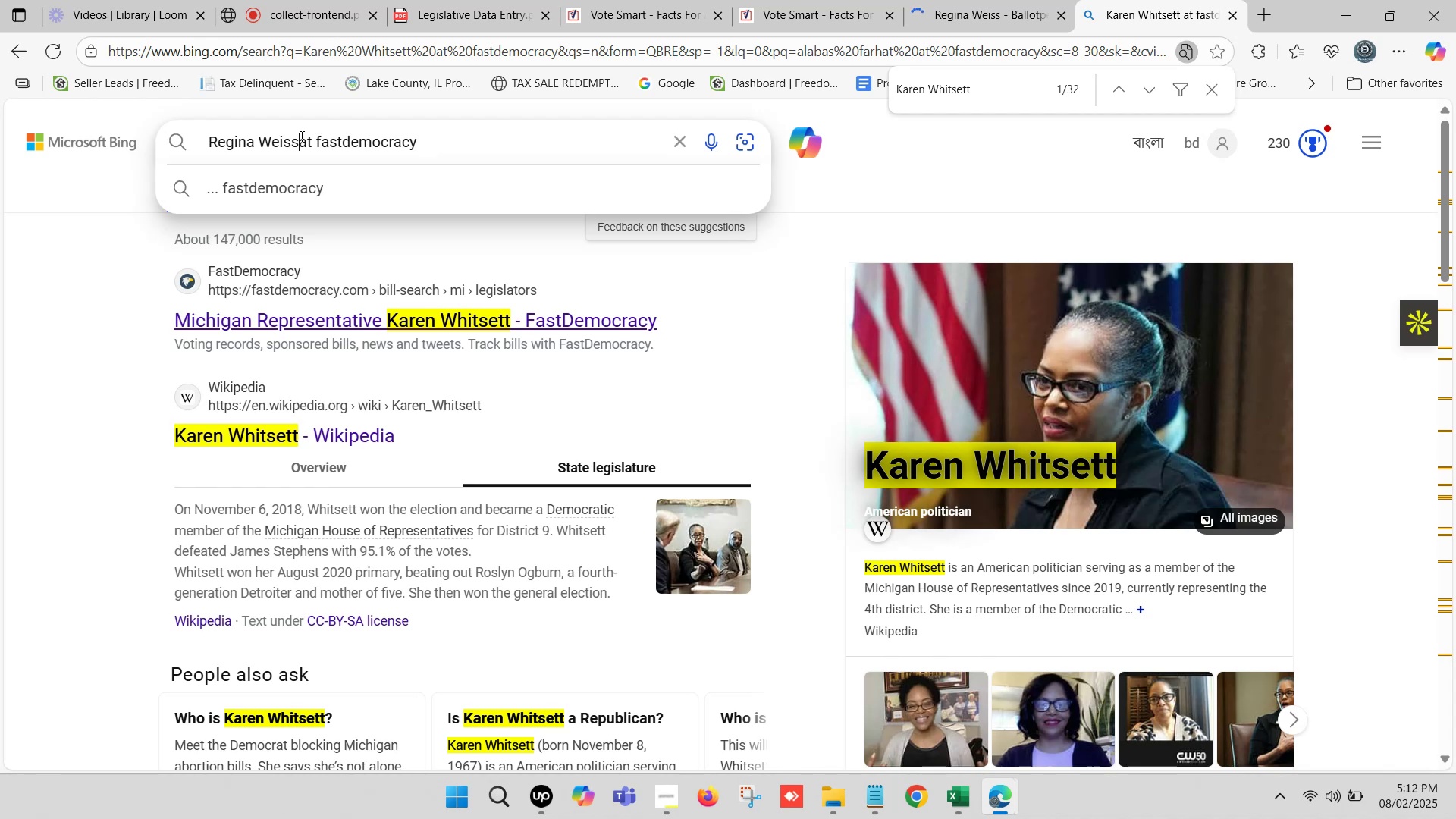 
key(Space)
 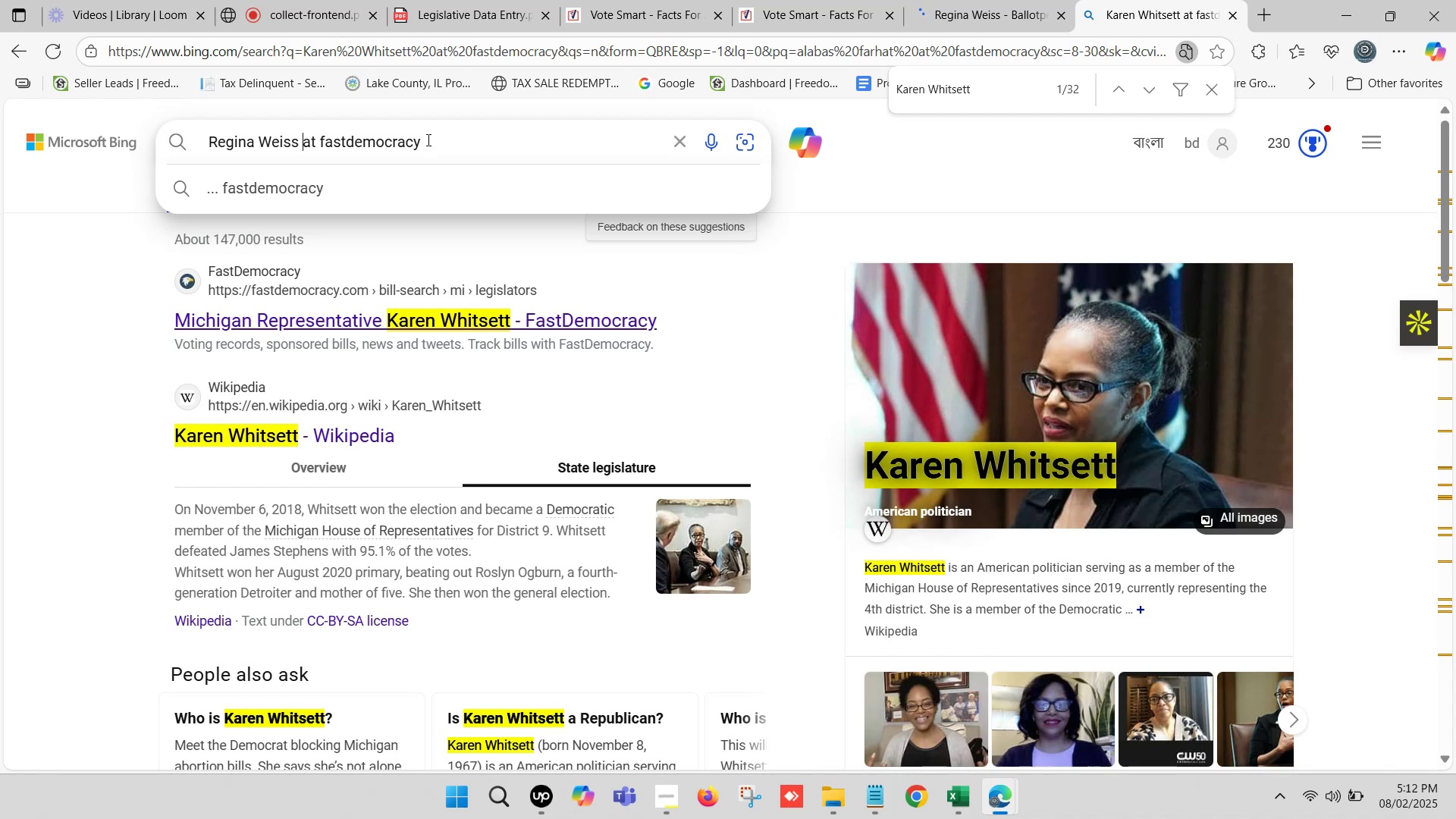 
left_click([463, 141])
 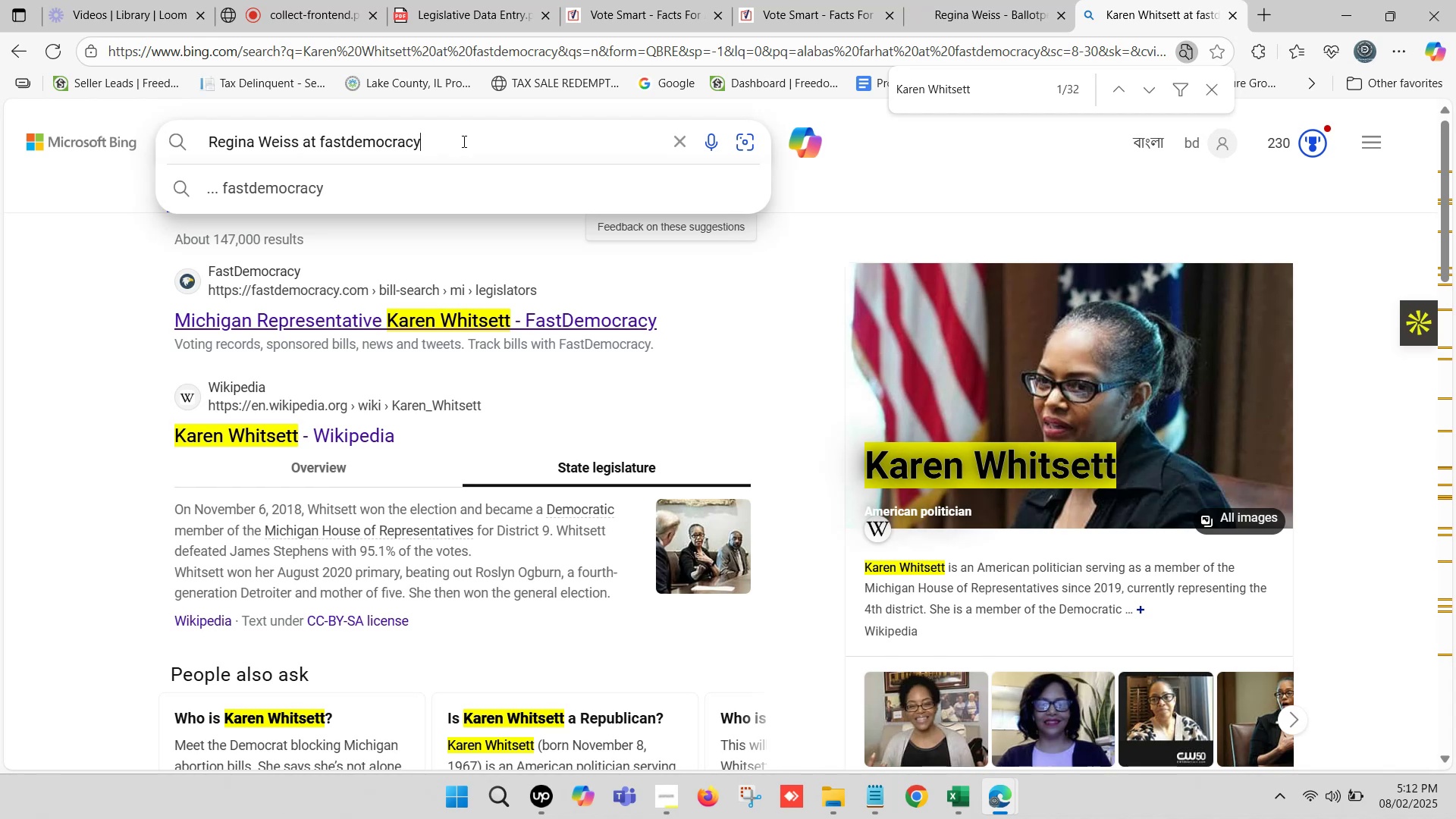 
key(Enter)
 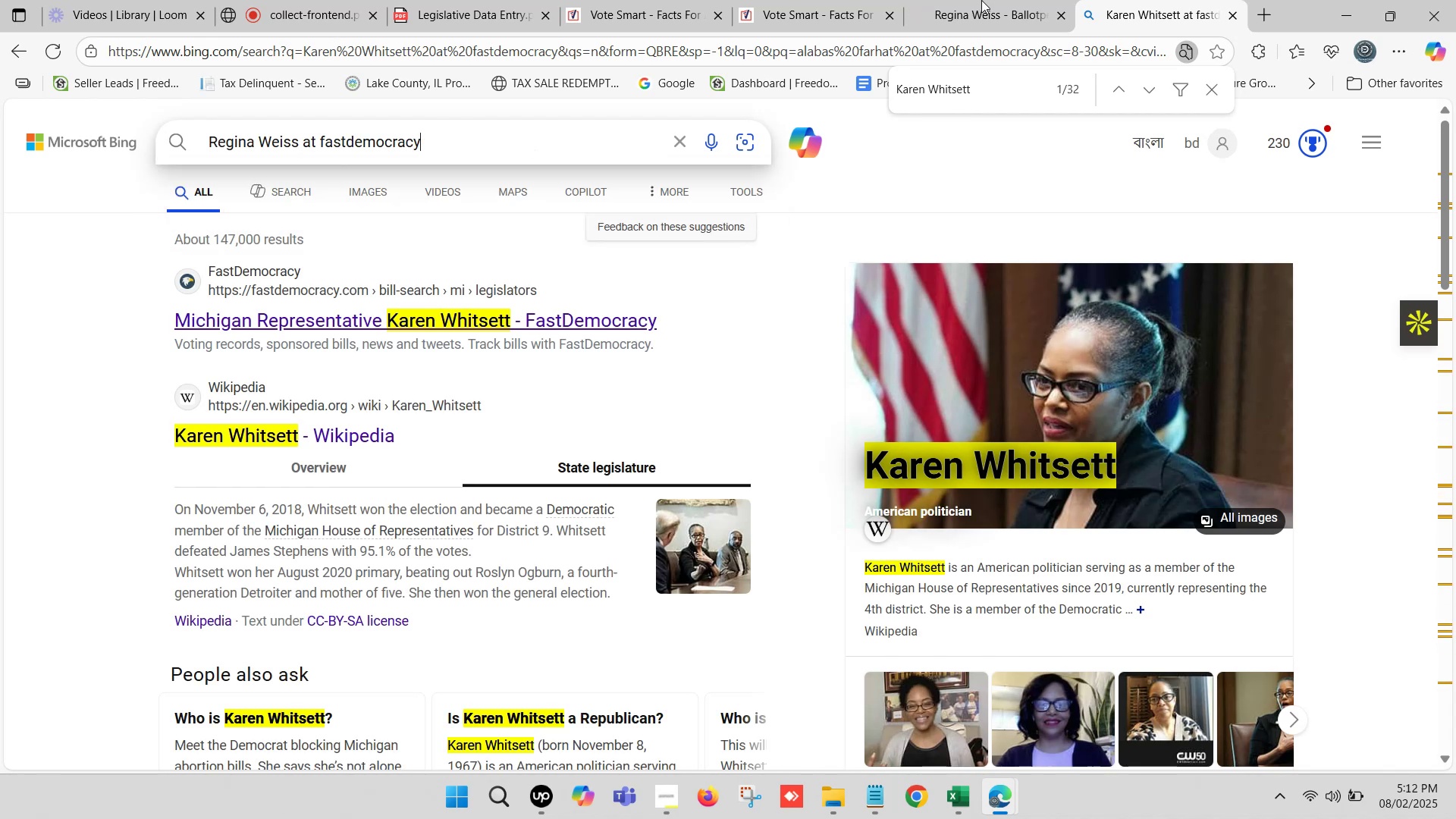 
double_click([981, 0])
 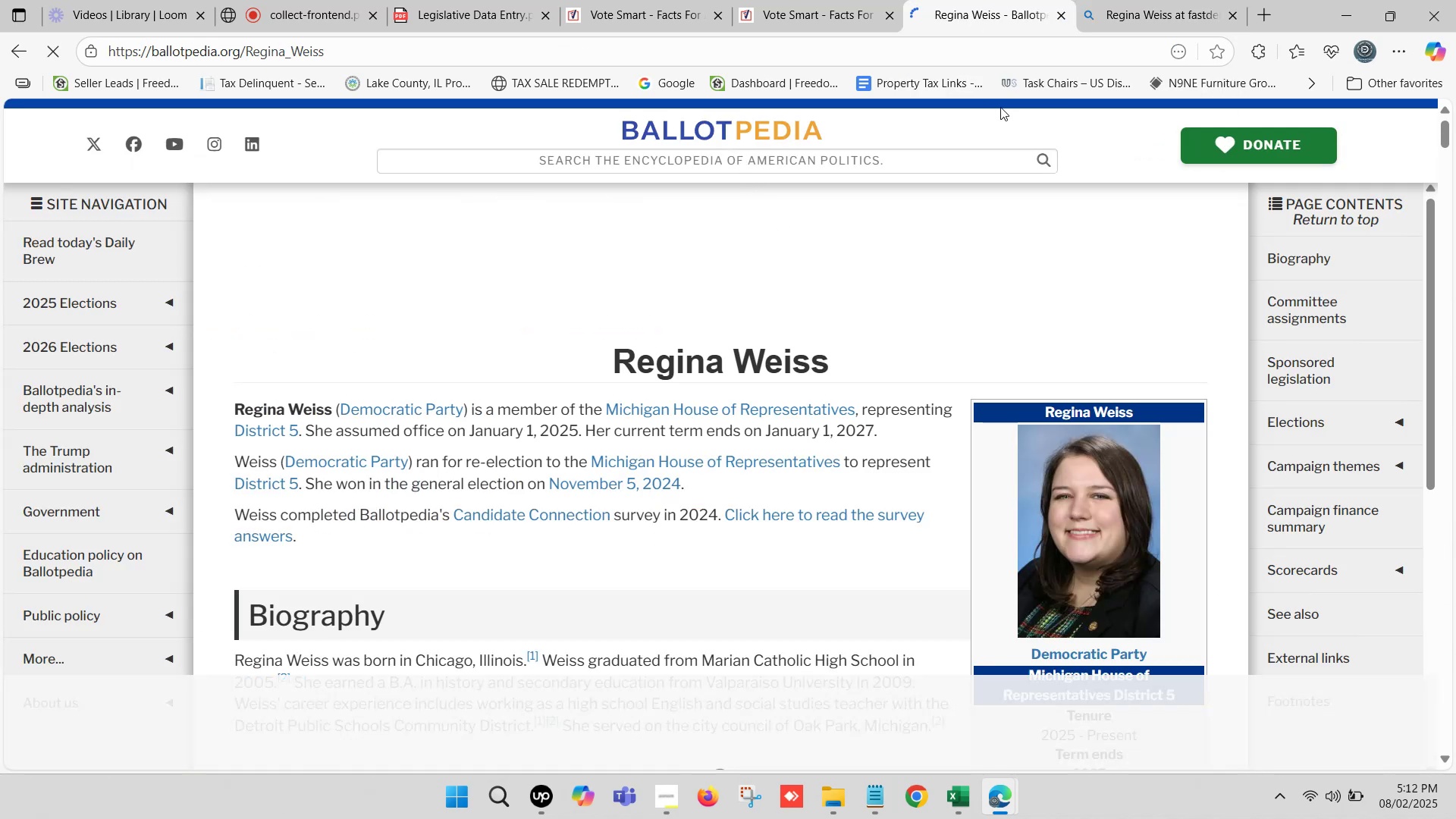 
triple_click([981, 0])
 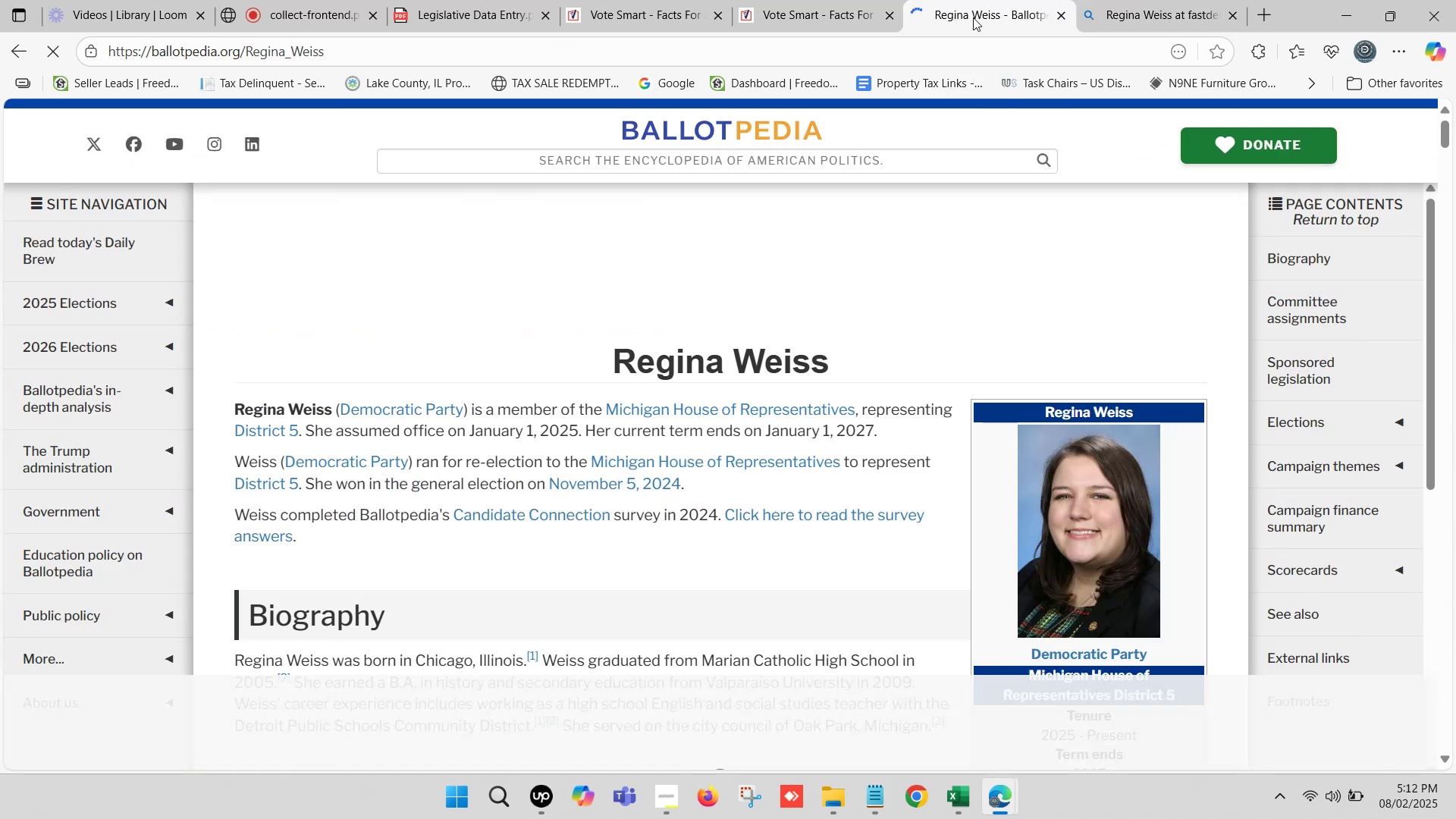 
left_click([981, 0])
 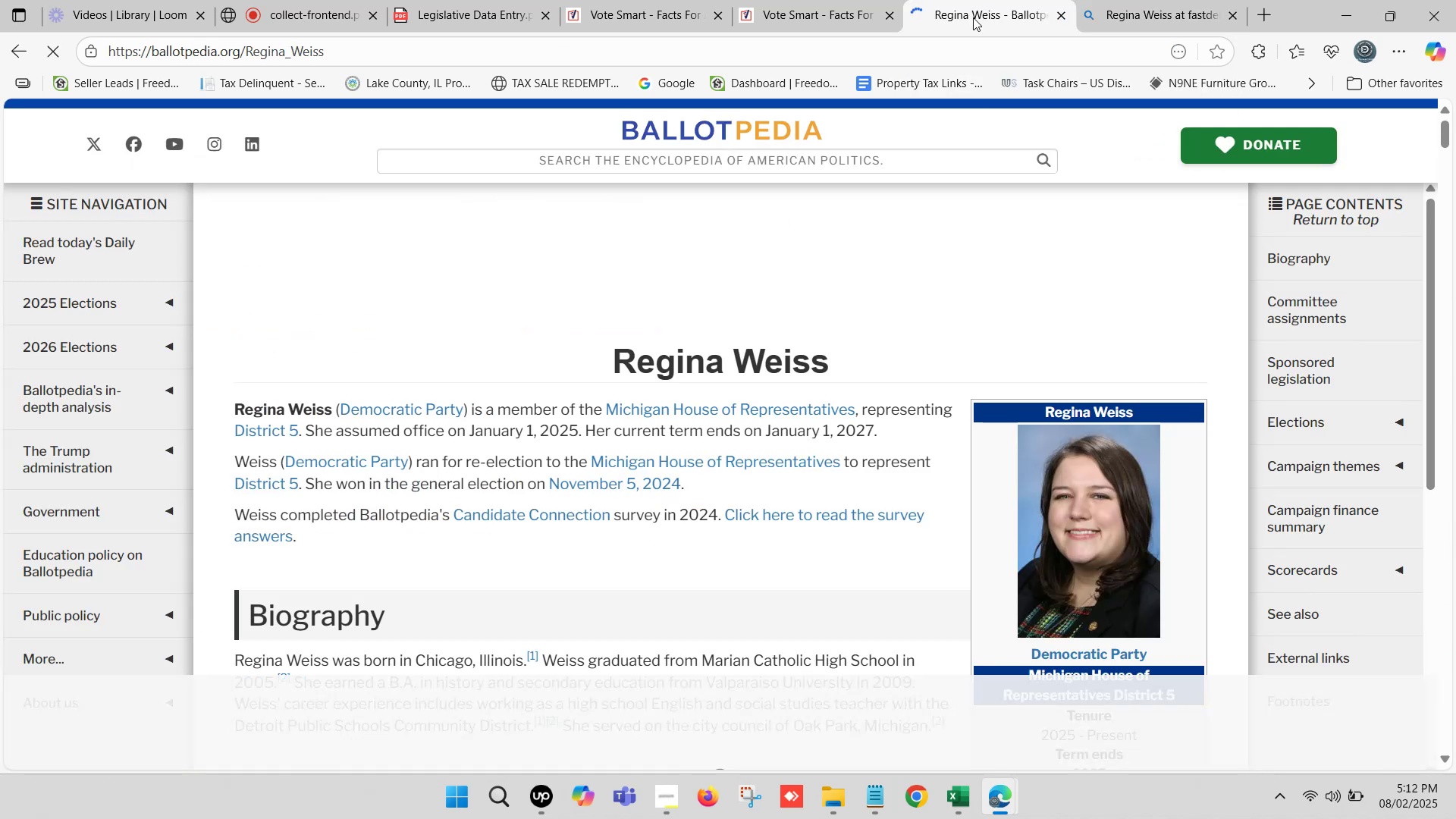 
left_click([1116, 0])
 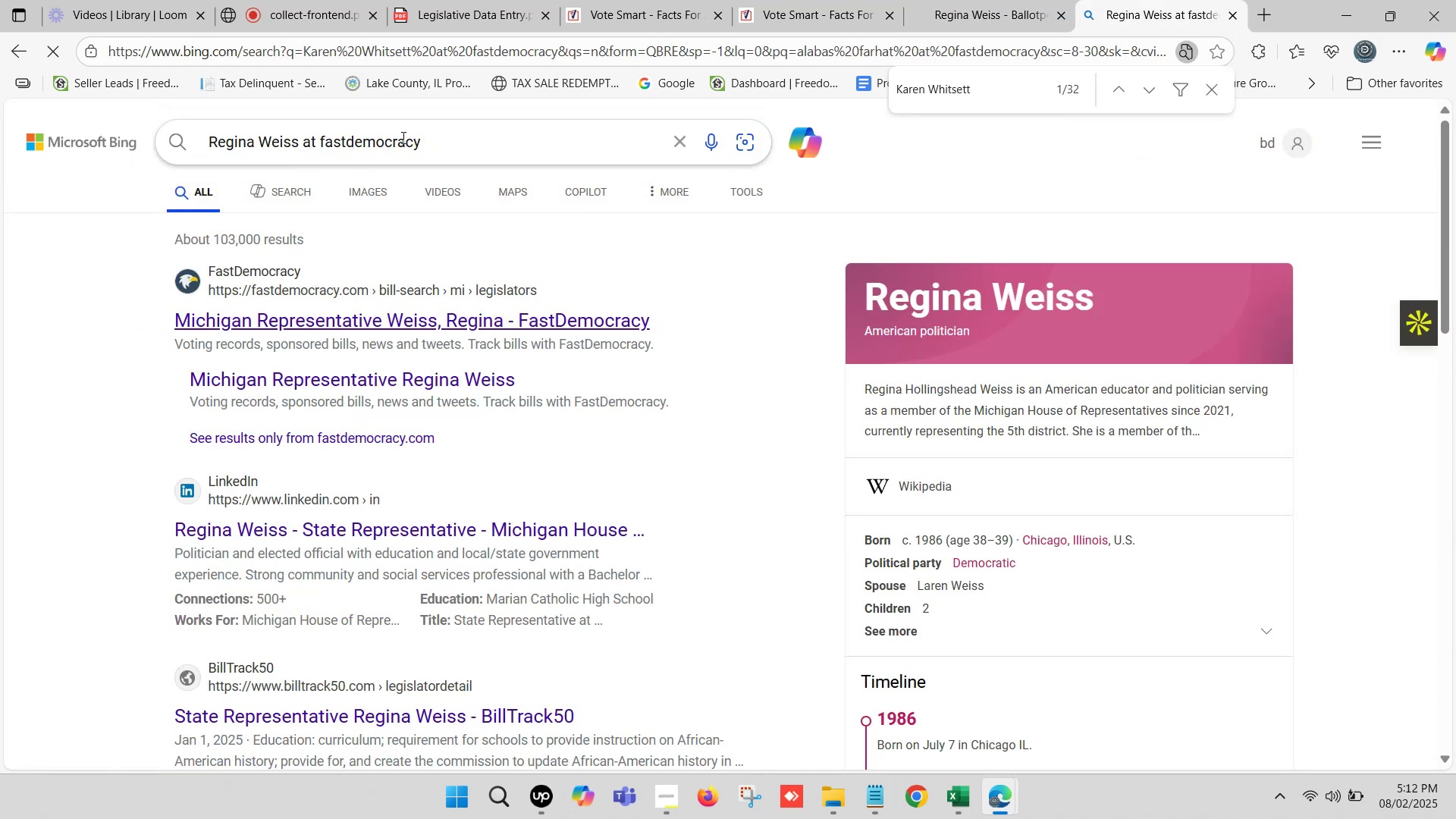 
key(Control+C)
 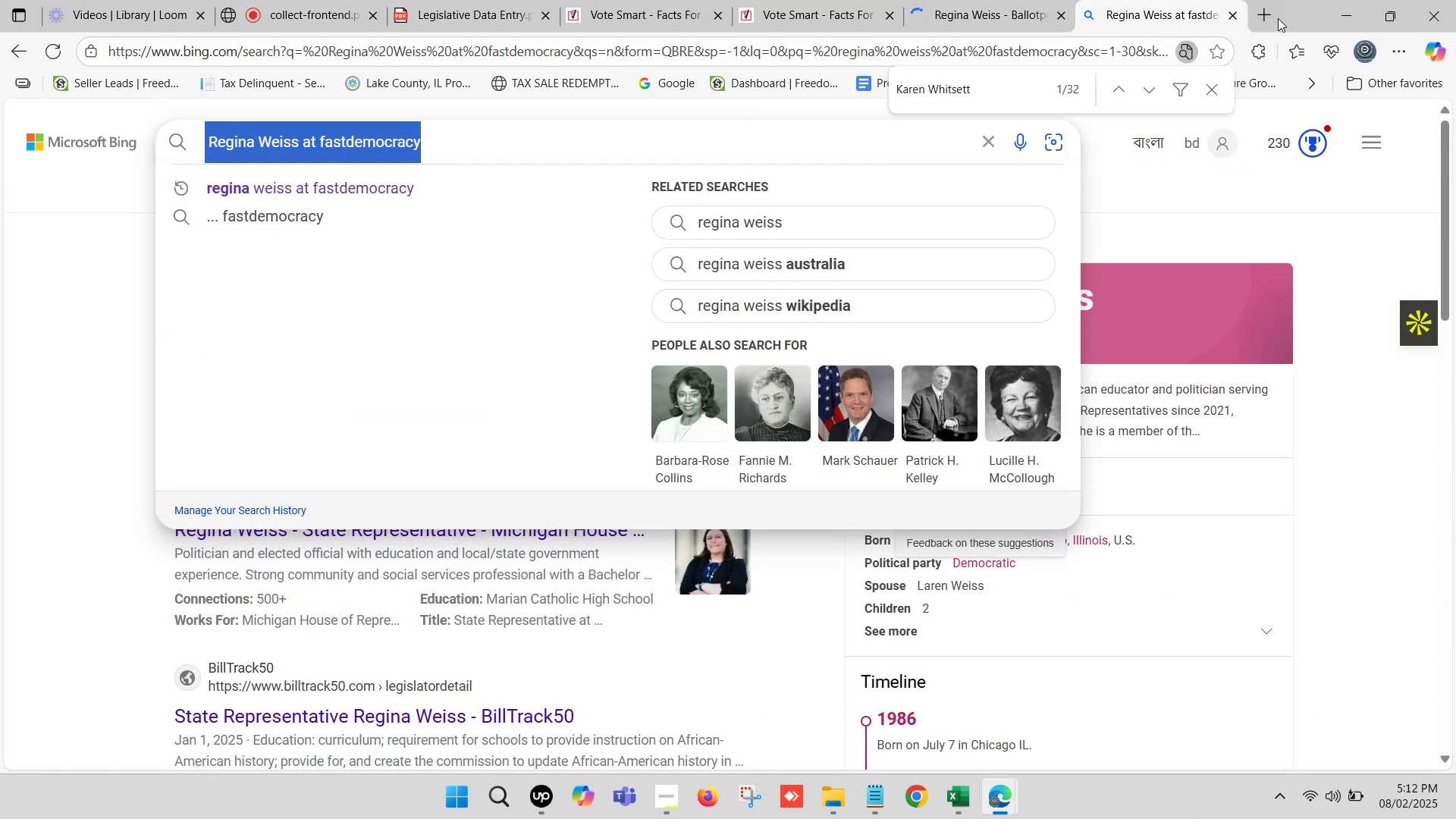 
left_click([1266, 9])
 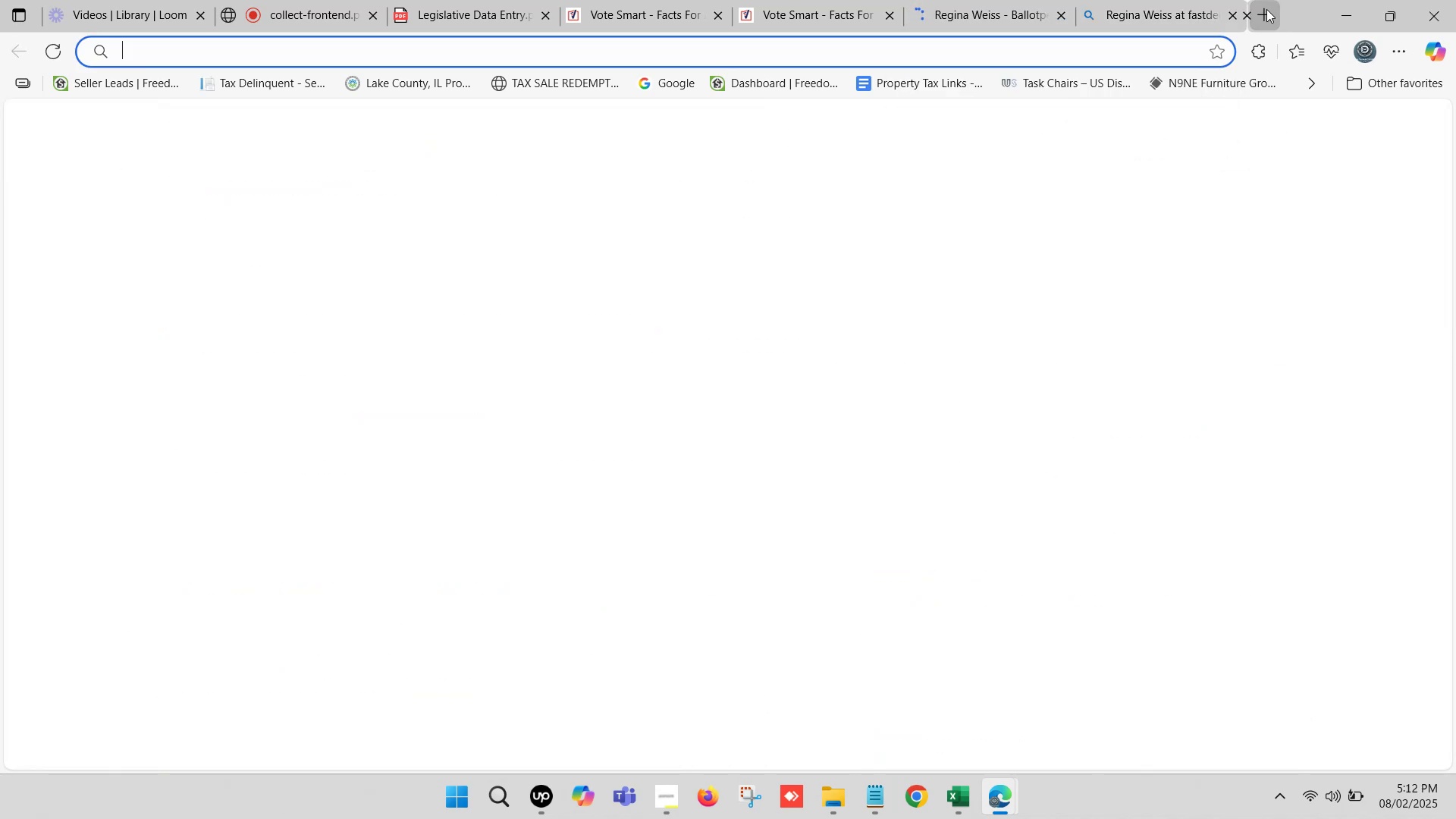 
type(goo)
 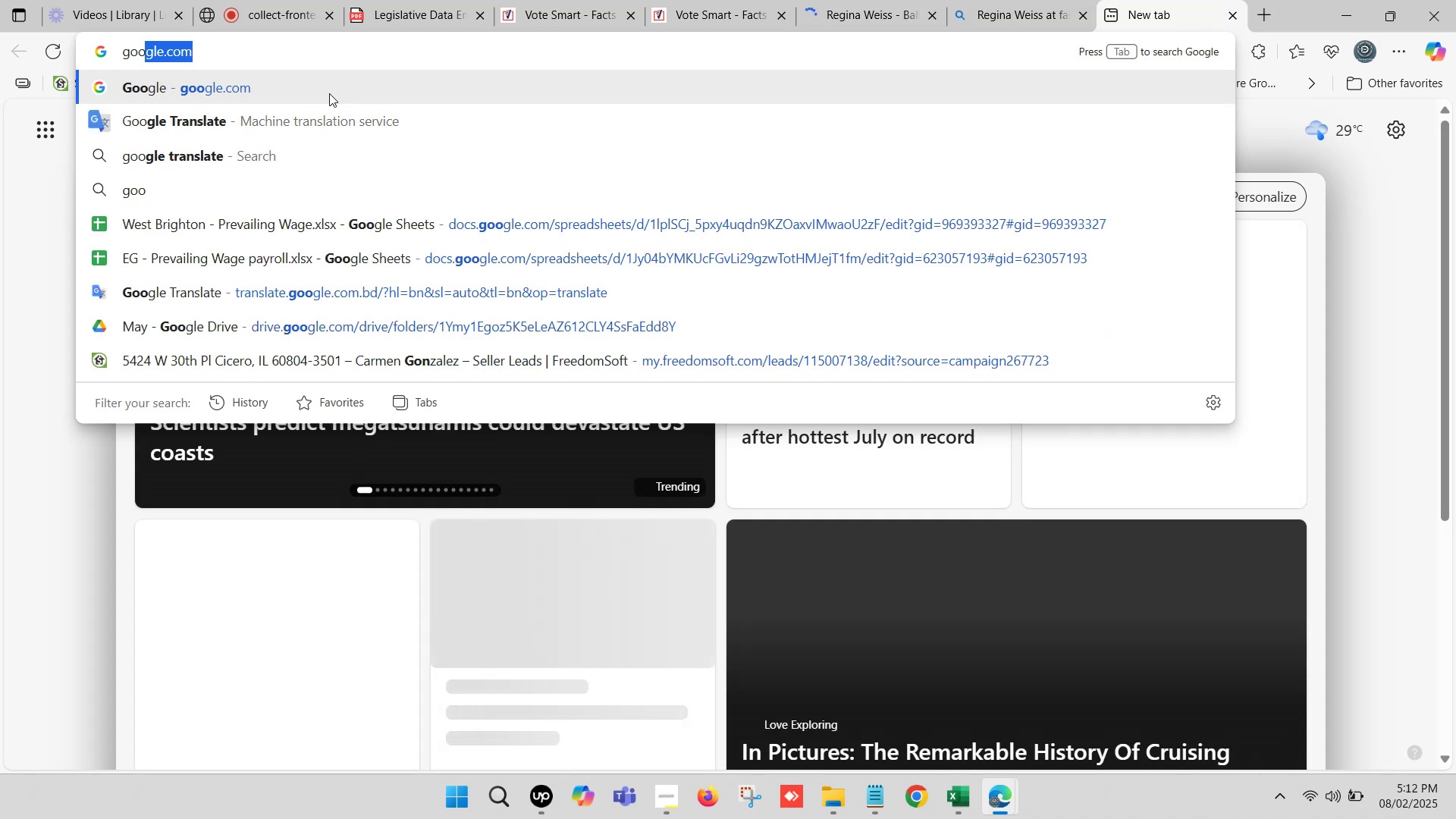 
left_click([328, 96])
 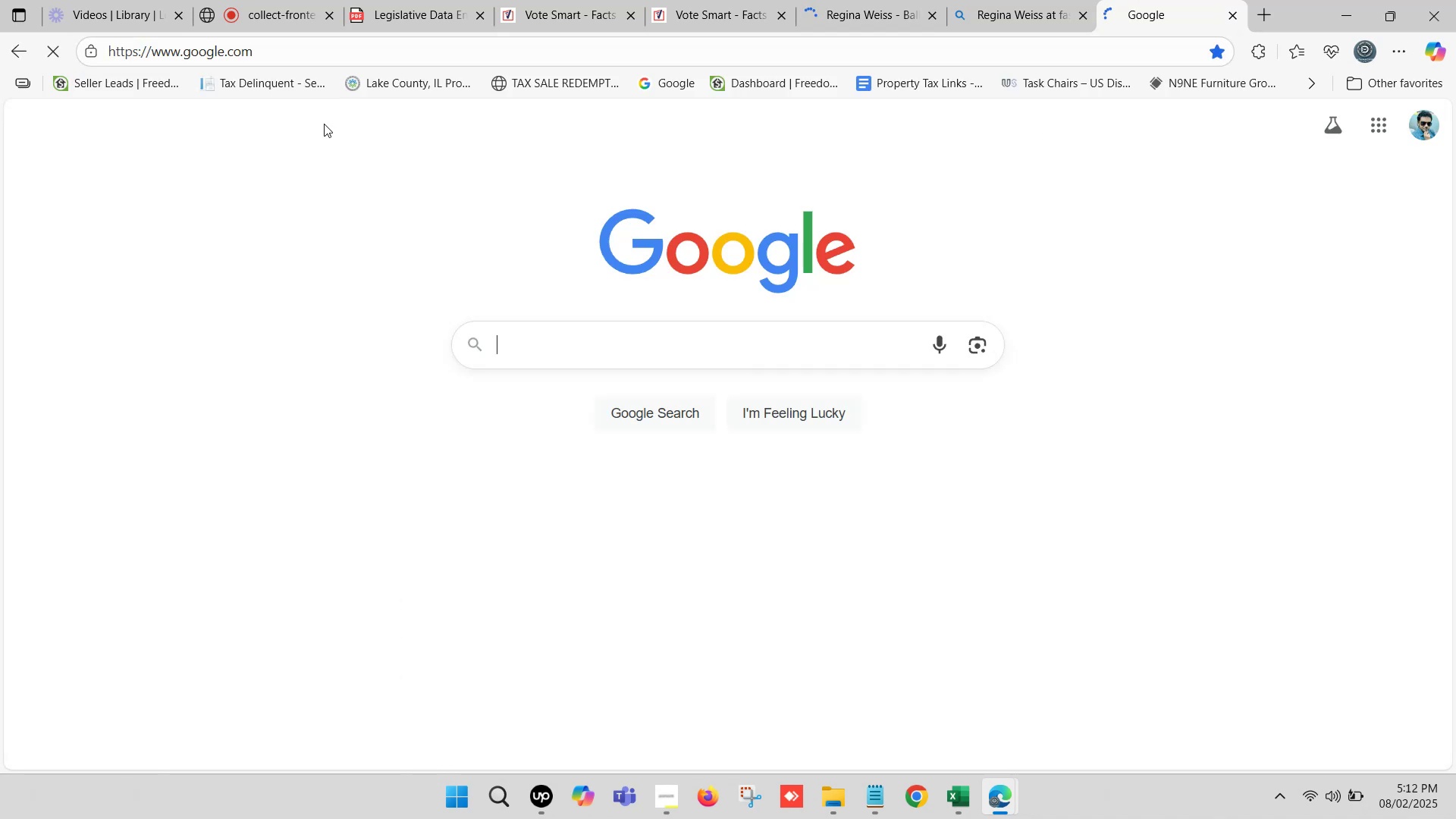 
key(Control+V)
 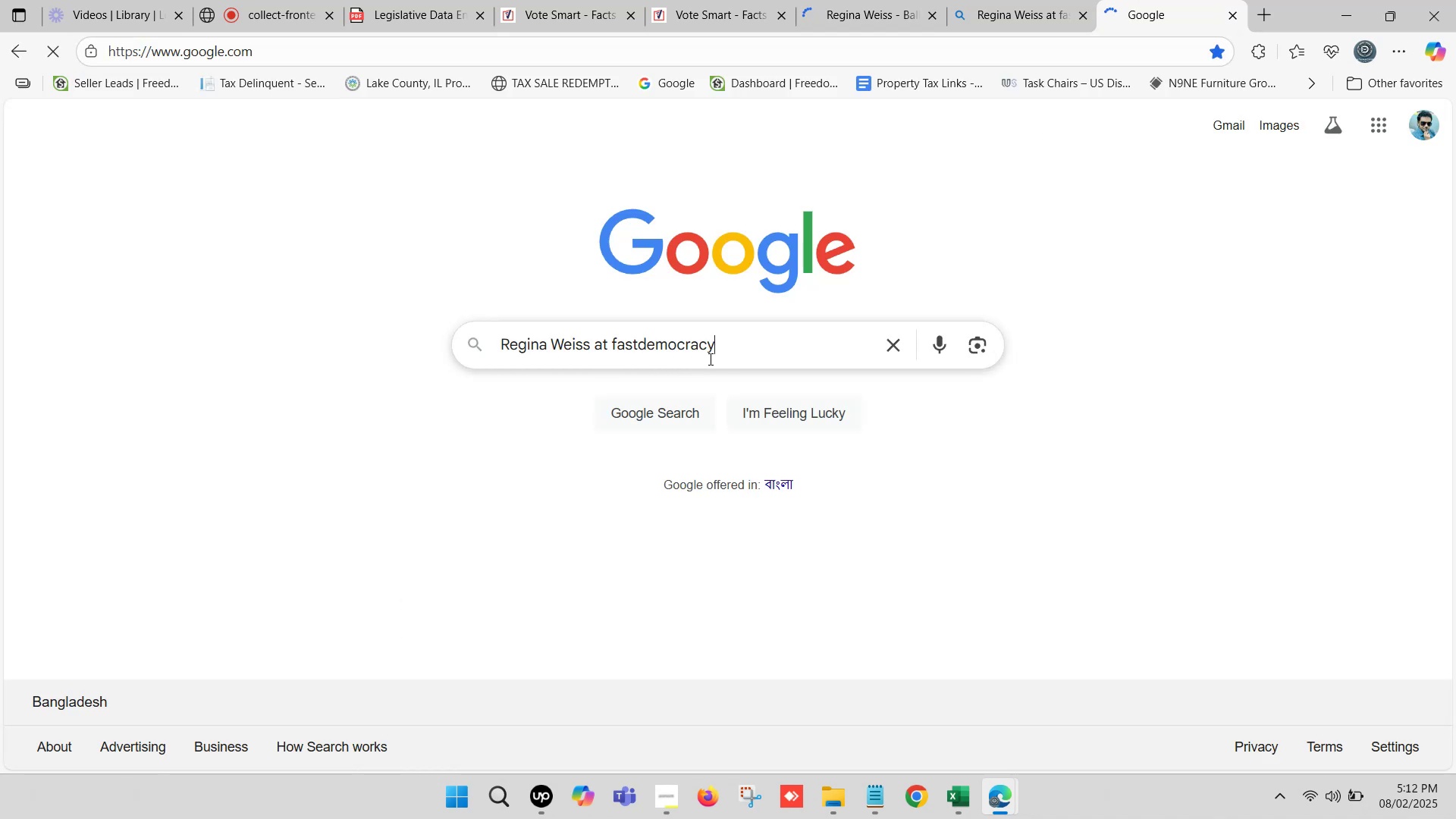 
left_click([1010, 0])
 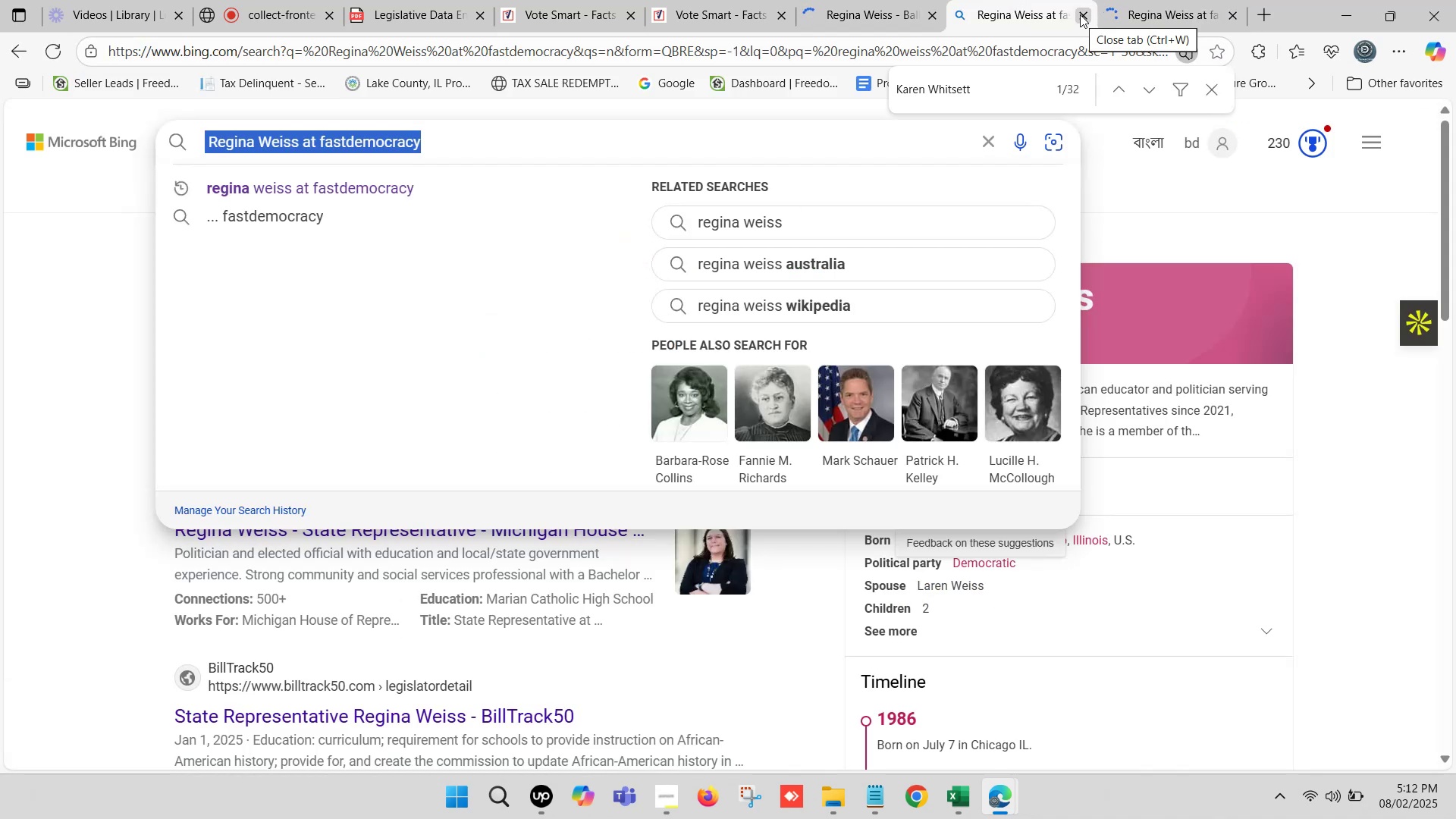 
left_click([1080, 14])
 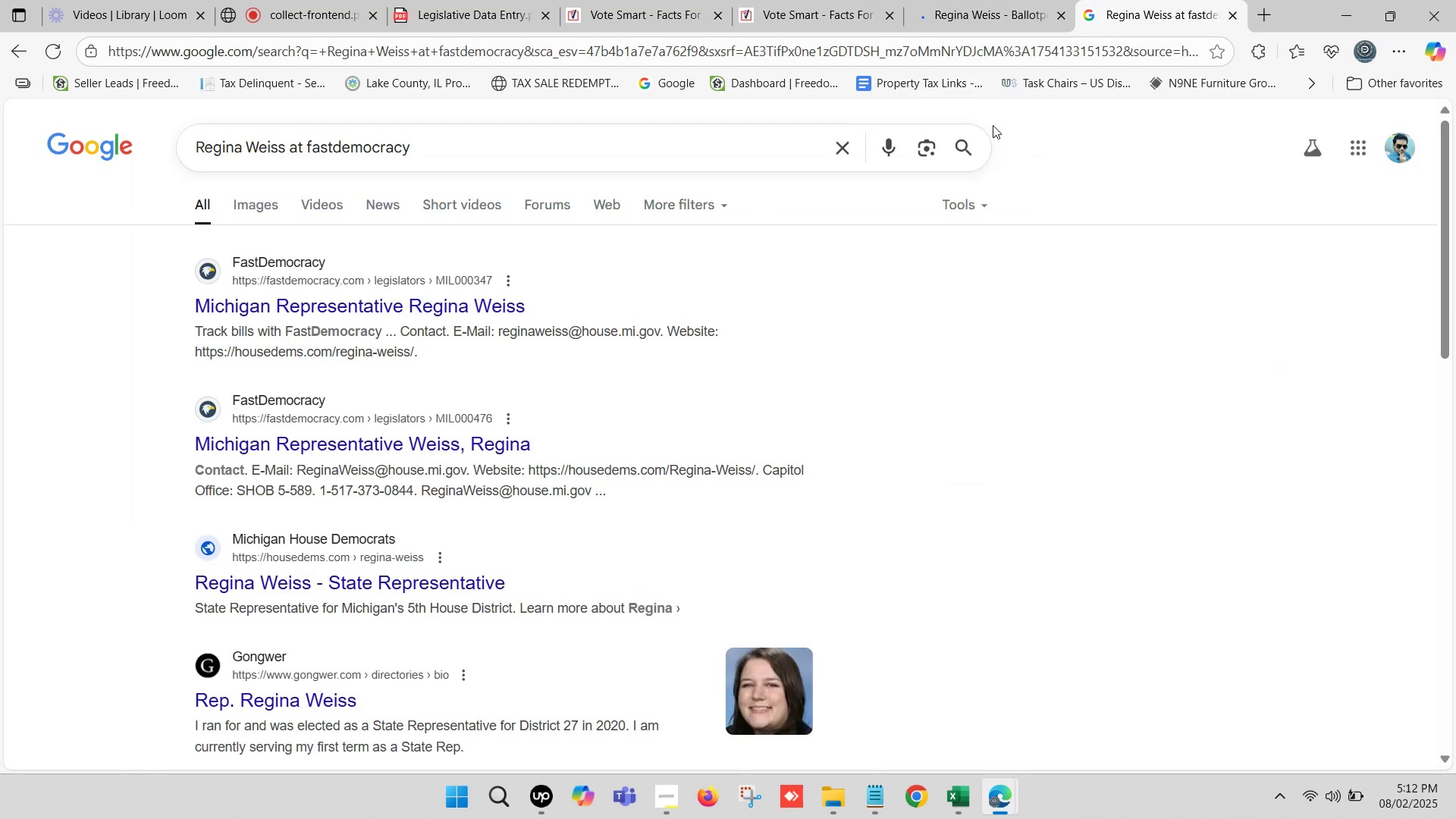 
hold_key(key=ControlLeft, duration=0.67)
left_click([447, 300])
 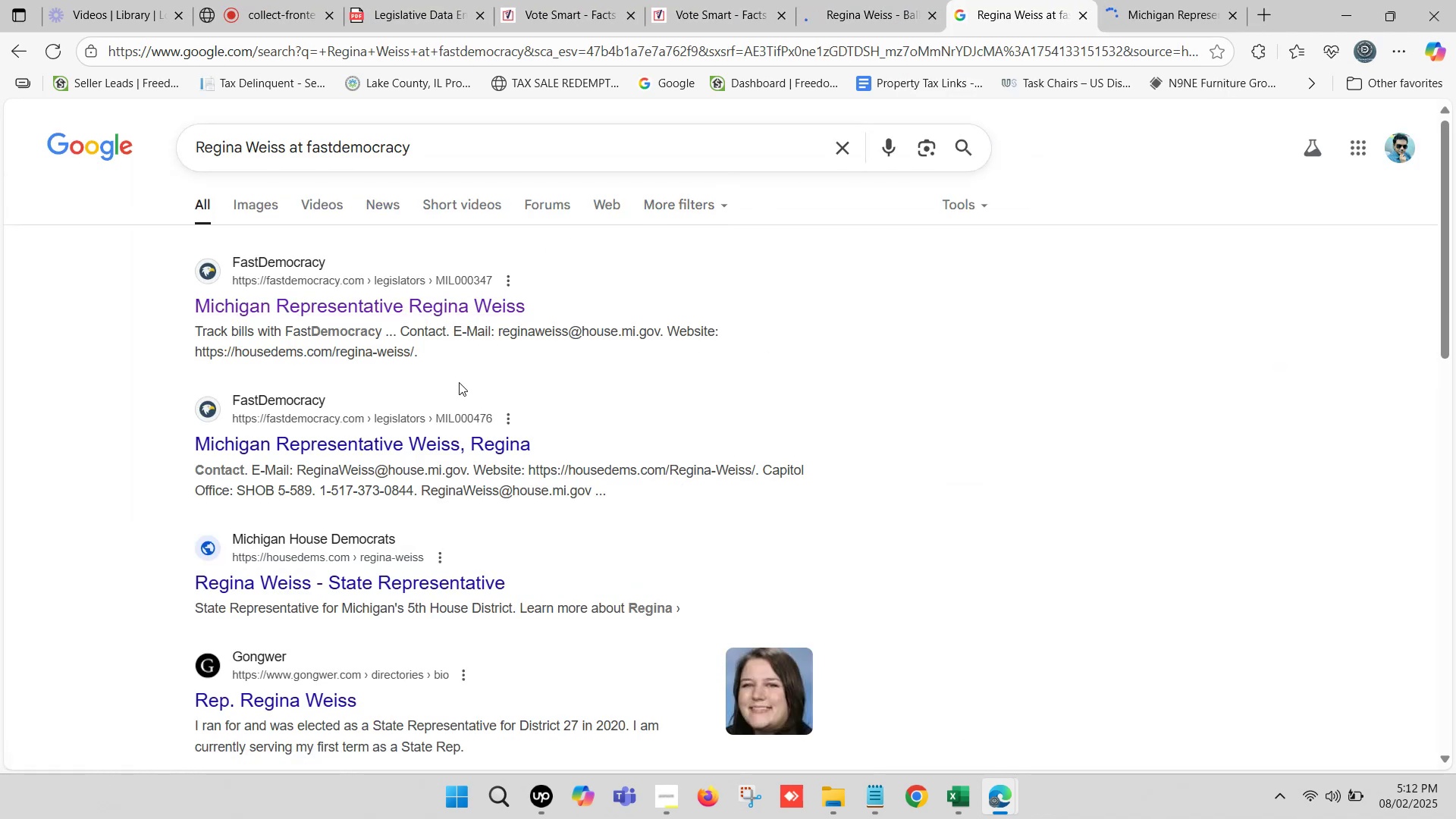 
scroll: coordinate [547, 357], scroll_direction: down, amount: 2.0
 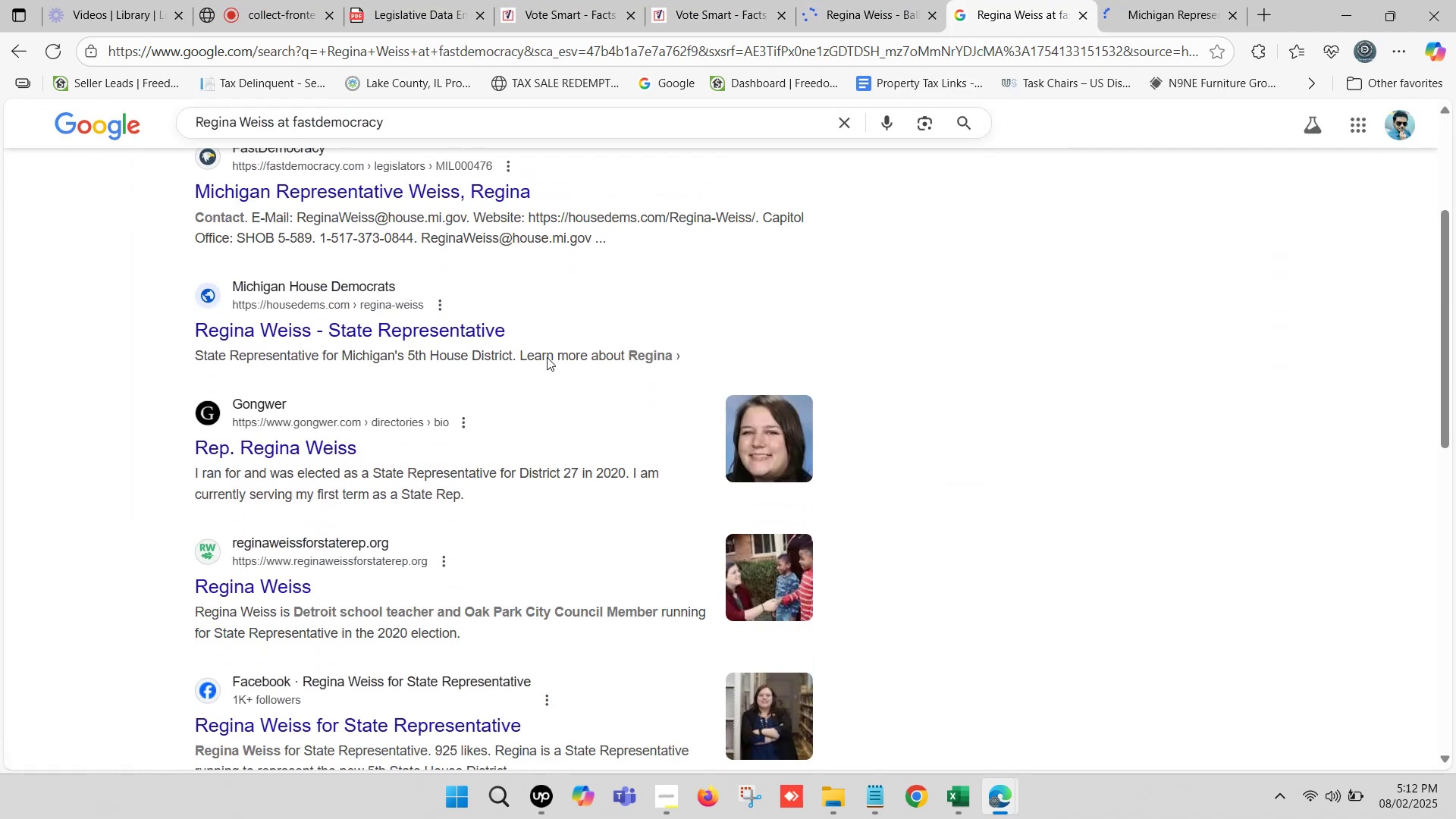 
scroll: coordinate [547, 357], scroll_direction: up, amount: 2.0
 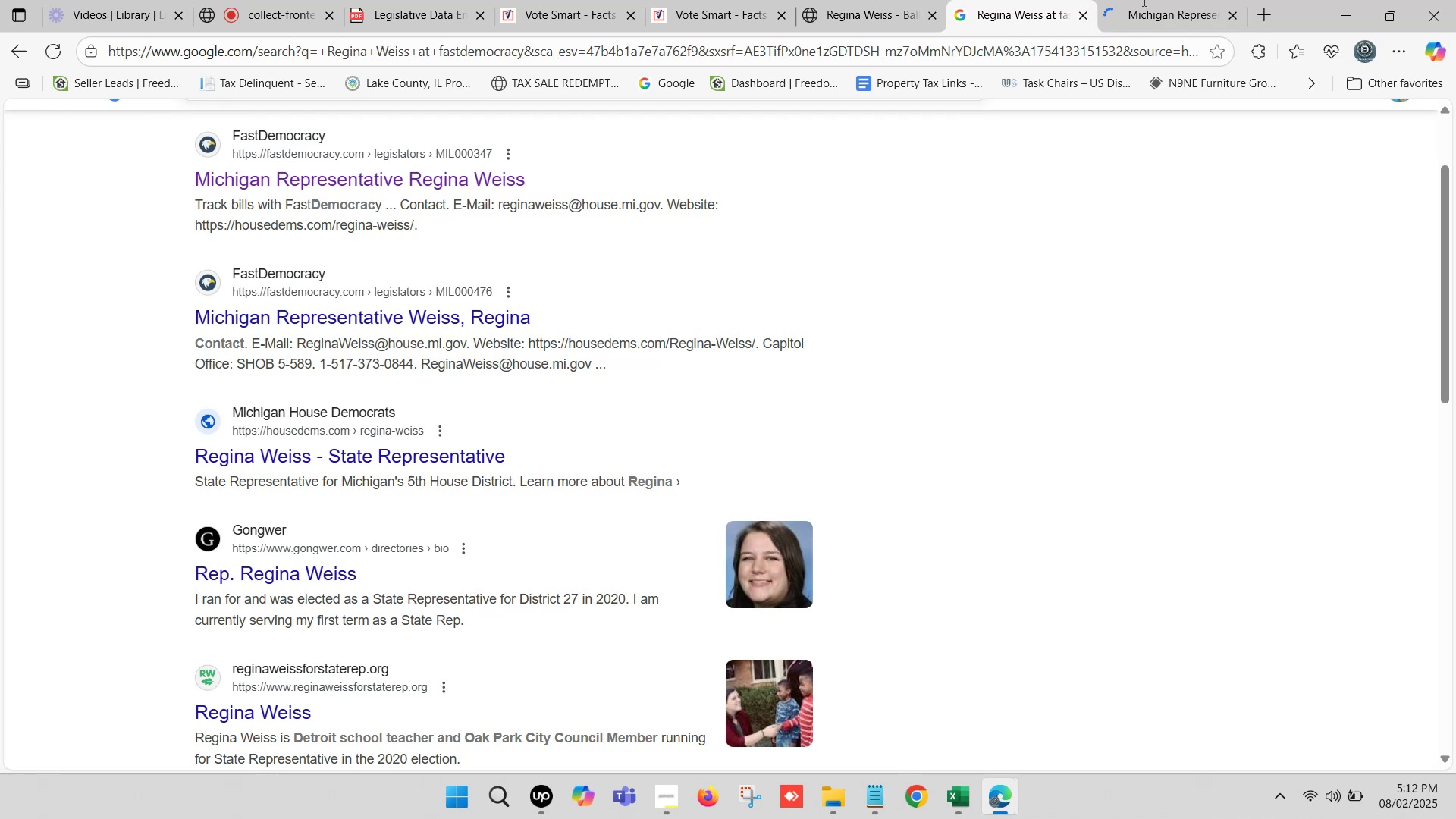 
double_click([1153, 0])
 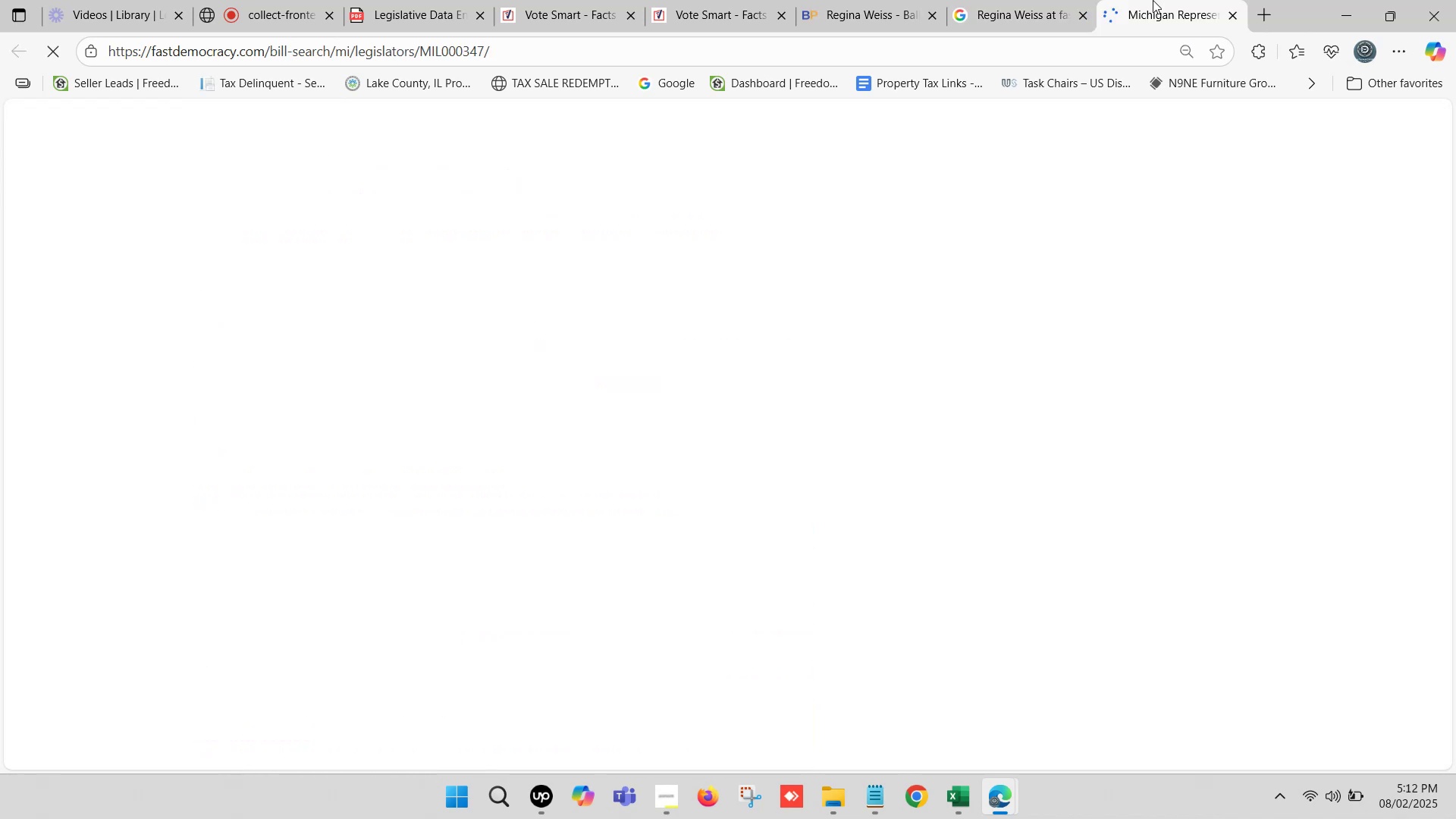 
triple_click([1153, 0])
 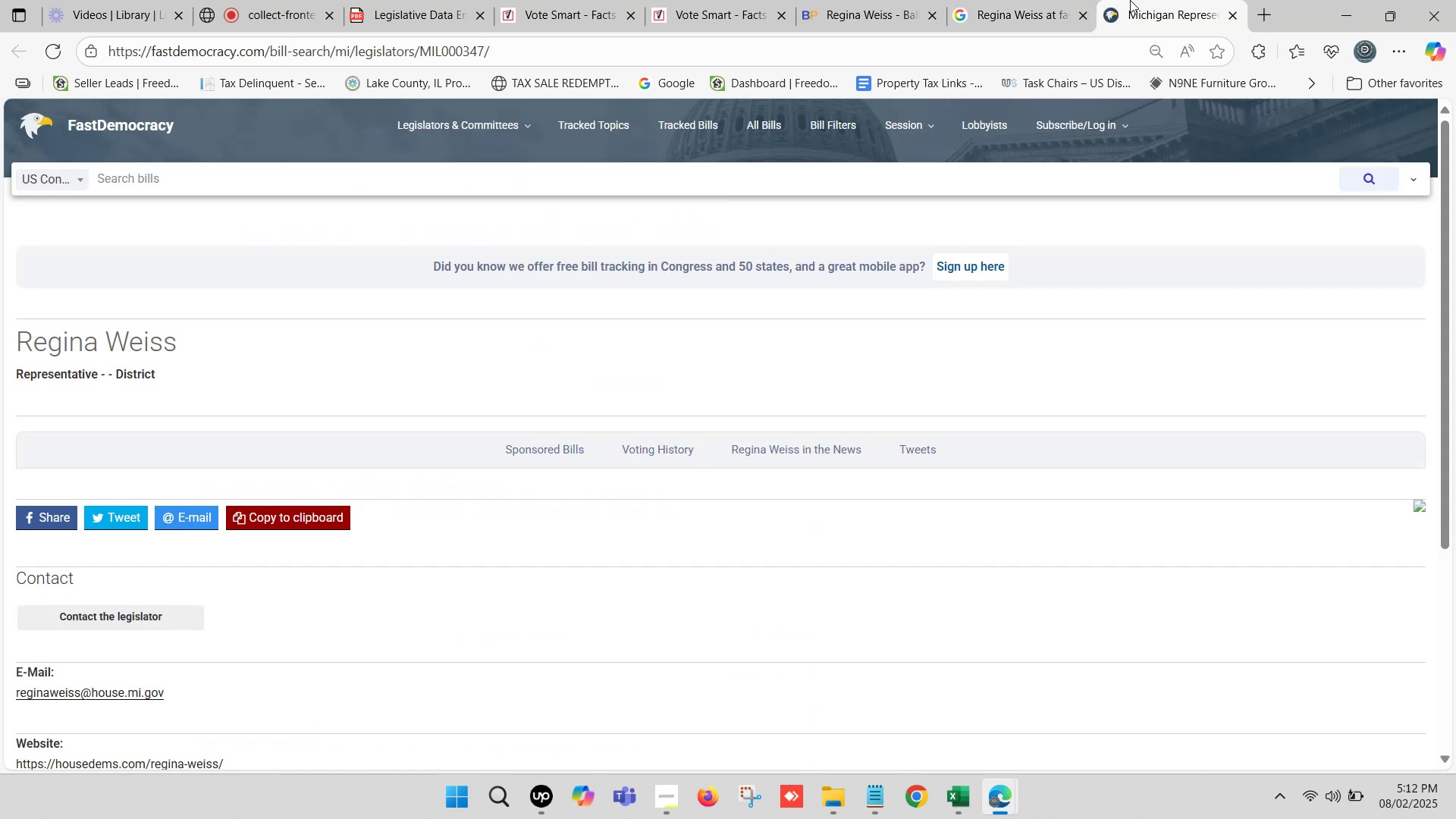 
scroll: coordinate [592, 355], scroll_direction: down, amount: 3.0
 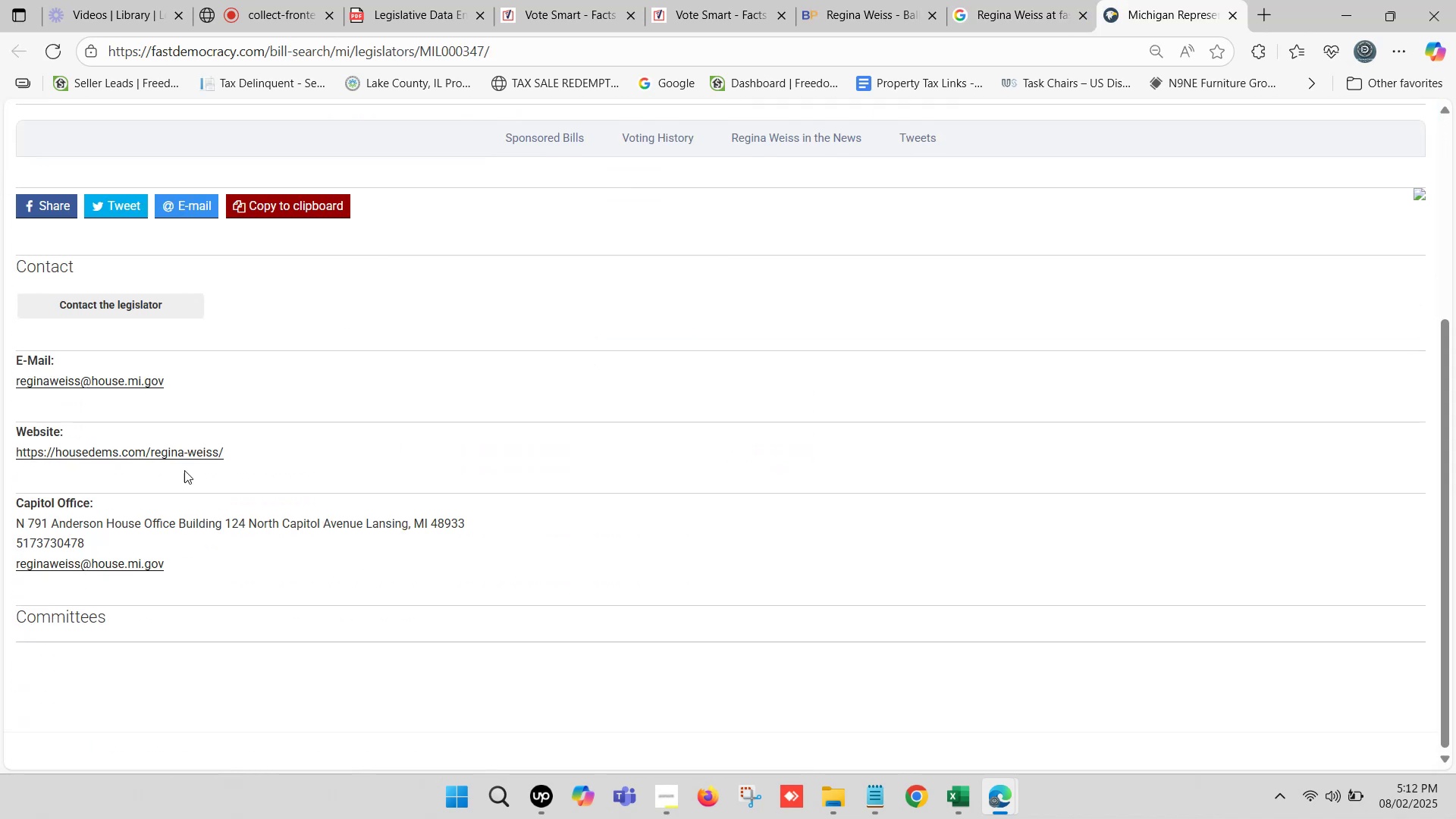 
right_click([155, 378])
 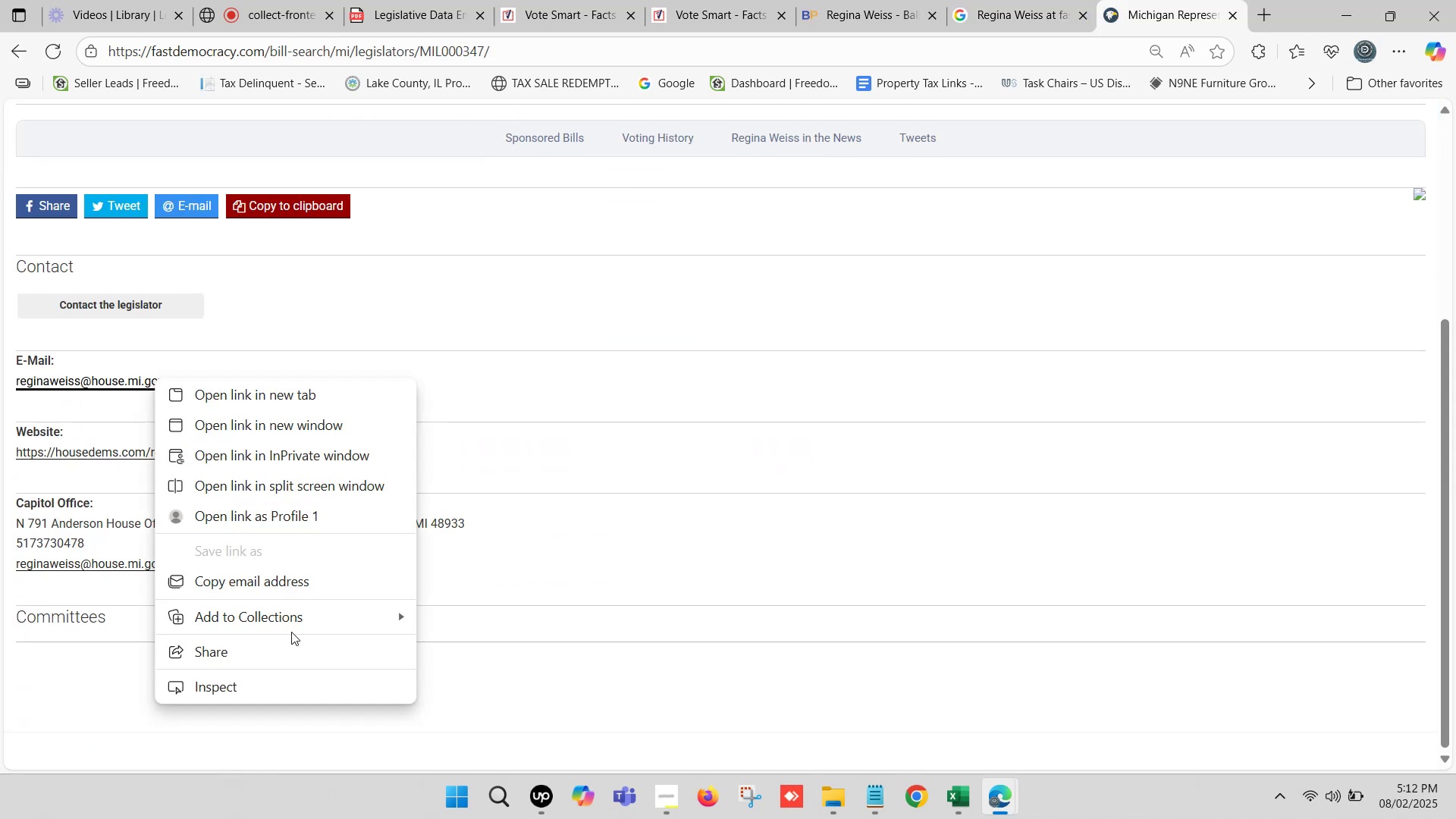 
left_click([305, 586])
 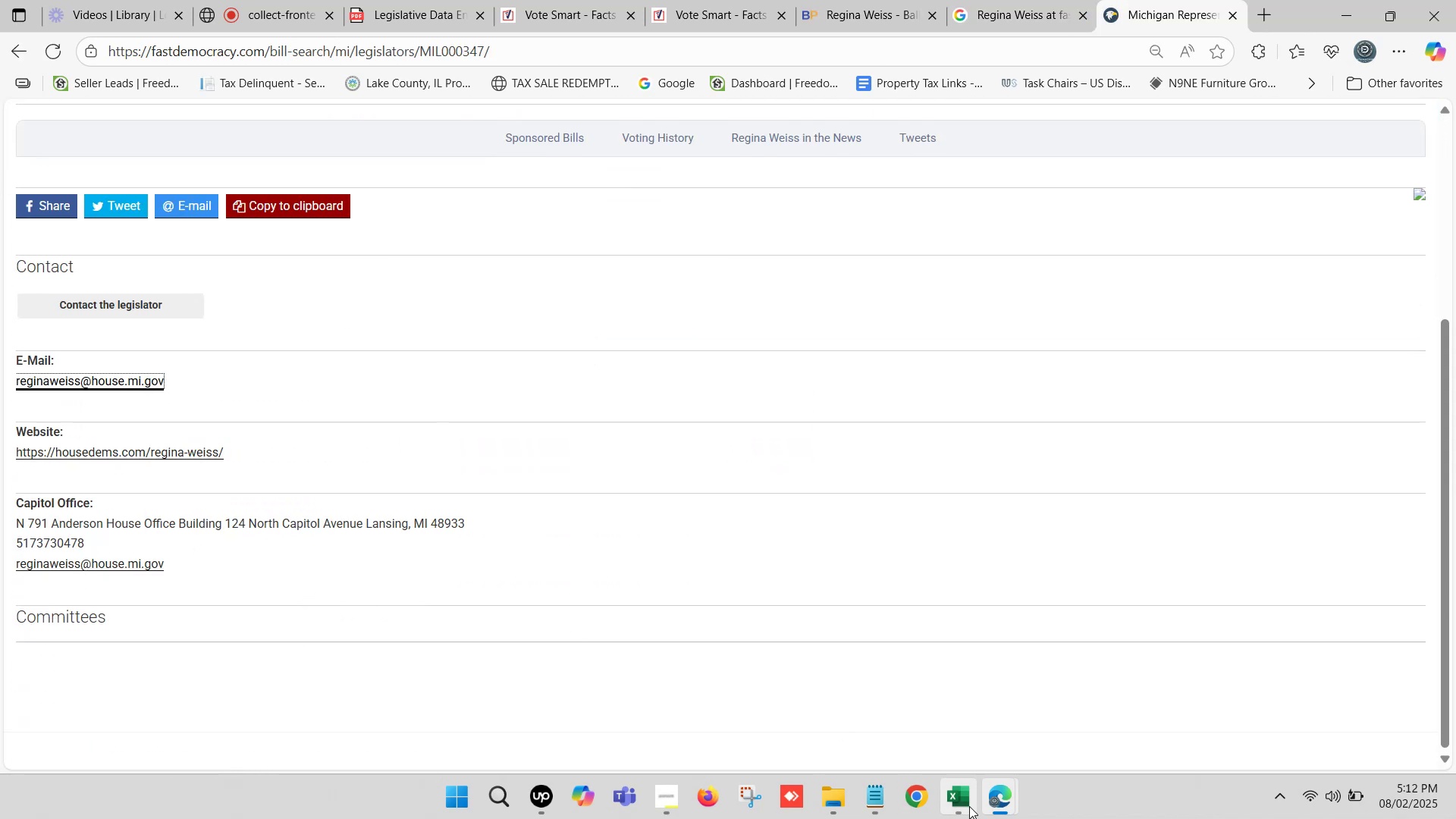 
left_click([969, 806])
 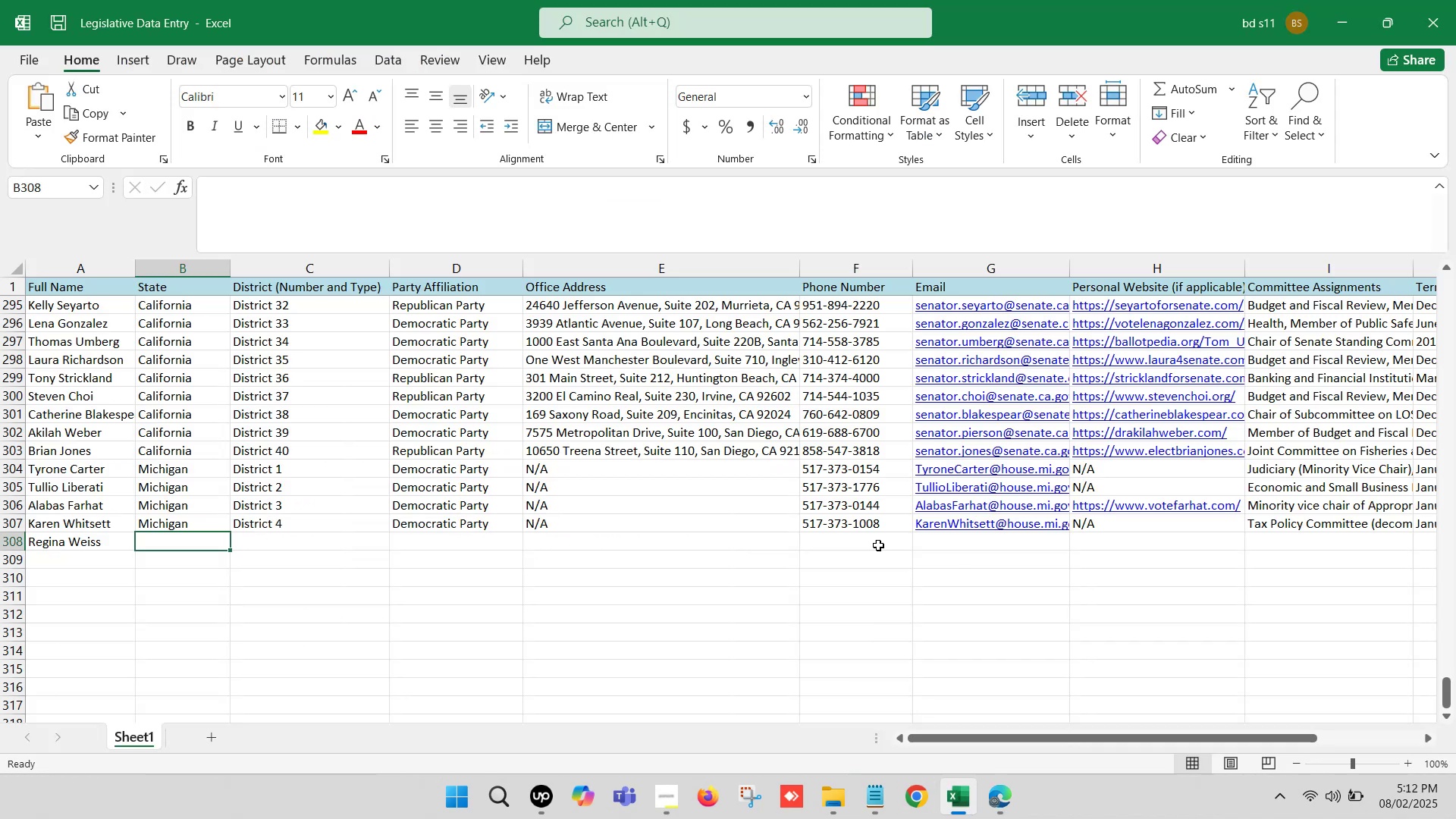 
double_click([963, 544])
 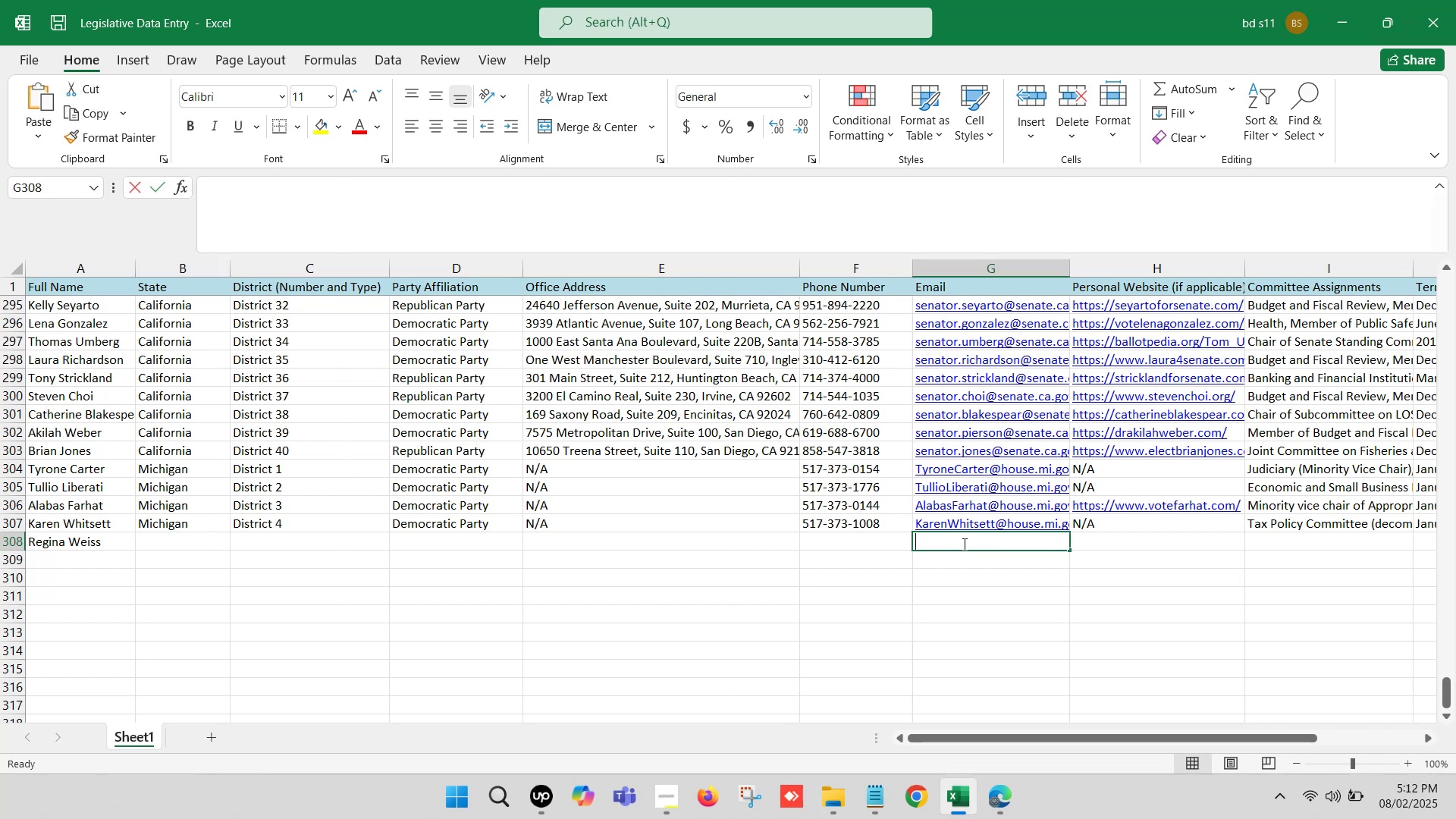 
key(Control+V)
 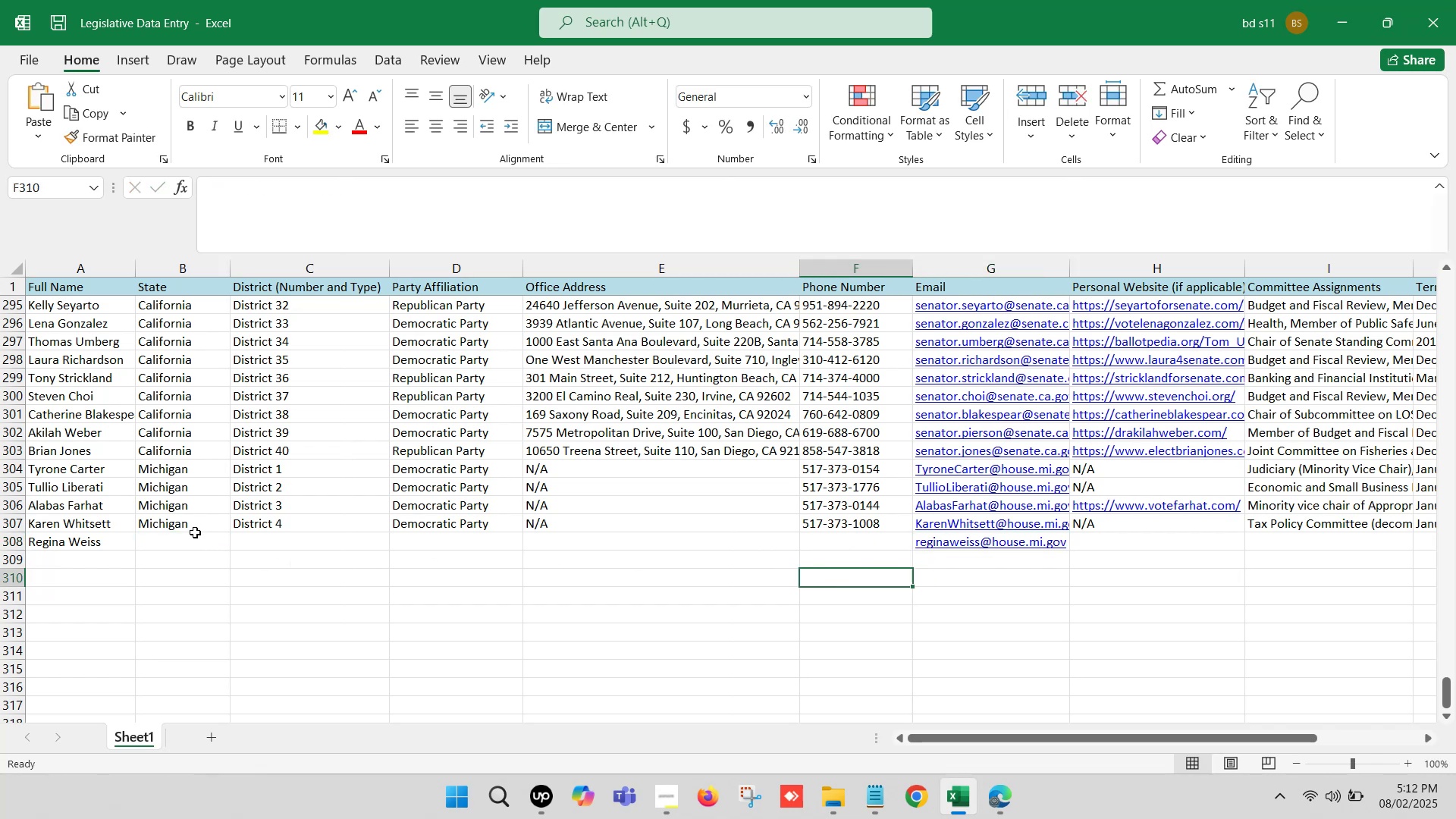 
key(Control+ControlLeft)
 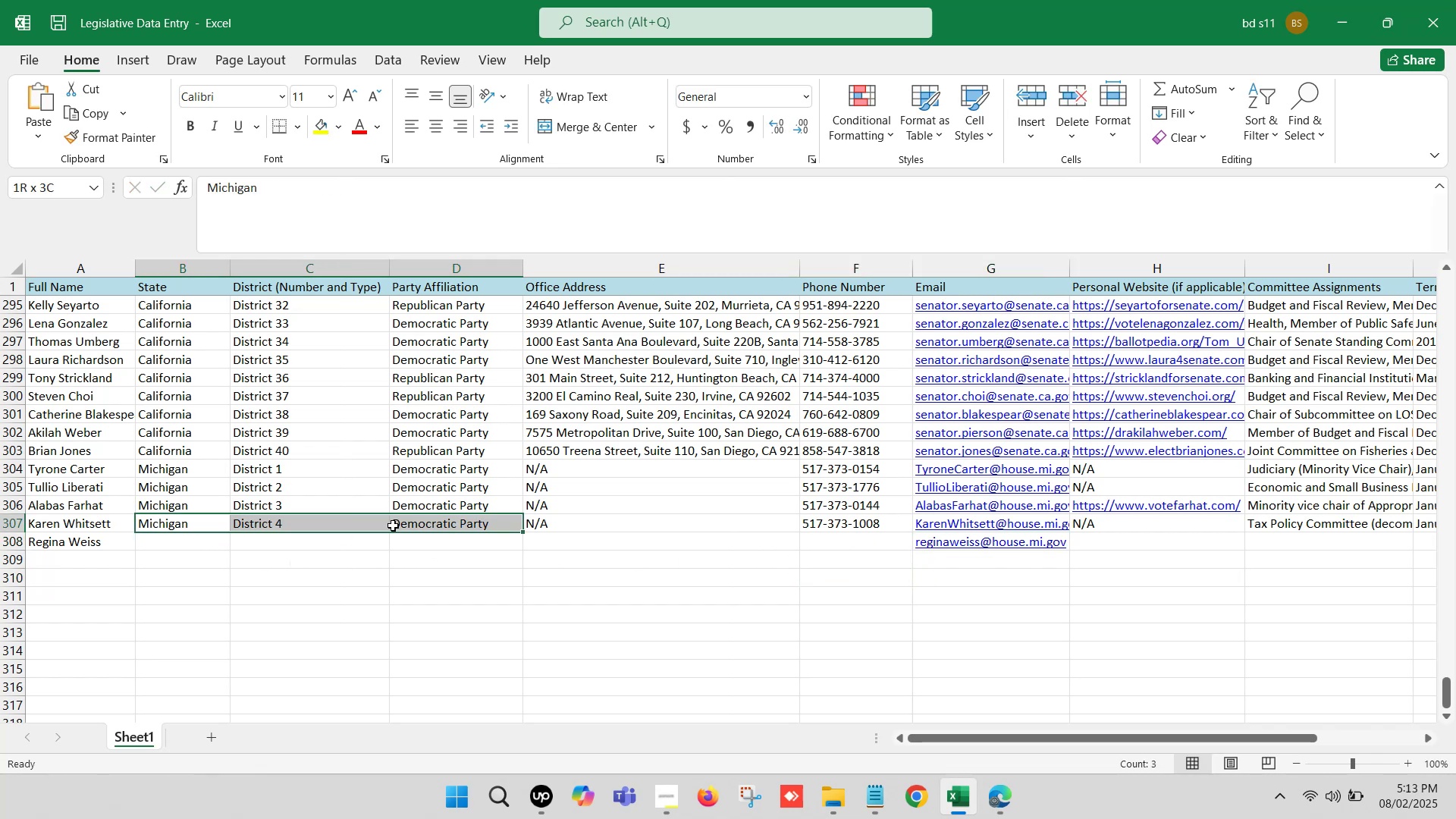 
key(Control+C)
 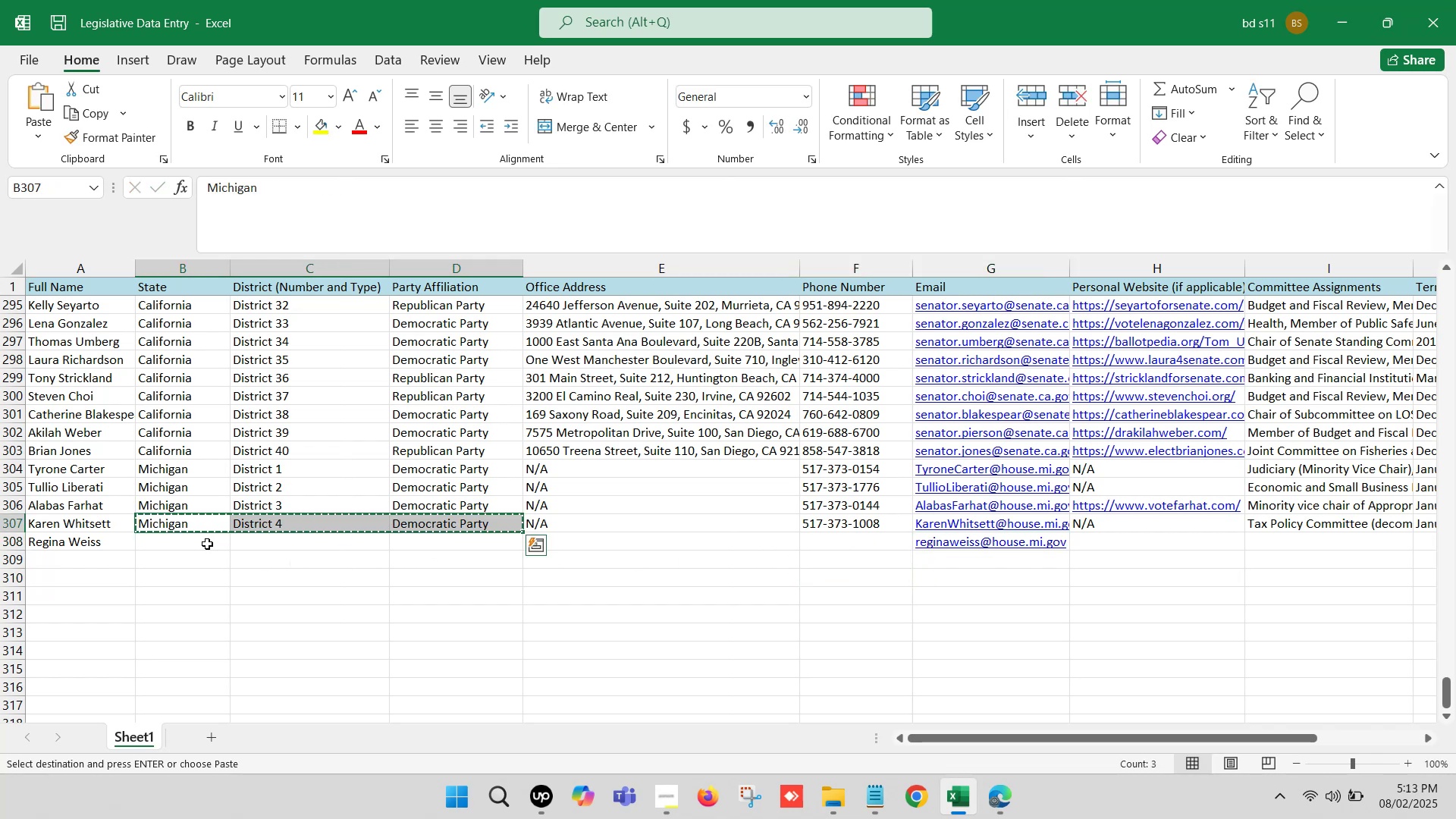 
key(Control+ControlLeft)
 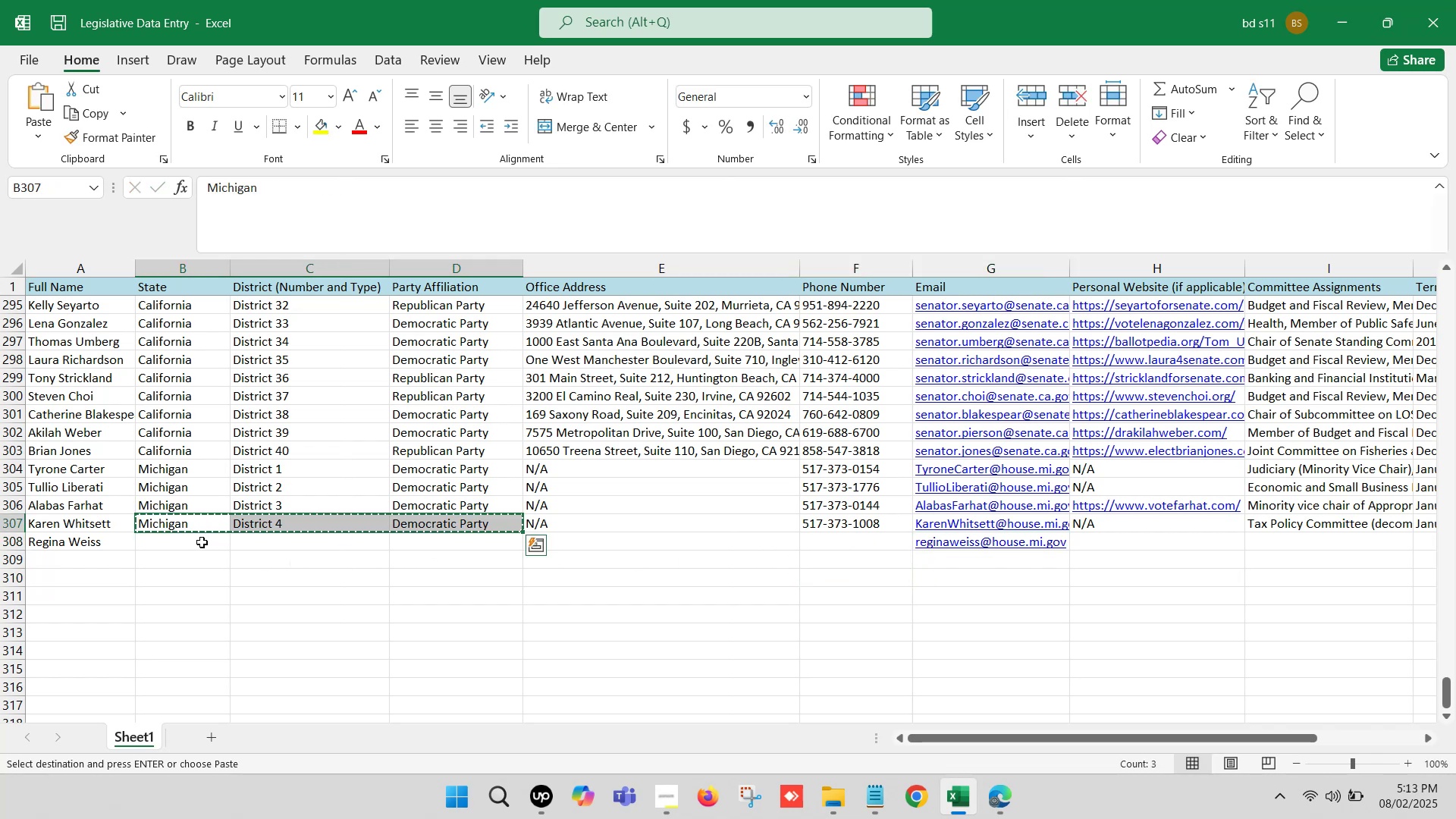 
left_click([202, 542])
 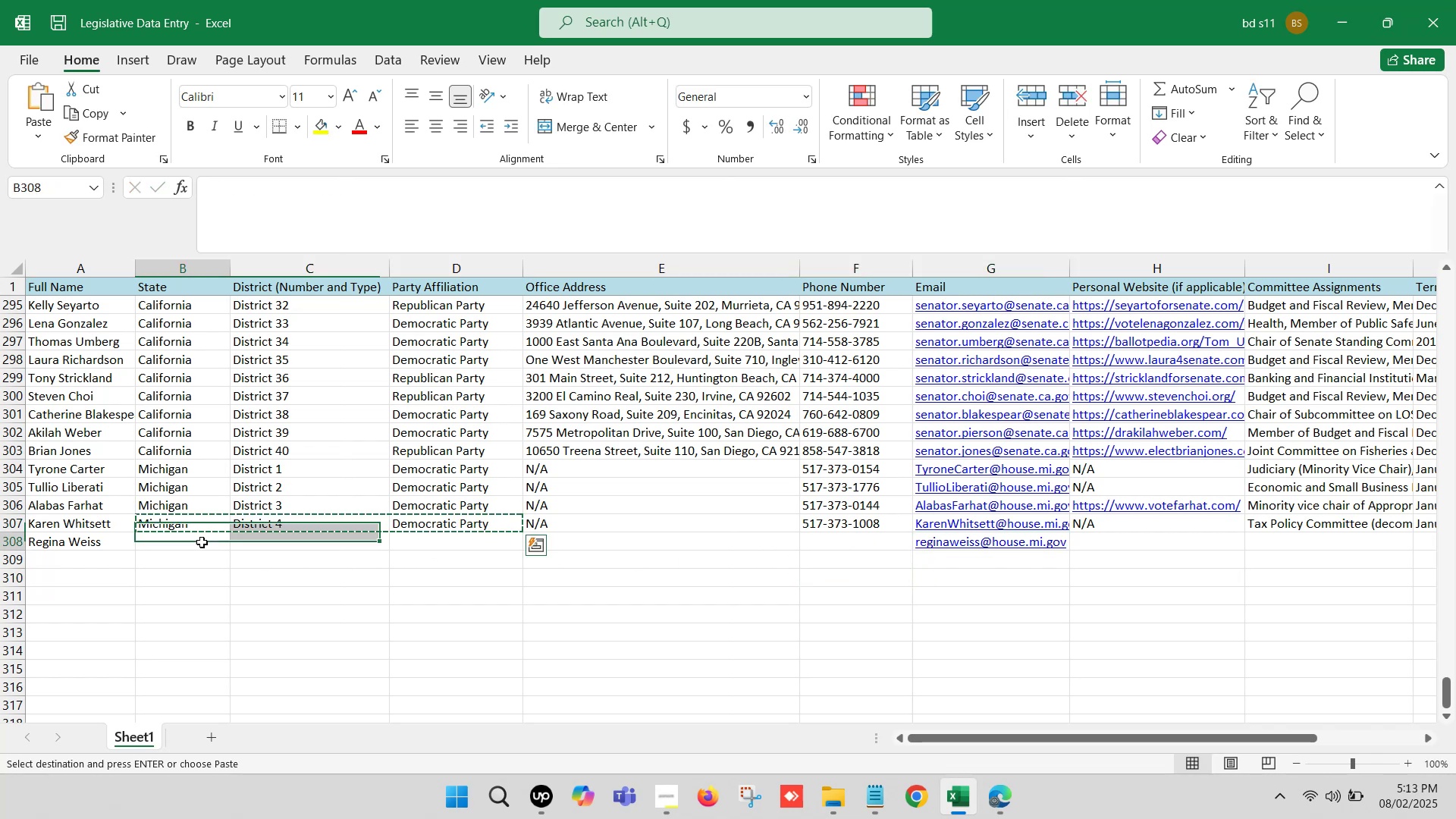 
key(Control+V)
 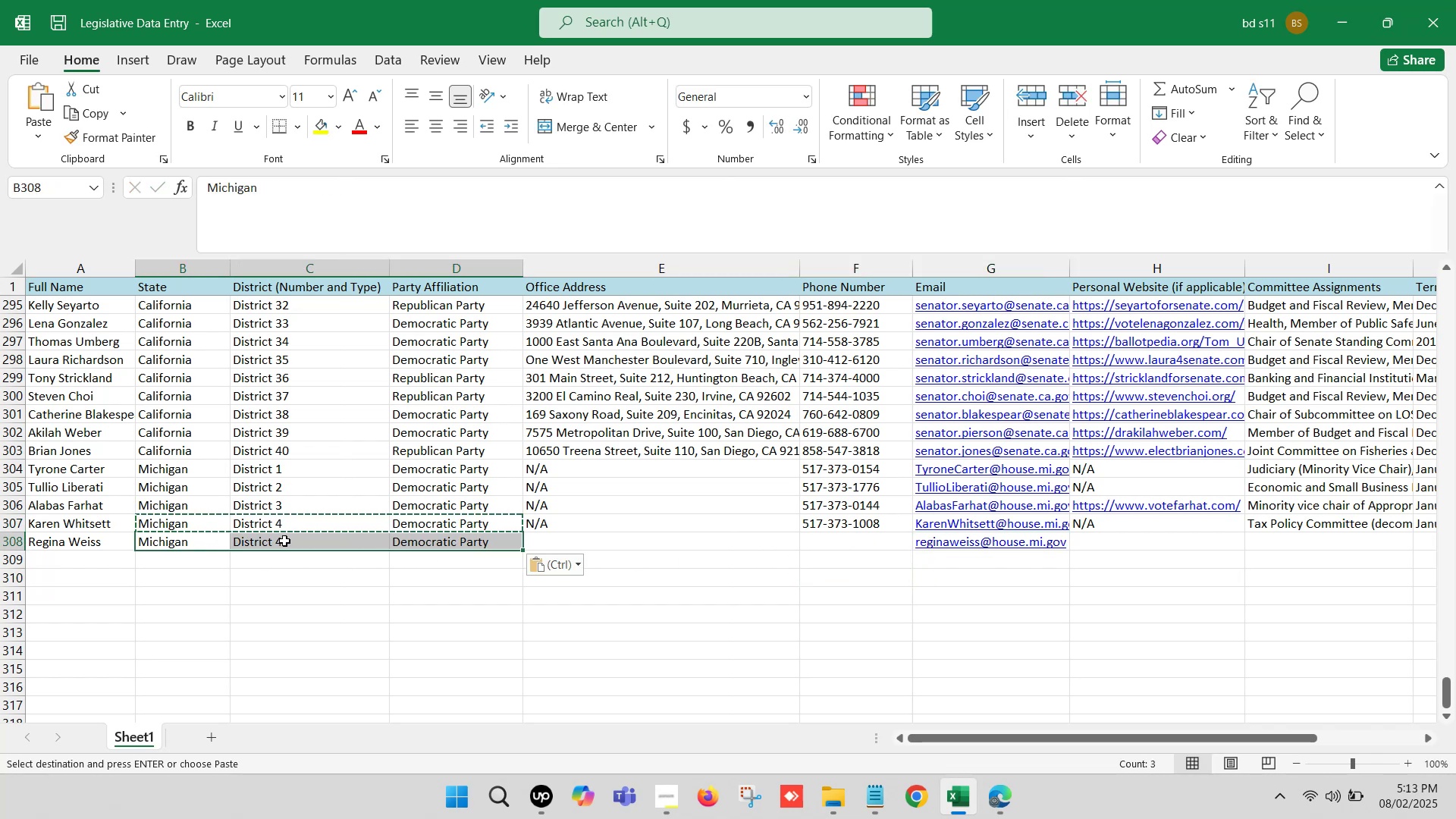 
double_click([284, 541])
 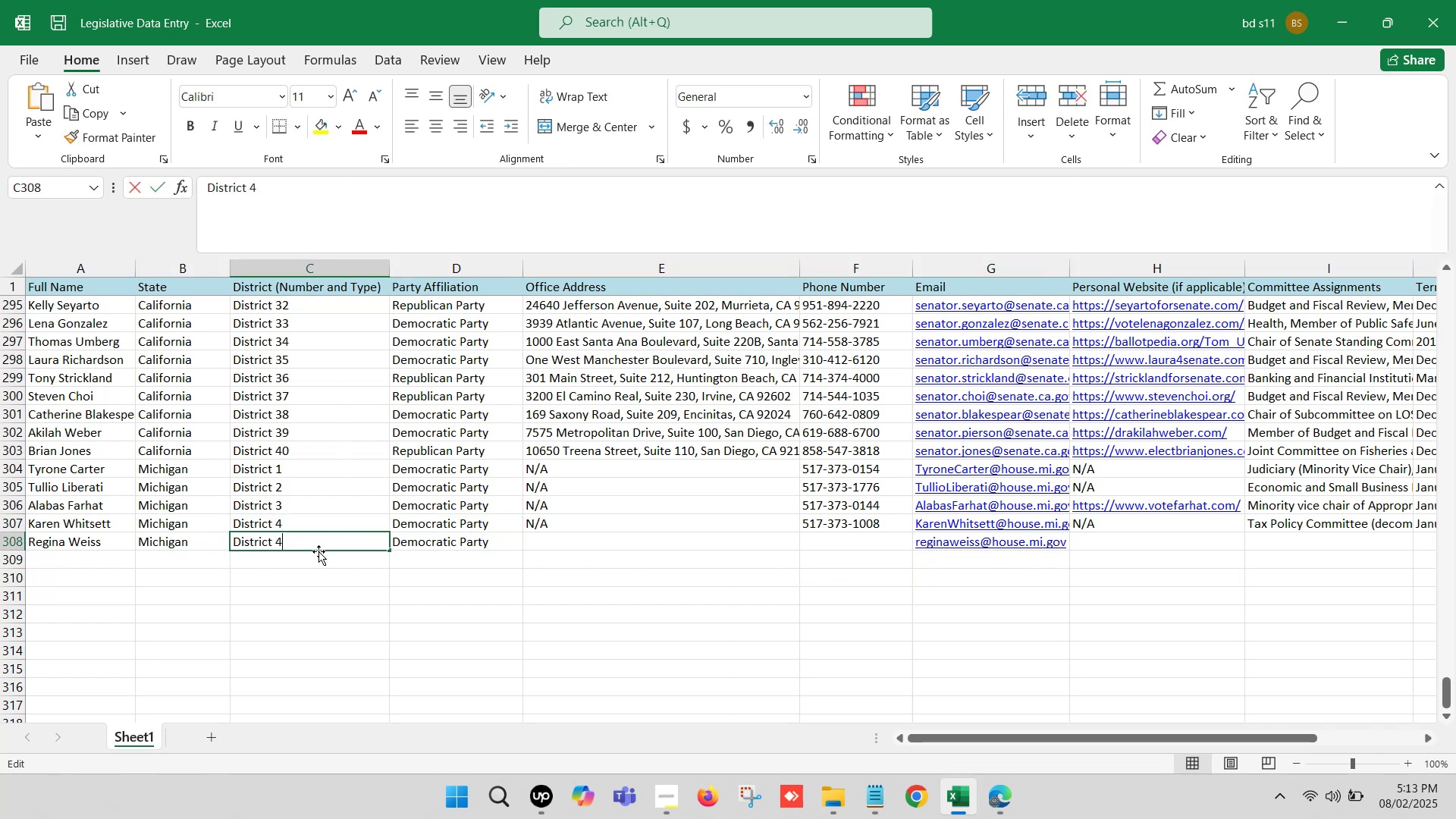 
key(Backspace)
 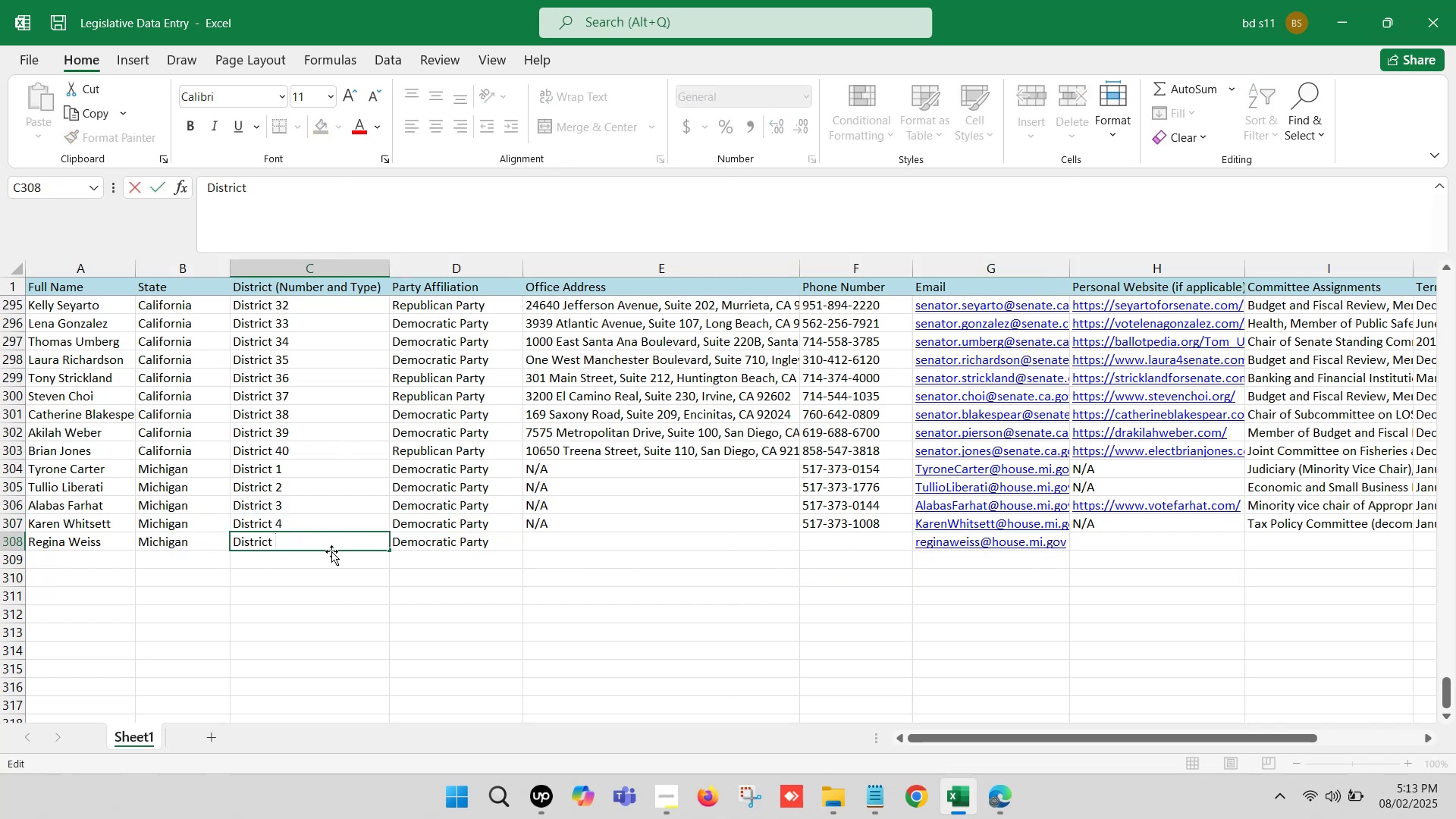 
key(5)
 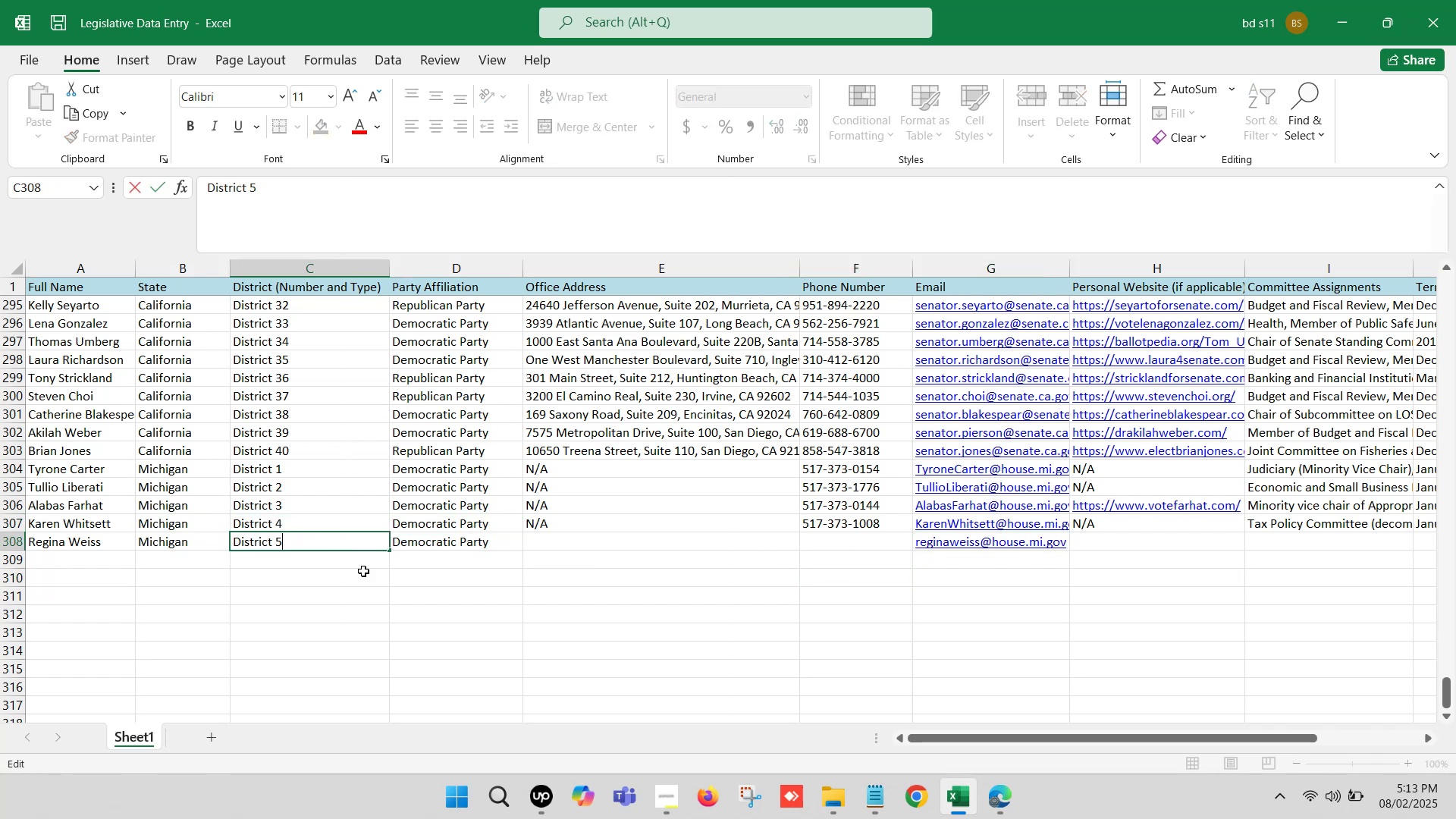 
left_click([369, 571])
 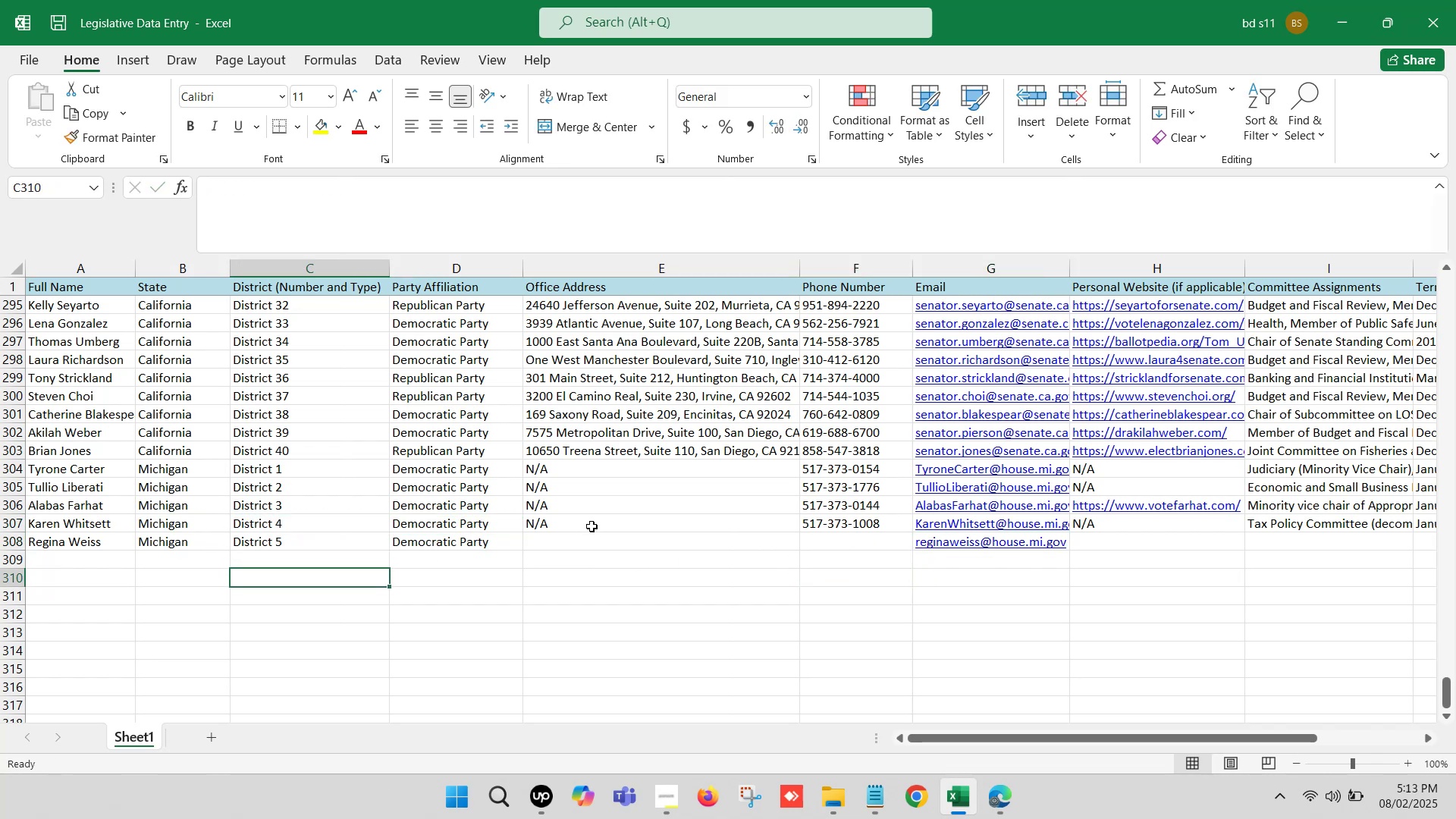 
left_click([592, 524])
 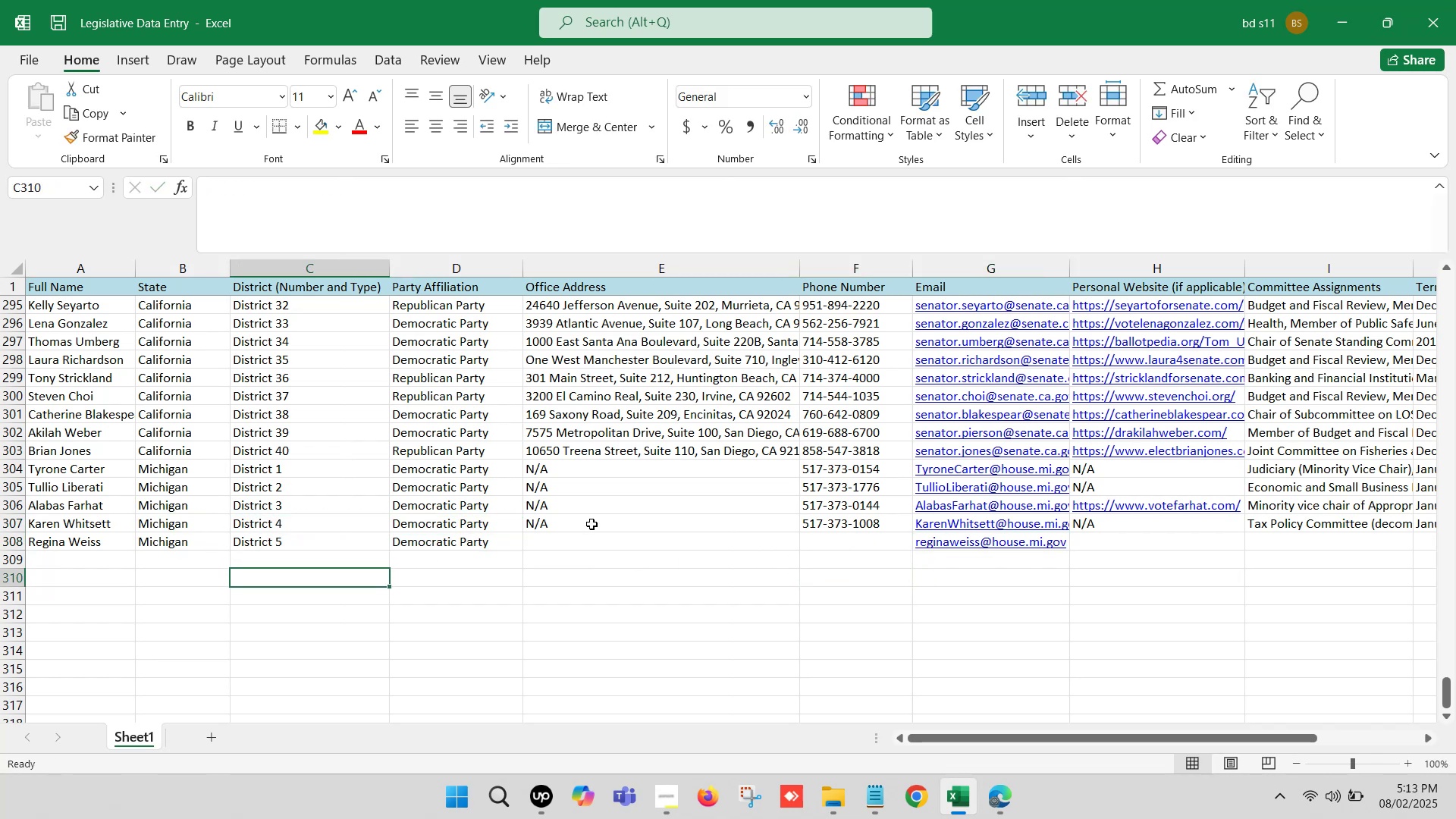 
key(Control+ControlLeft)
 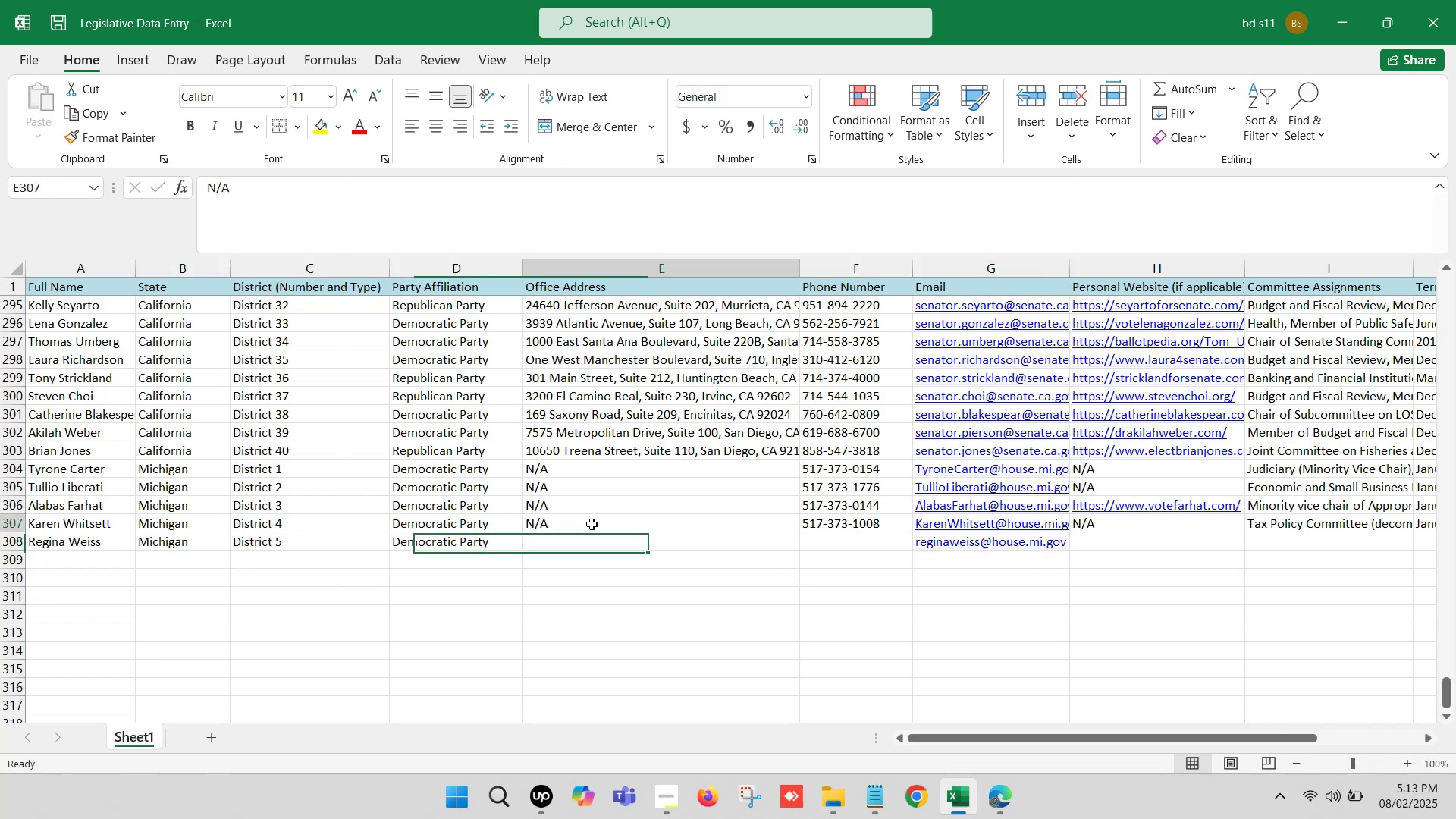 
key(Control+C)
 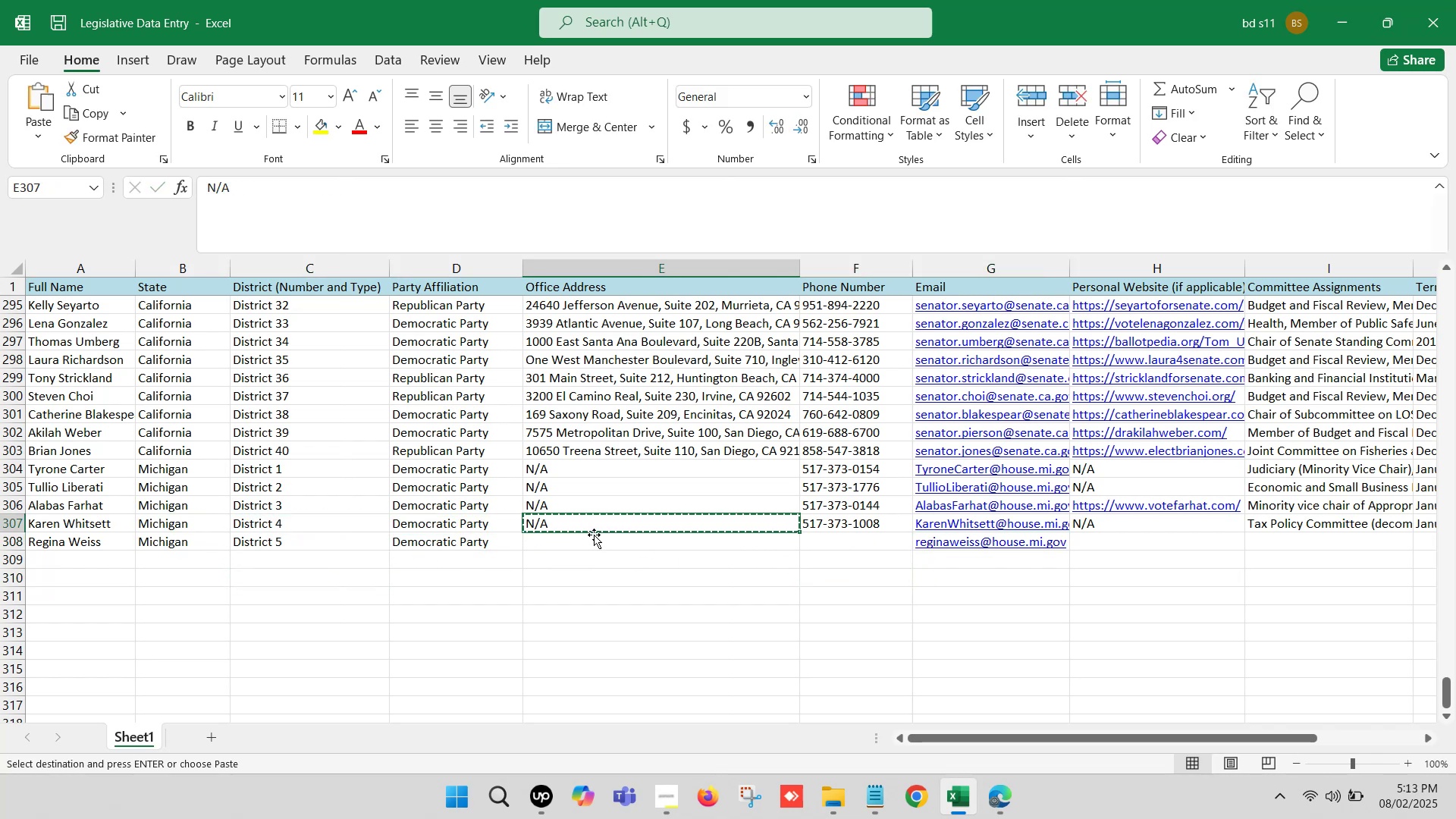 
left_click([594, 535])
 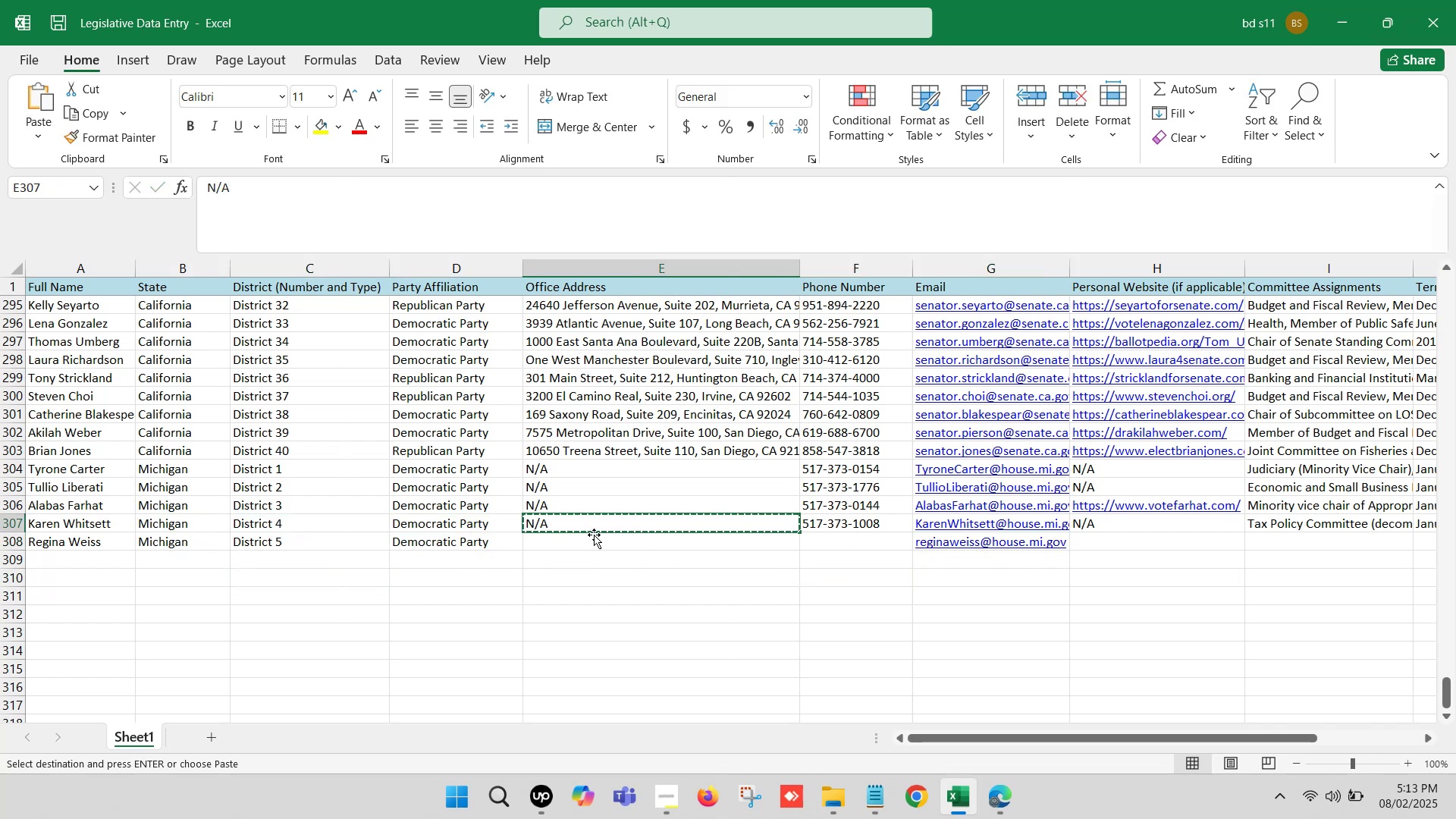 
key(Control+ControlLeft)
 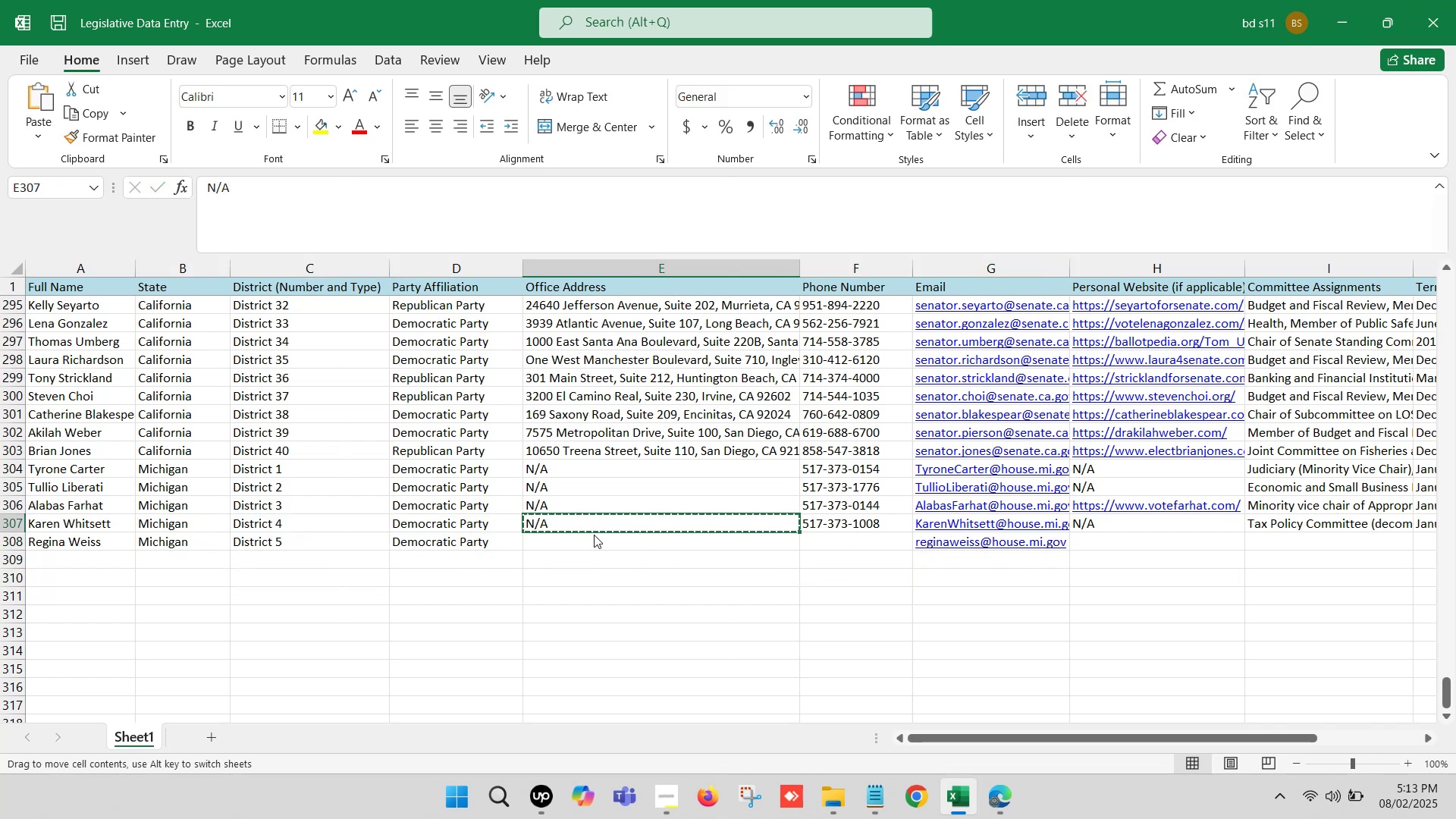 
key(Control+V)
 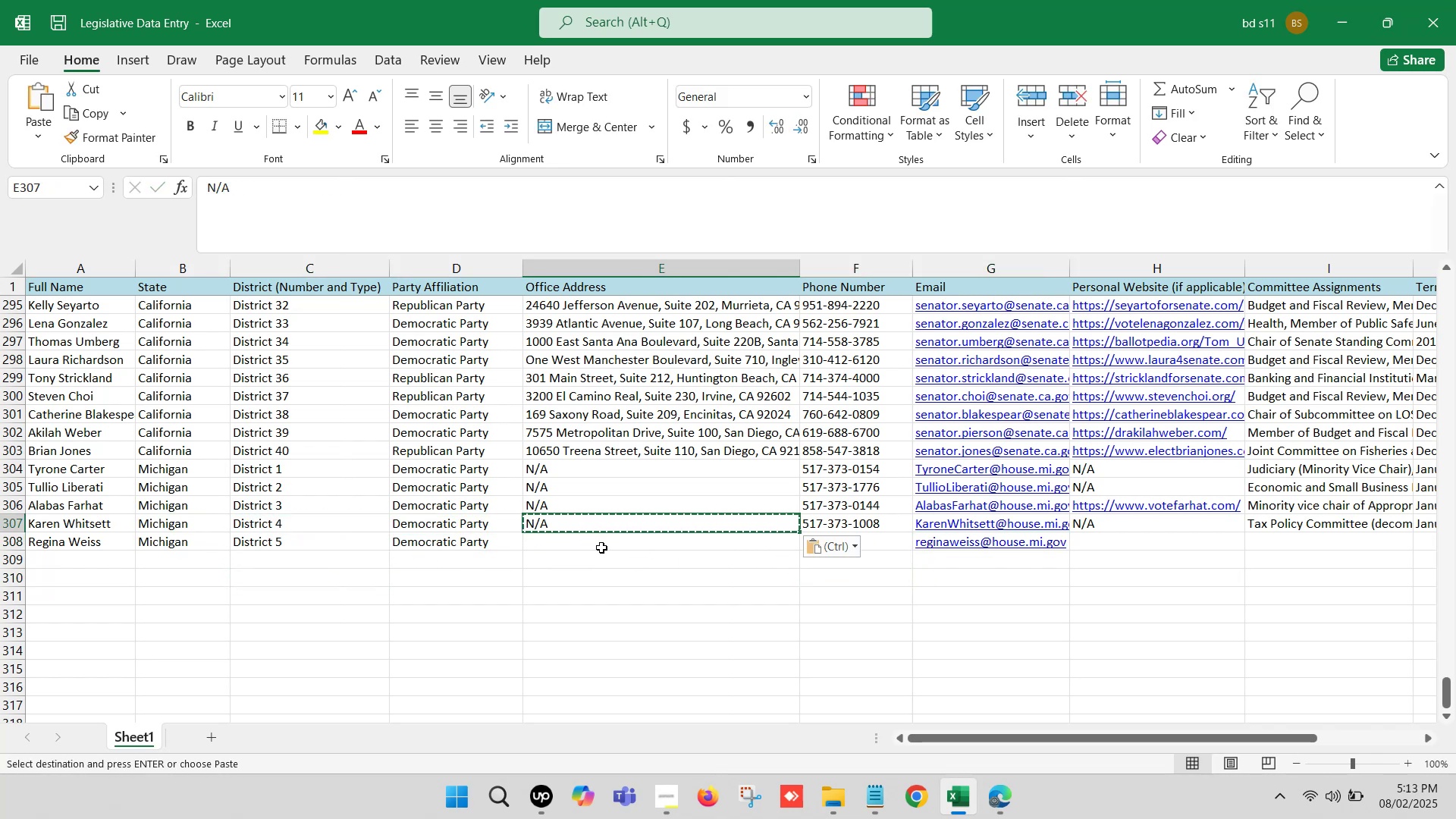 
key(Control+ControlLeft)
 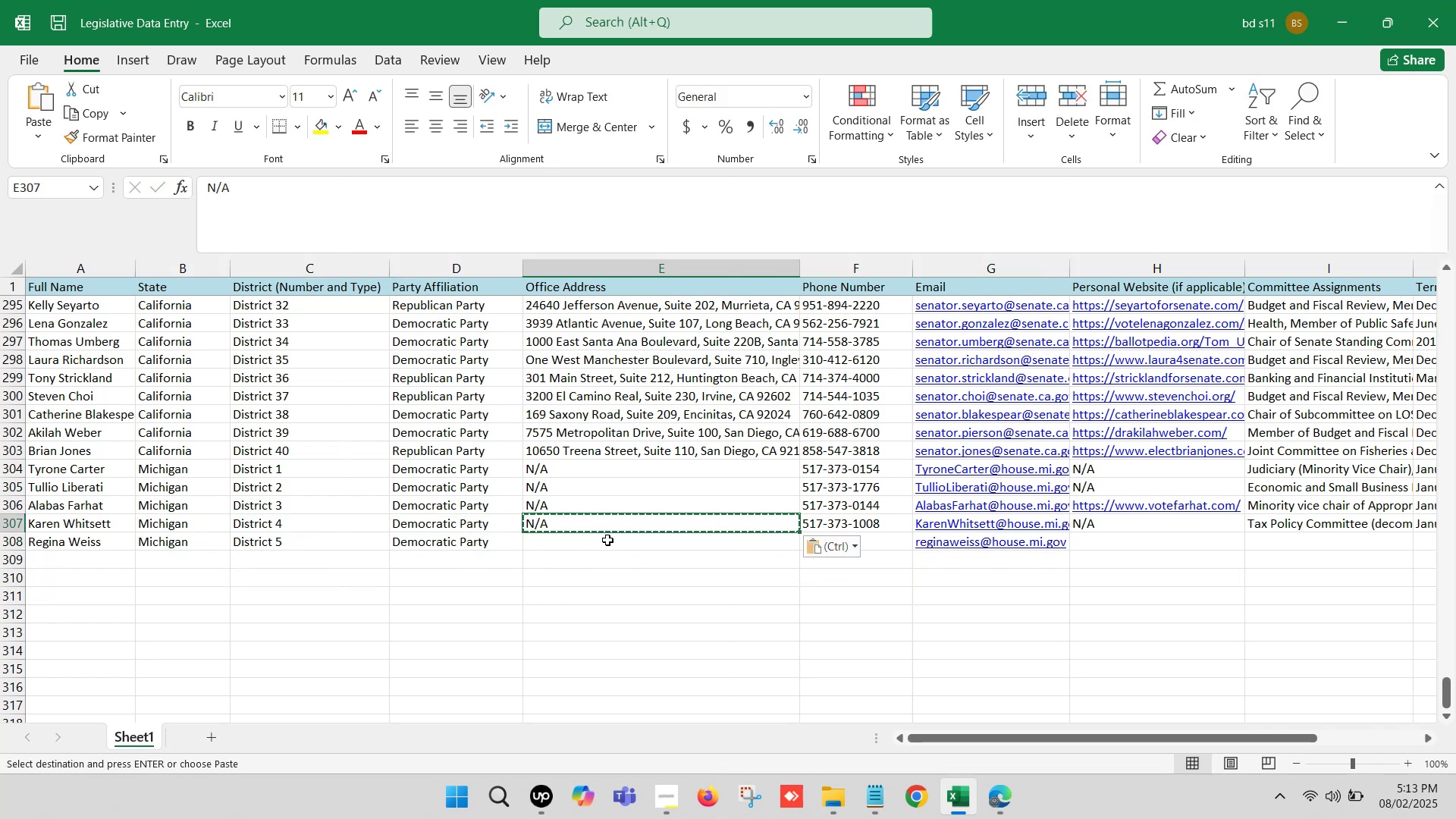 
left_click([607, 540])
 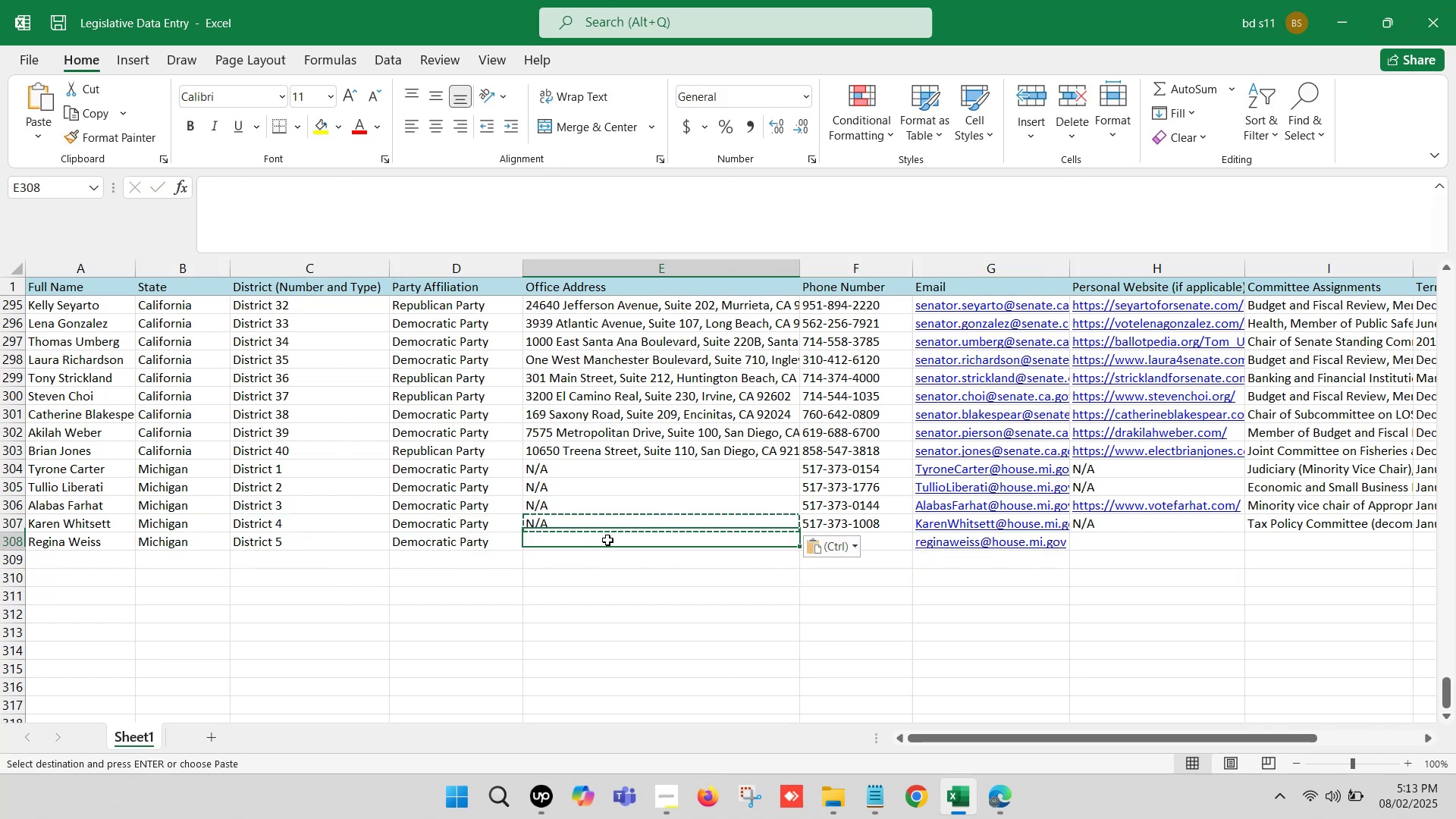 
key(Control+V)
 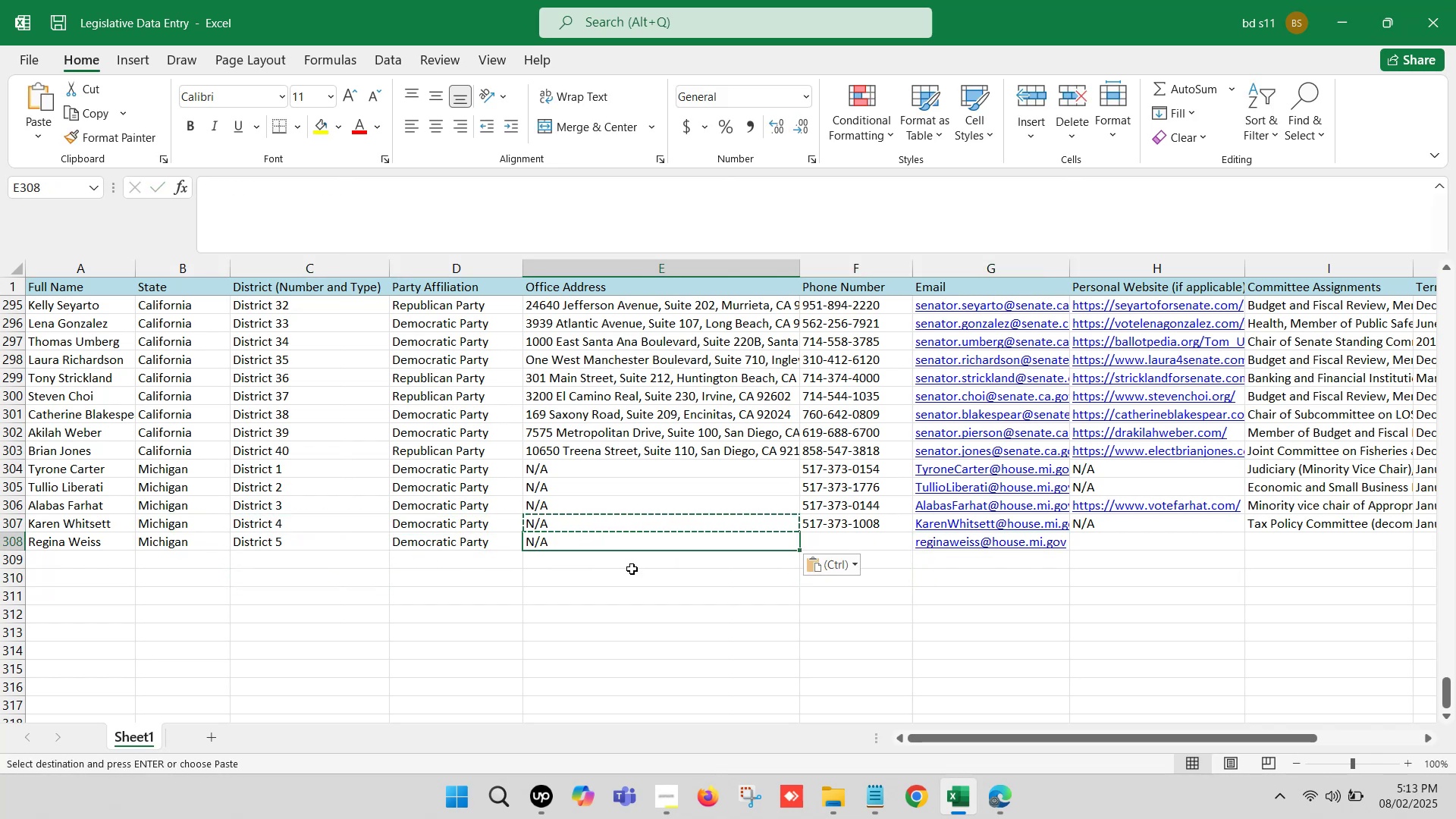 
left_click([635, 573])
 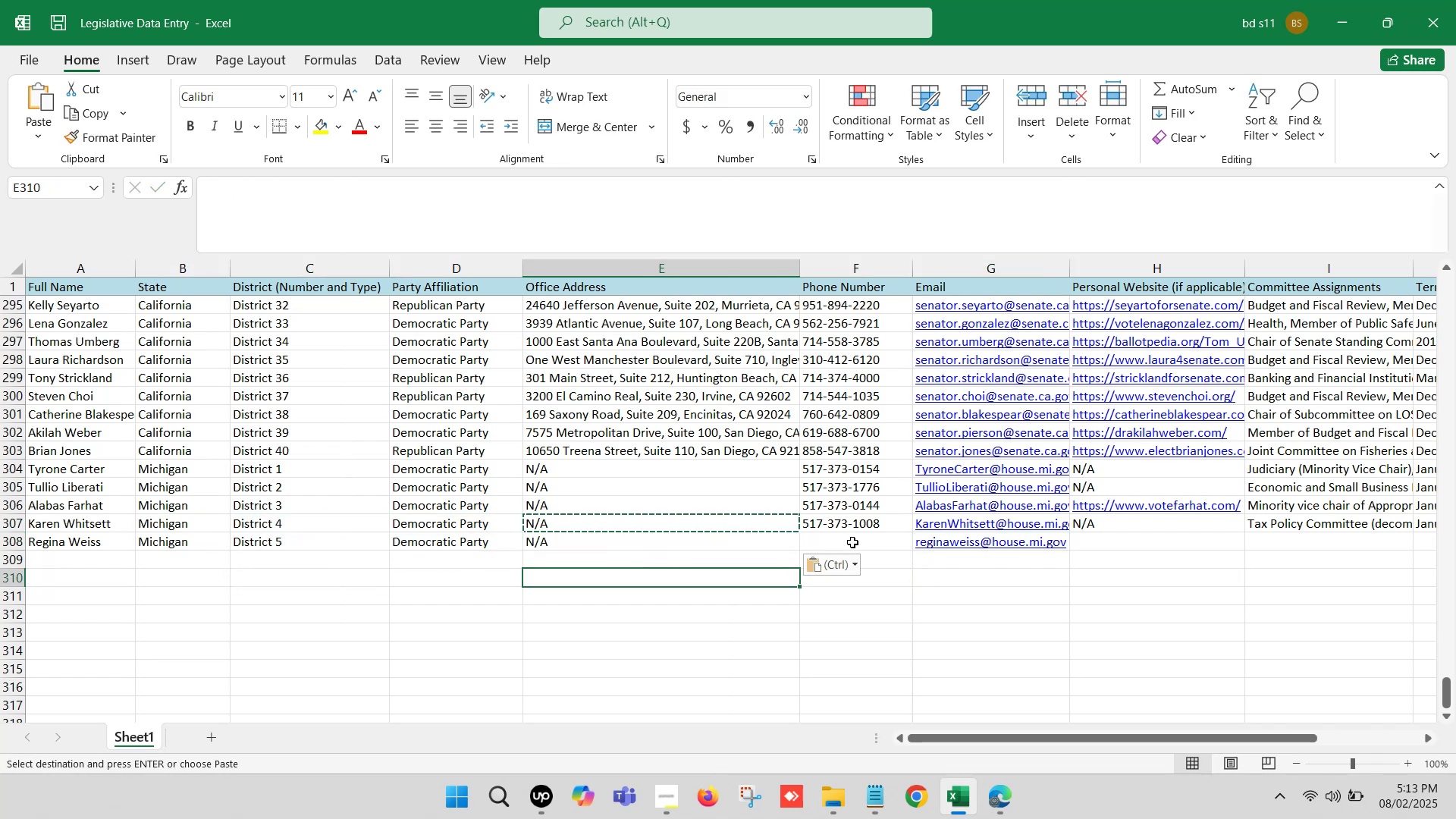 
left_click([866, 542])
 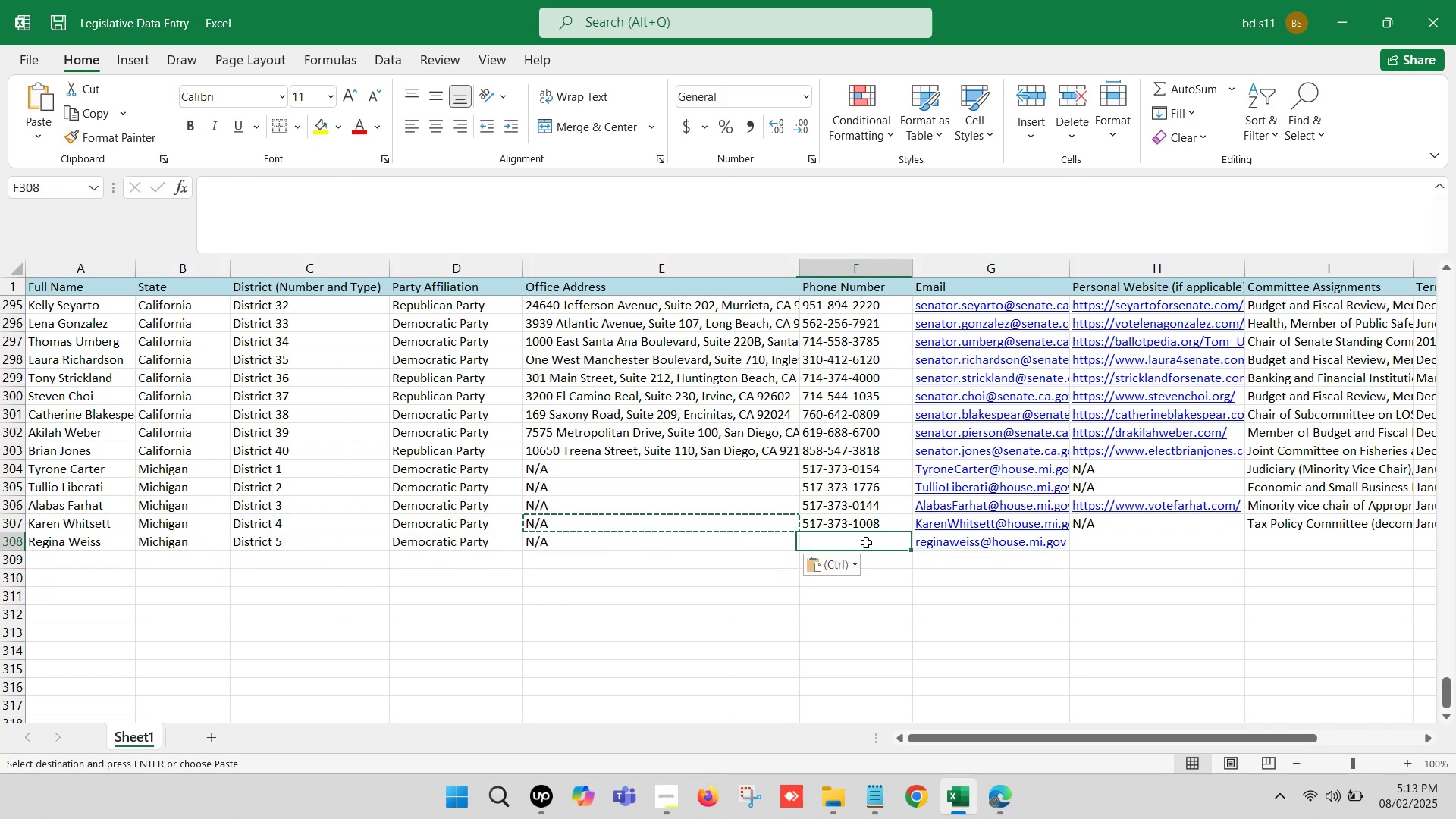 
key(Control+S)
 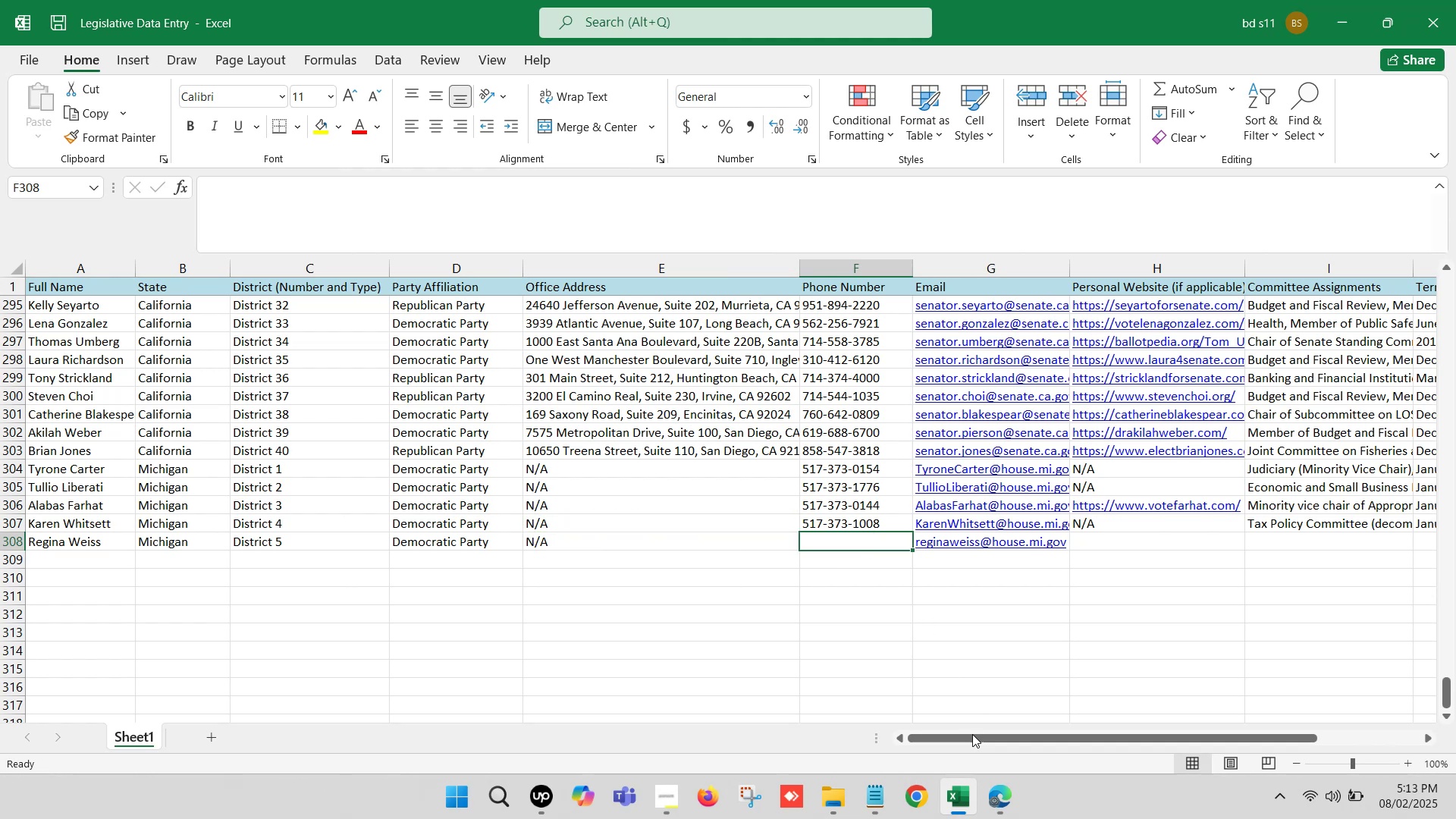 
left_click([977, 800])
 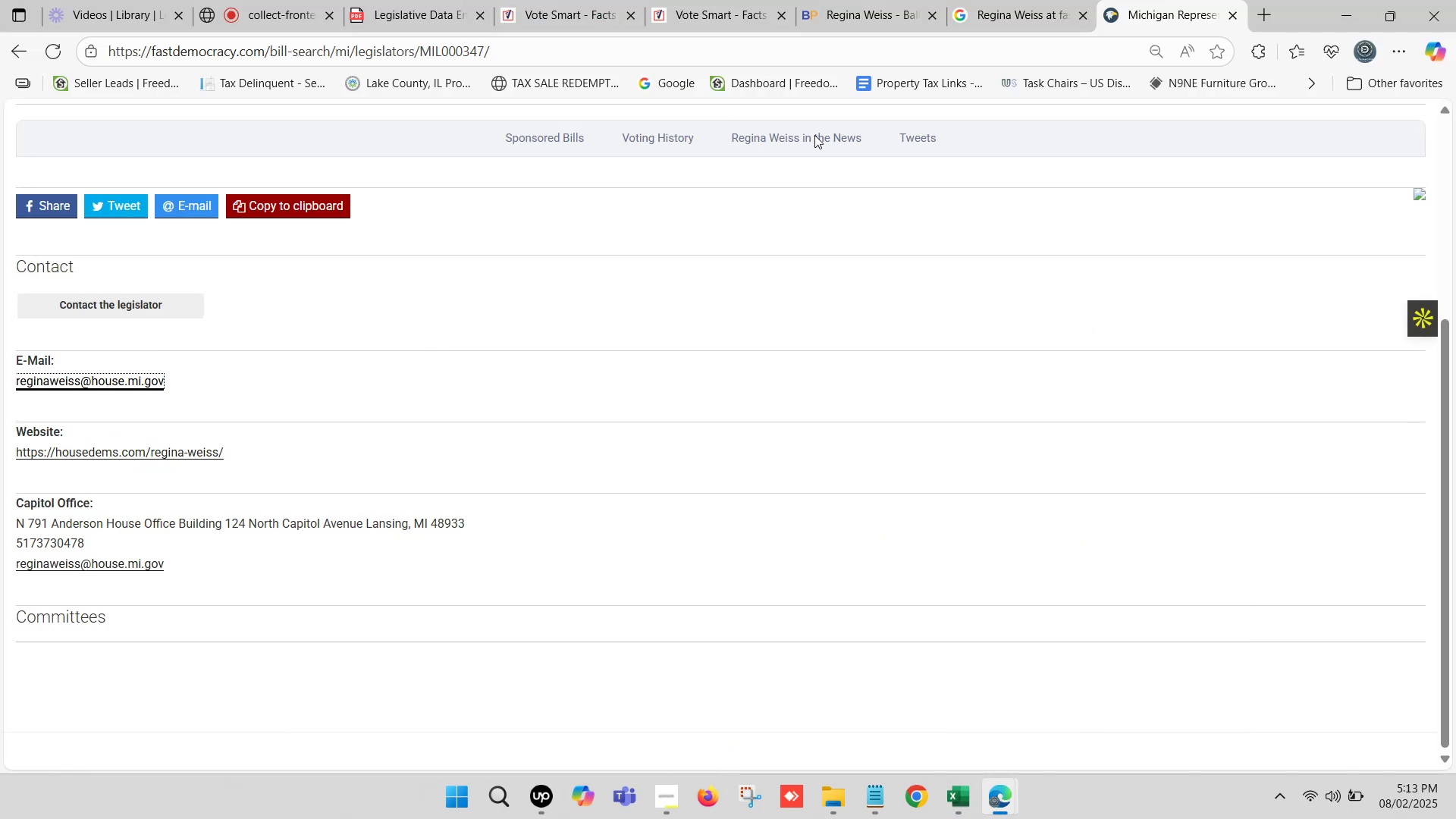 
left_click([647, 0])
 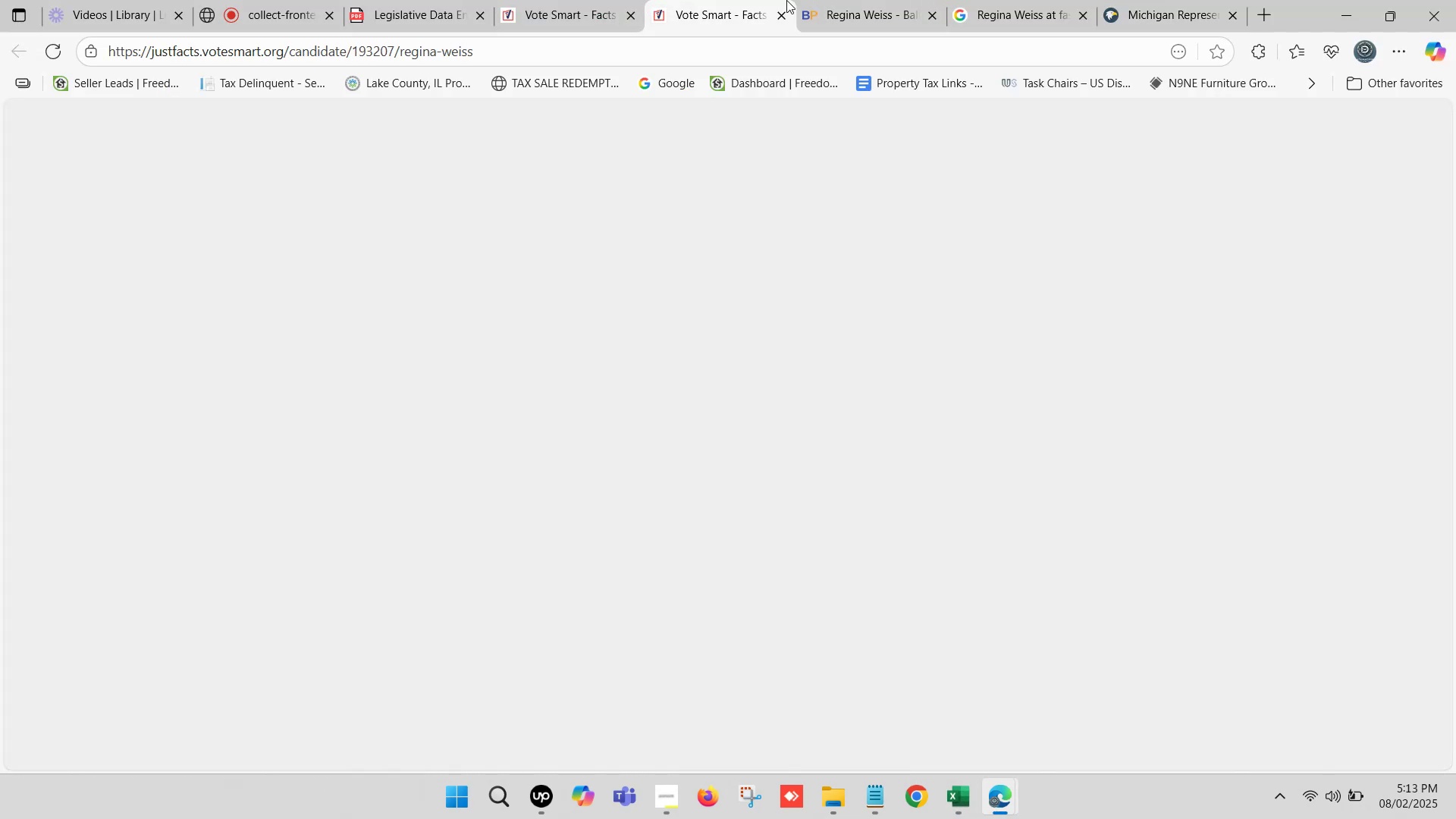 
left_click([888, 0])
 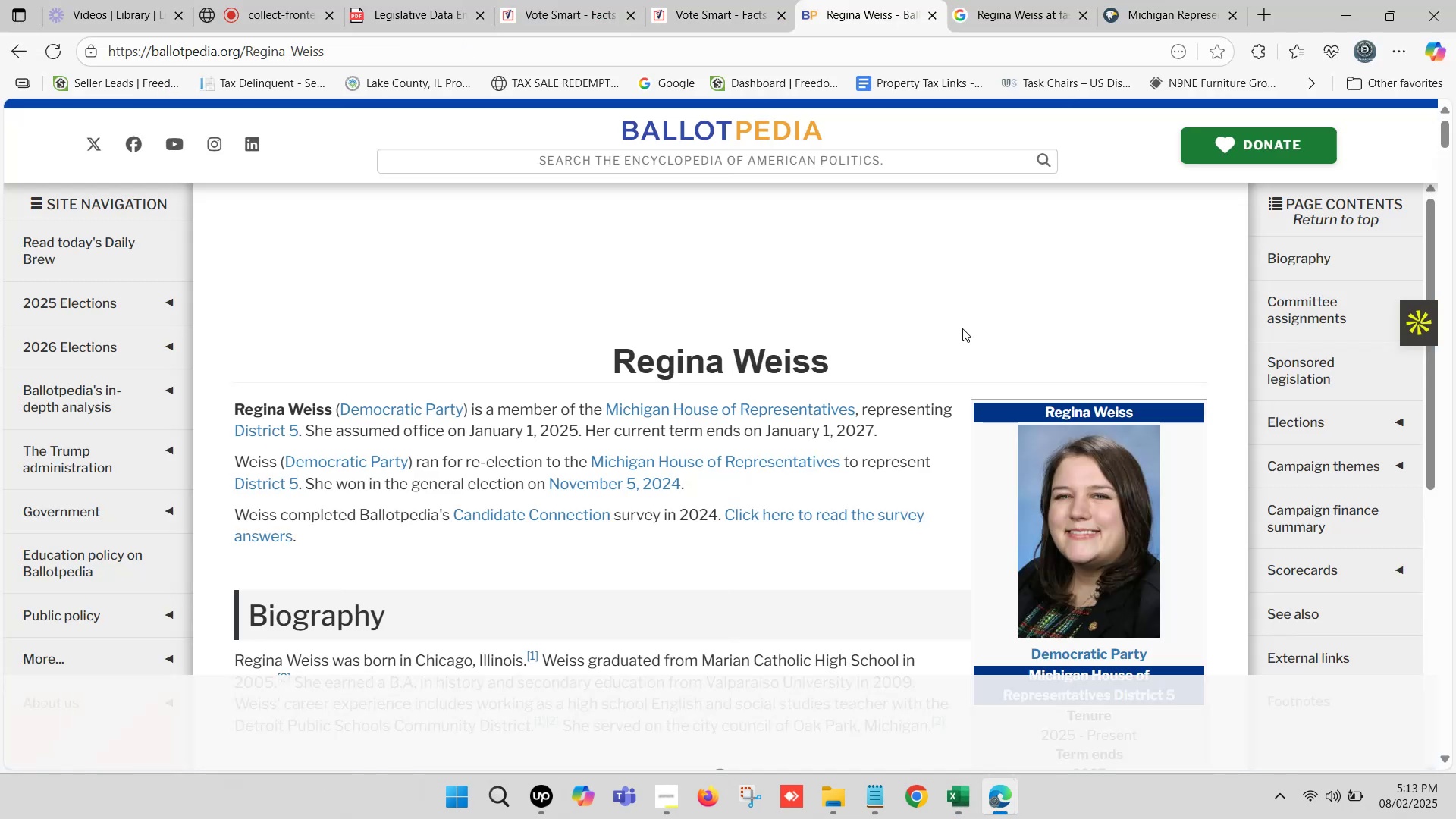 
scroll: coordinate [1045, 491], scroll_direction: down, amount: 9.0
 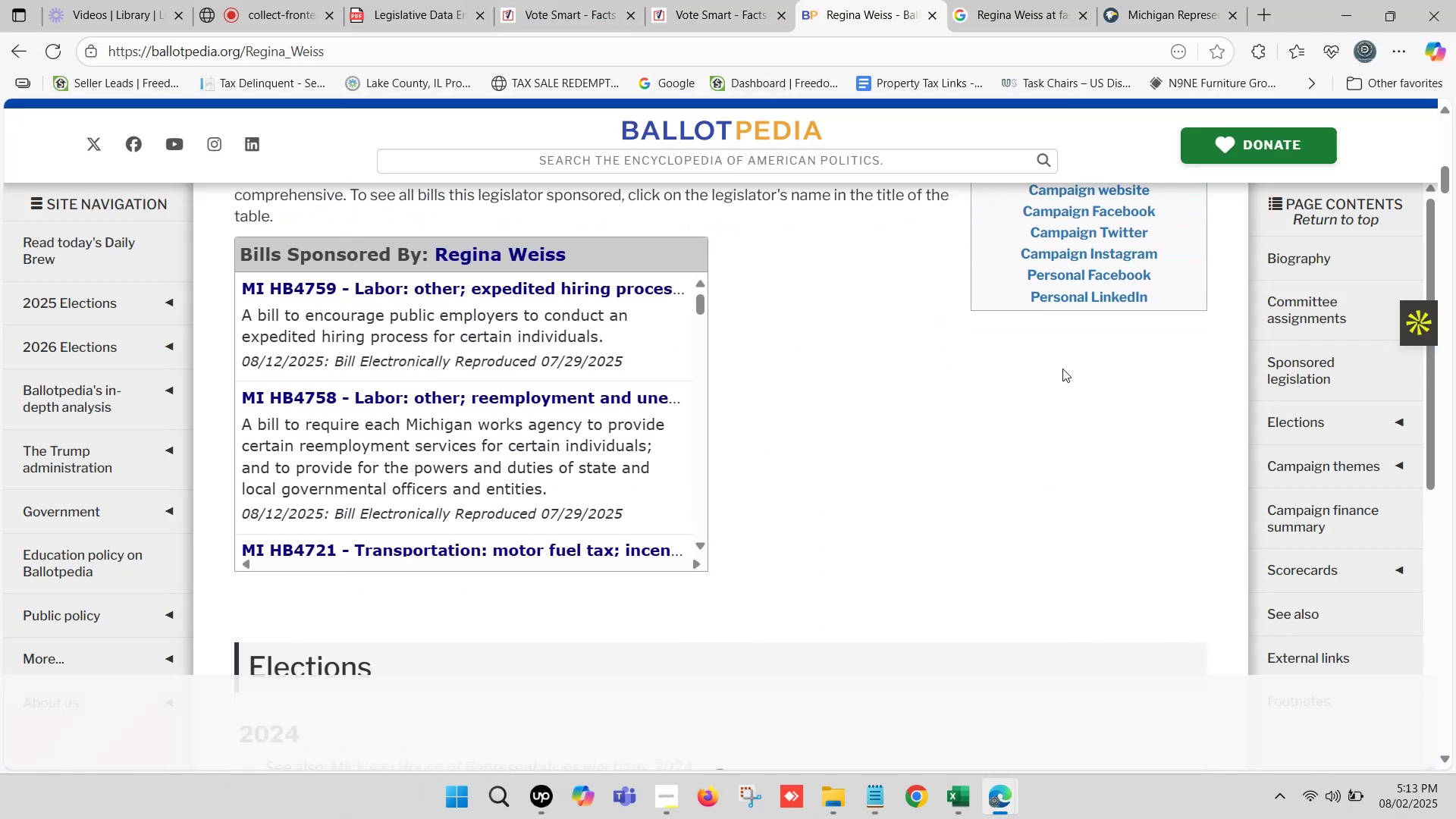 
scroll: coordinate [1072, 300], scroll_direction: up, amount: 1.0
 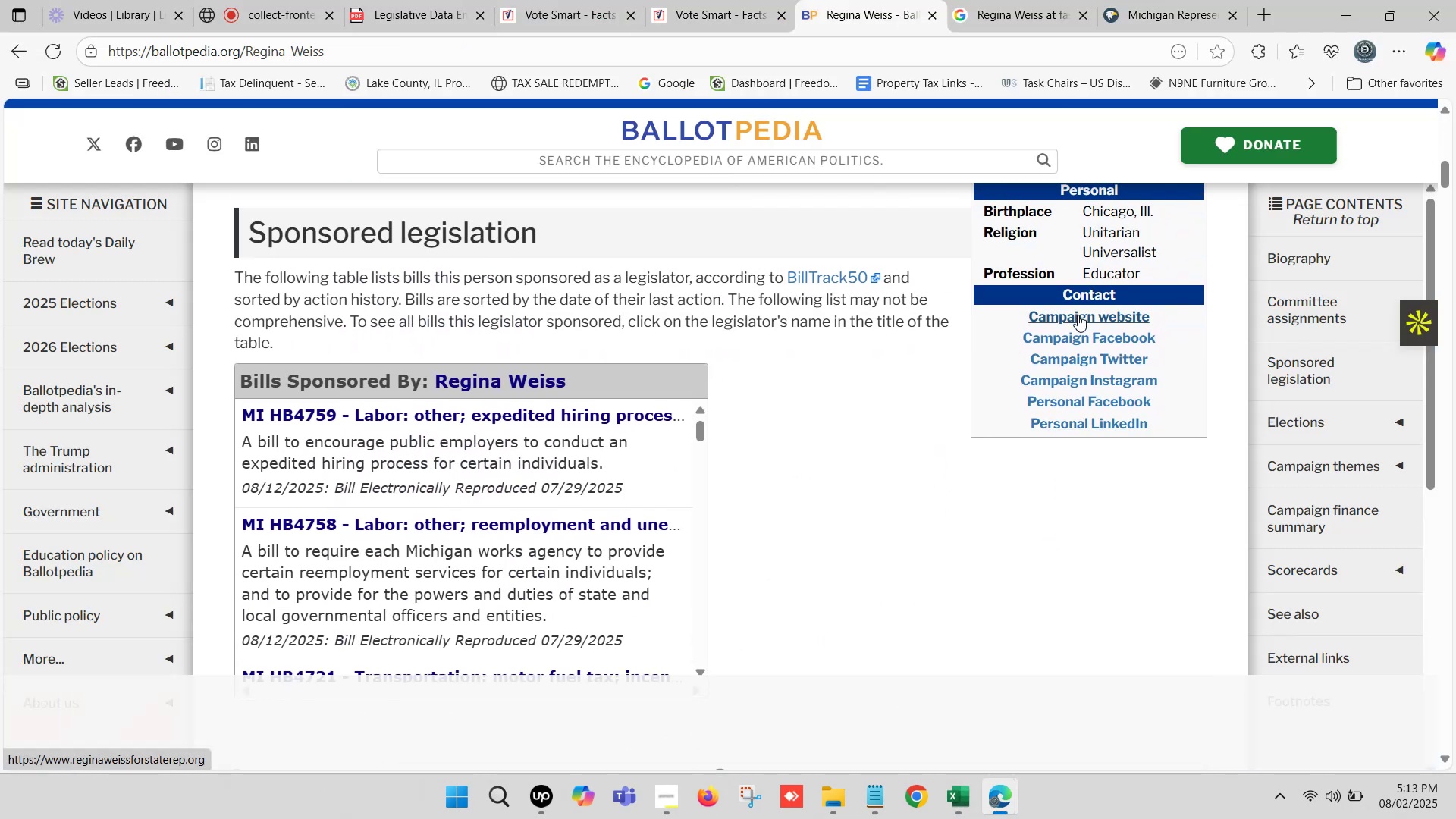 
hold_key(key=ControlLeft, duration=0.79)
left_click([1082, 318])
 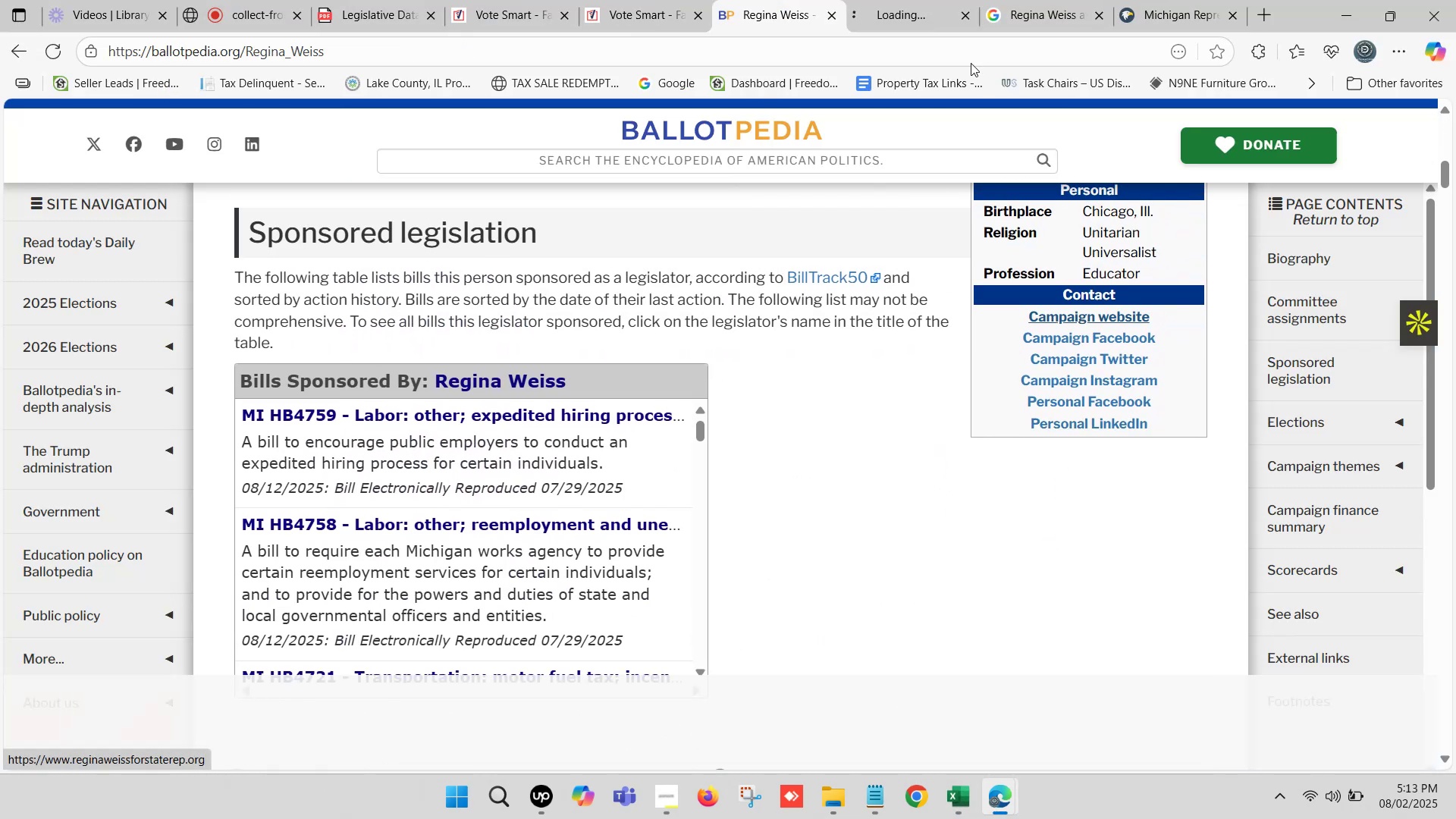 
left_click([896, 0])
 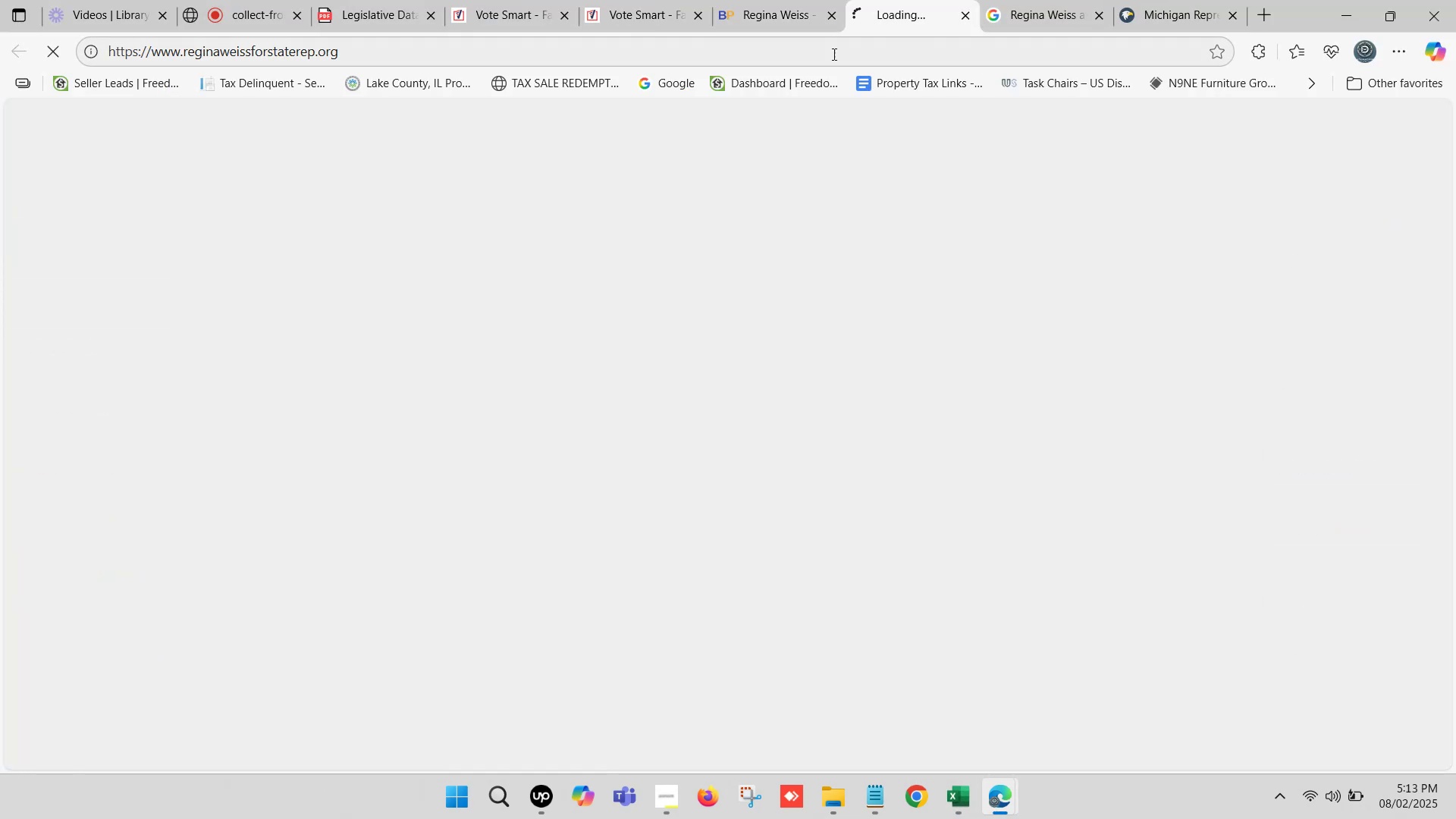 
left_click([833, 54])
 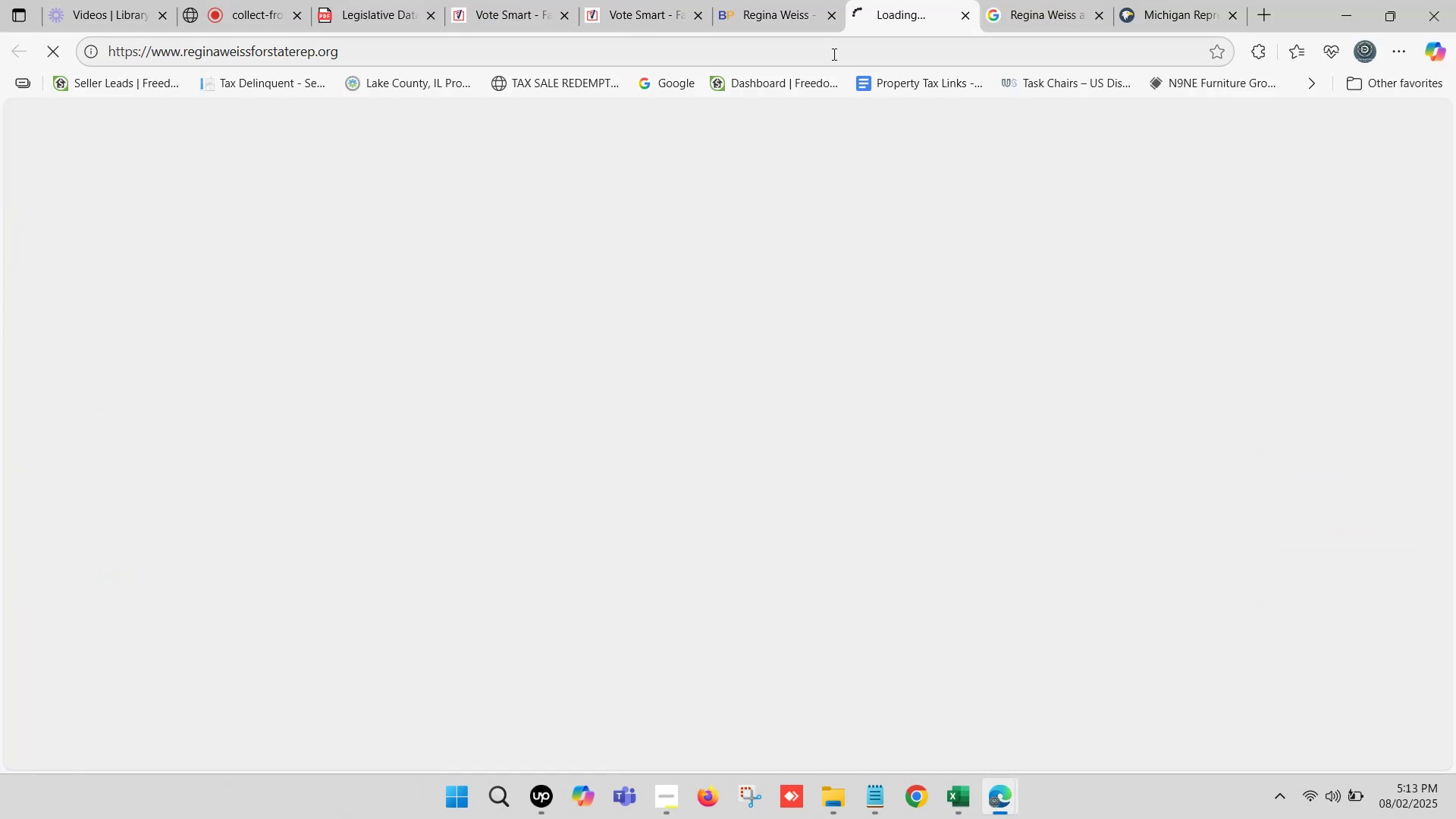 
key(Control+C)
 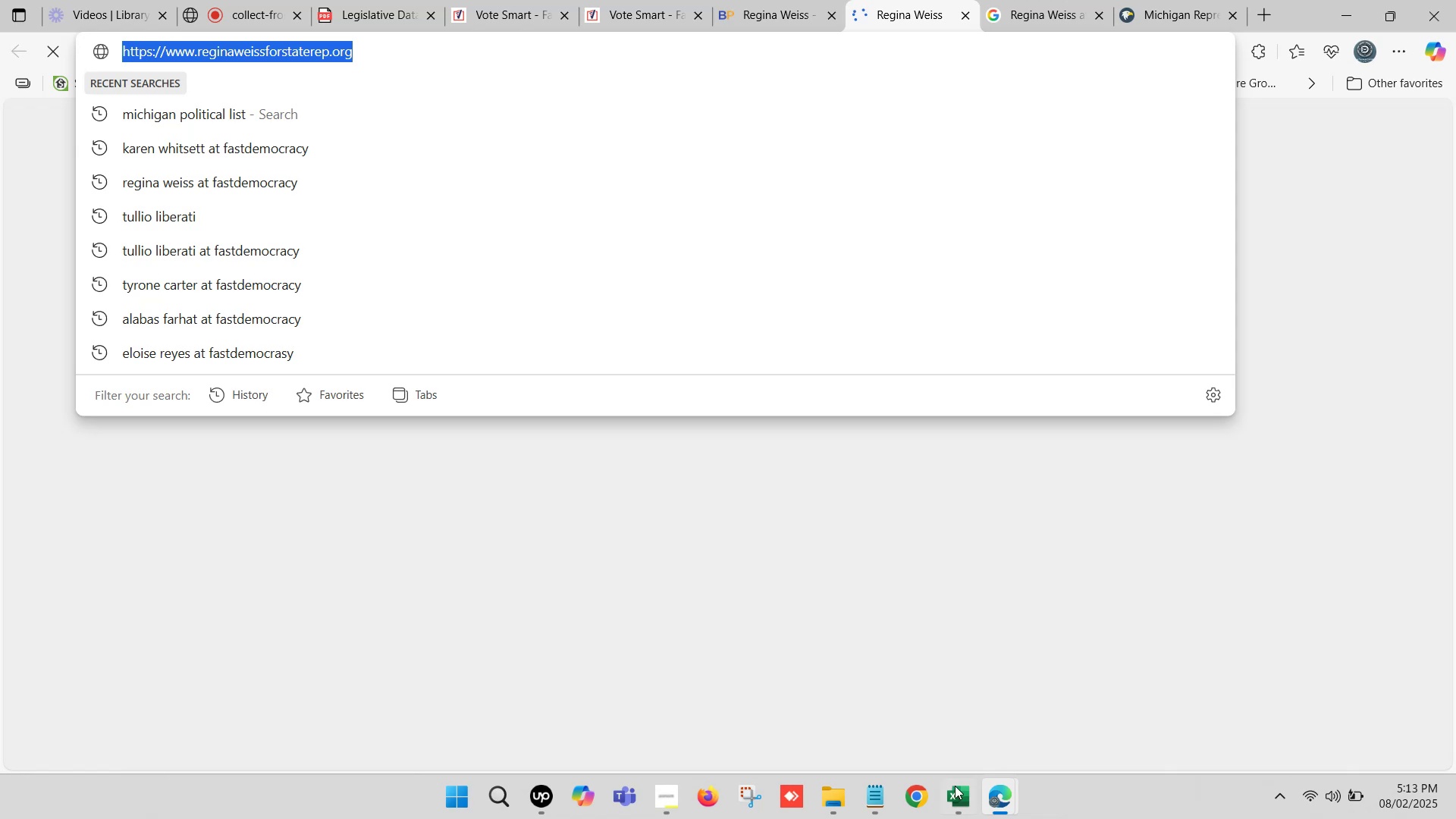 
left_click([967, 814])
 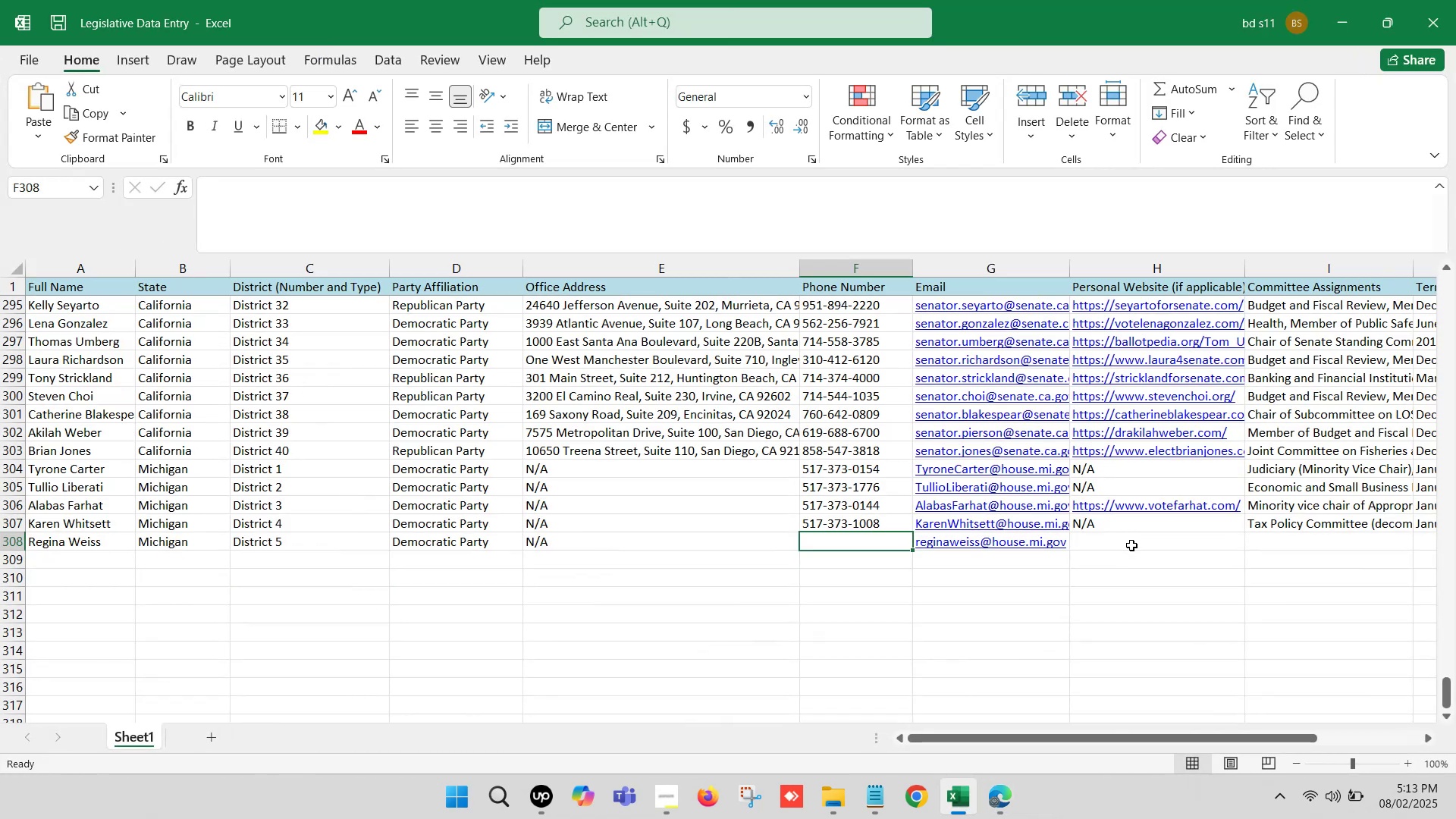 
double_click([1131, 545])
 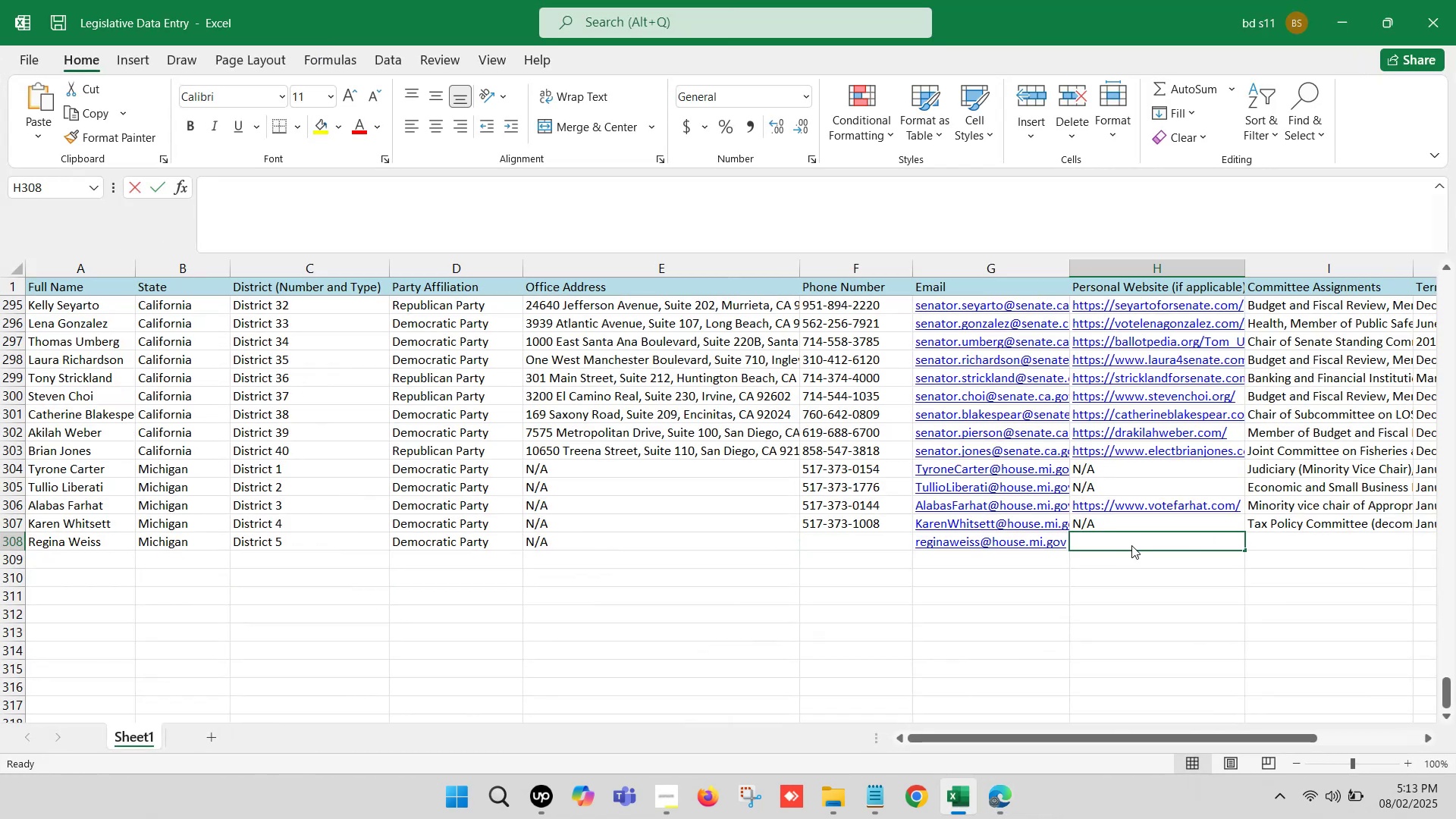 
key(Control+V)
 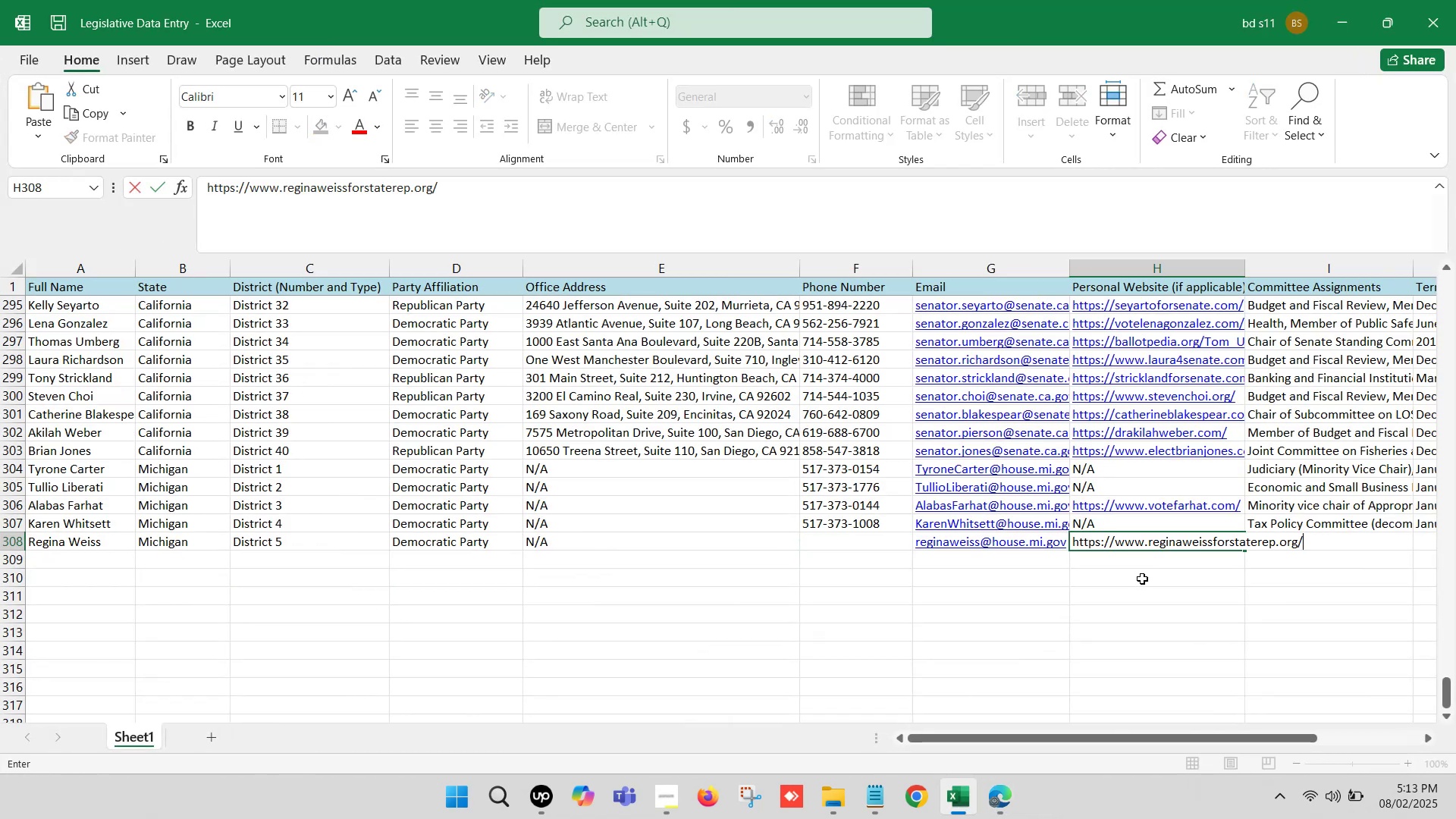 
left_click([1143, 580])
 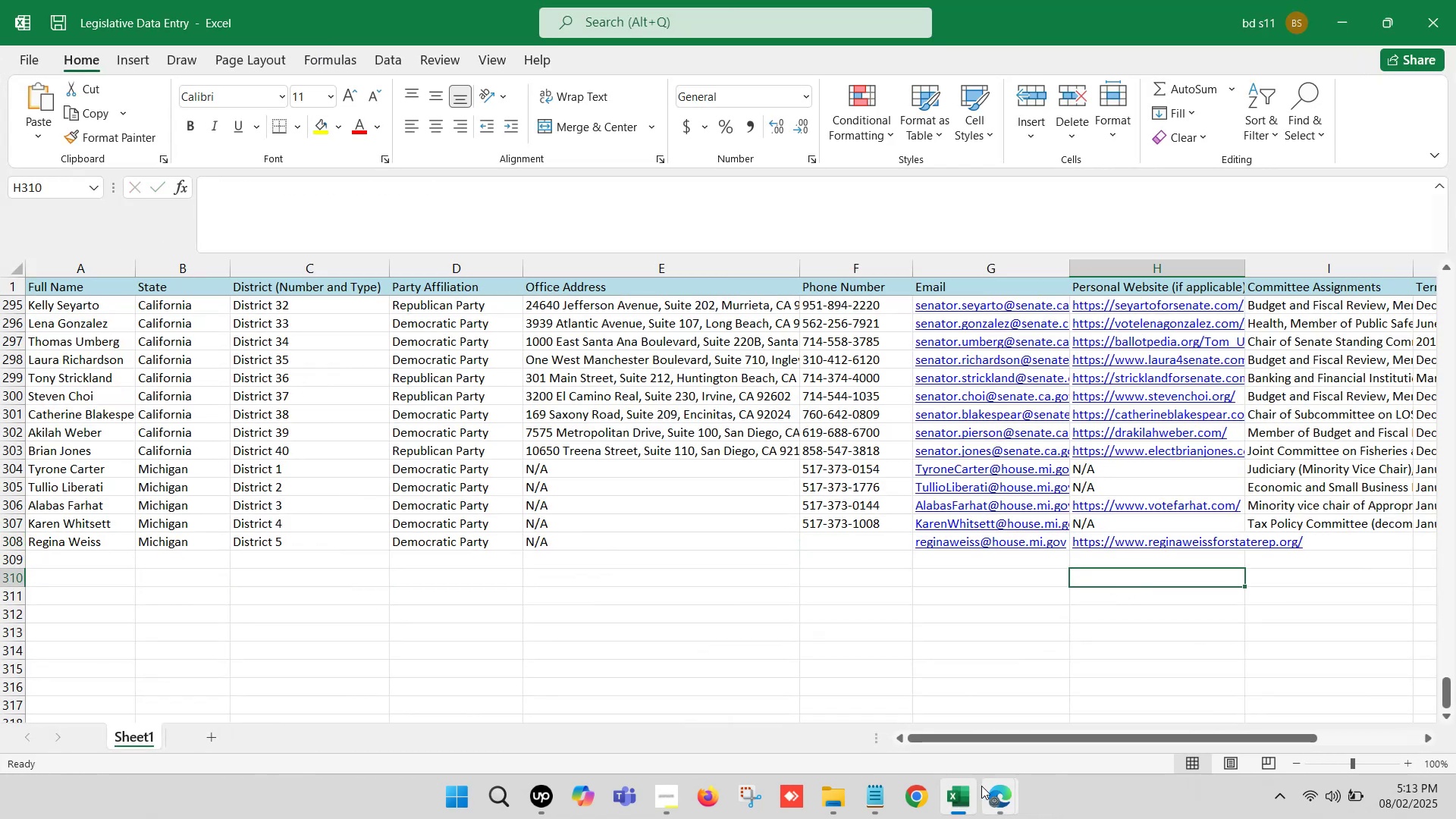 
left_click([973, 792])
 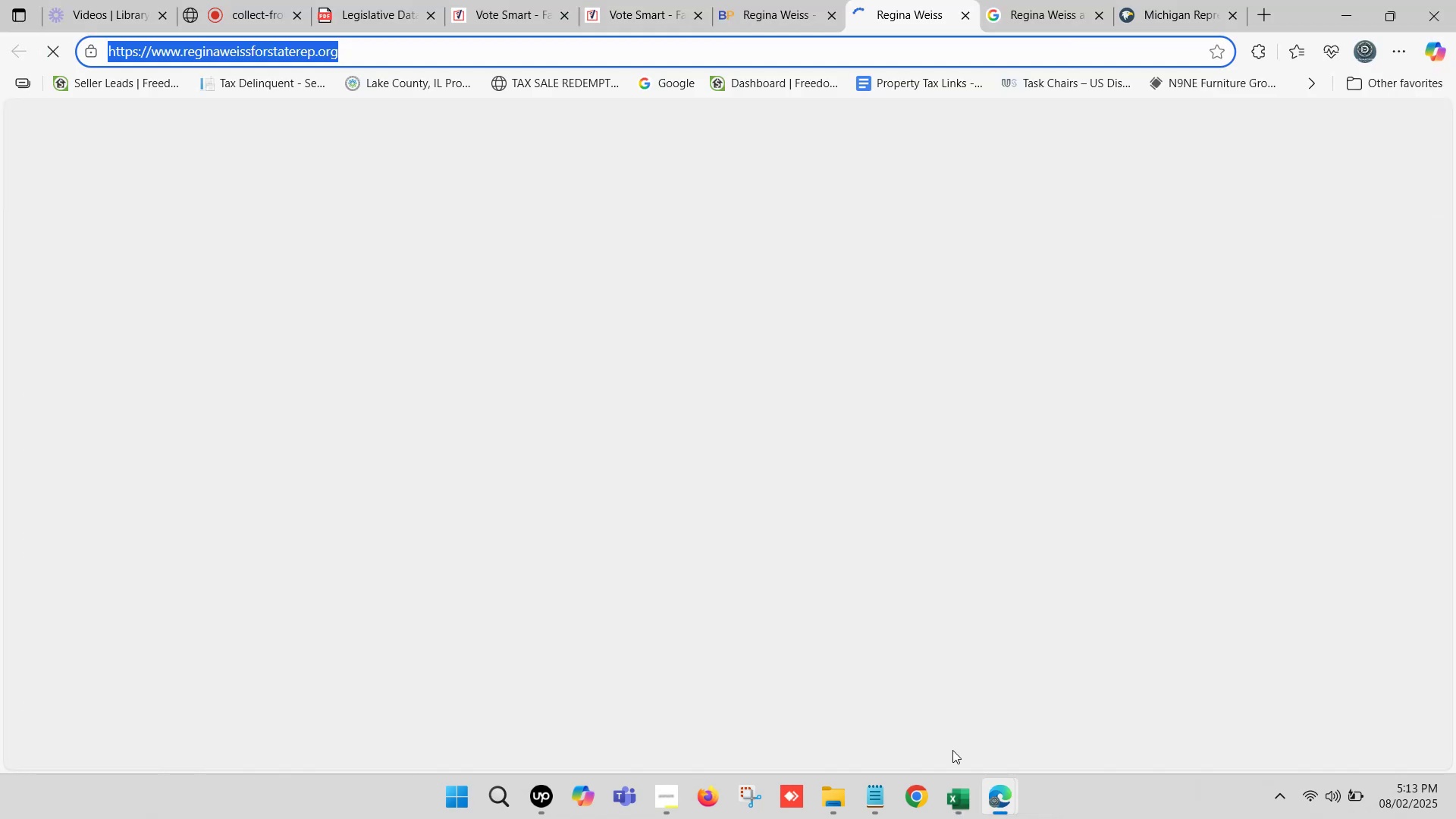 
left_click([868, 0])
 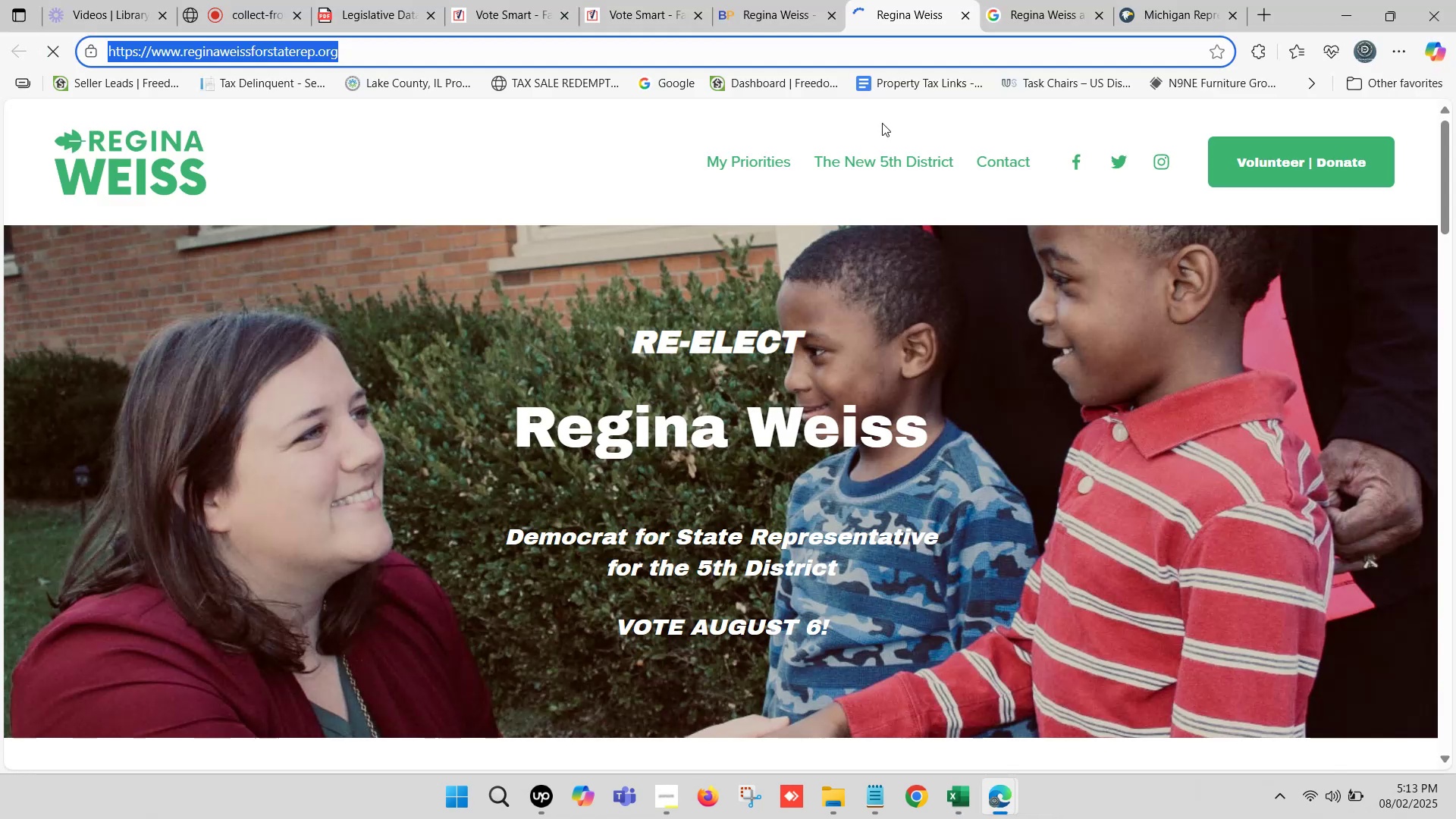 
scroll: coordinate [790, 433], scroll_direction: down, amount: 32.0
 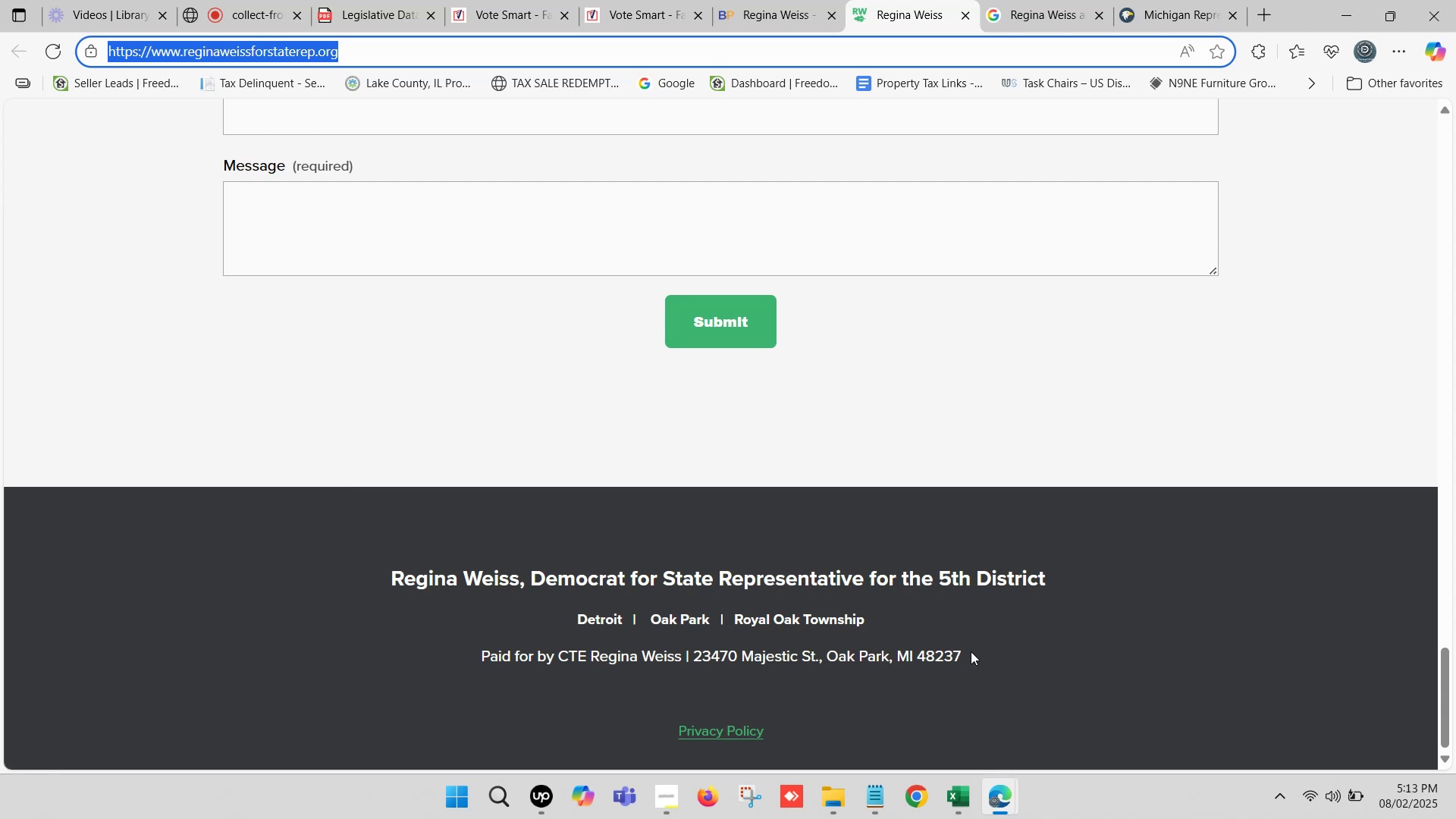 
key(Control+C)
 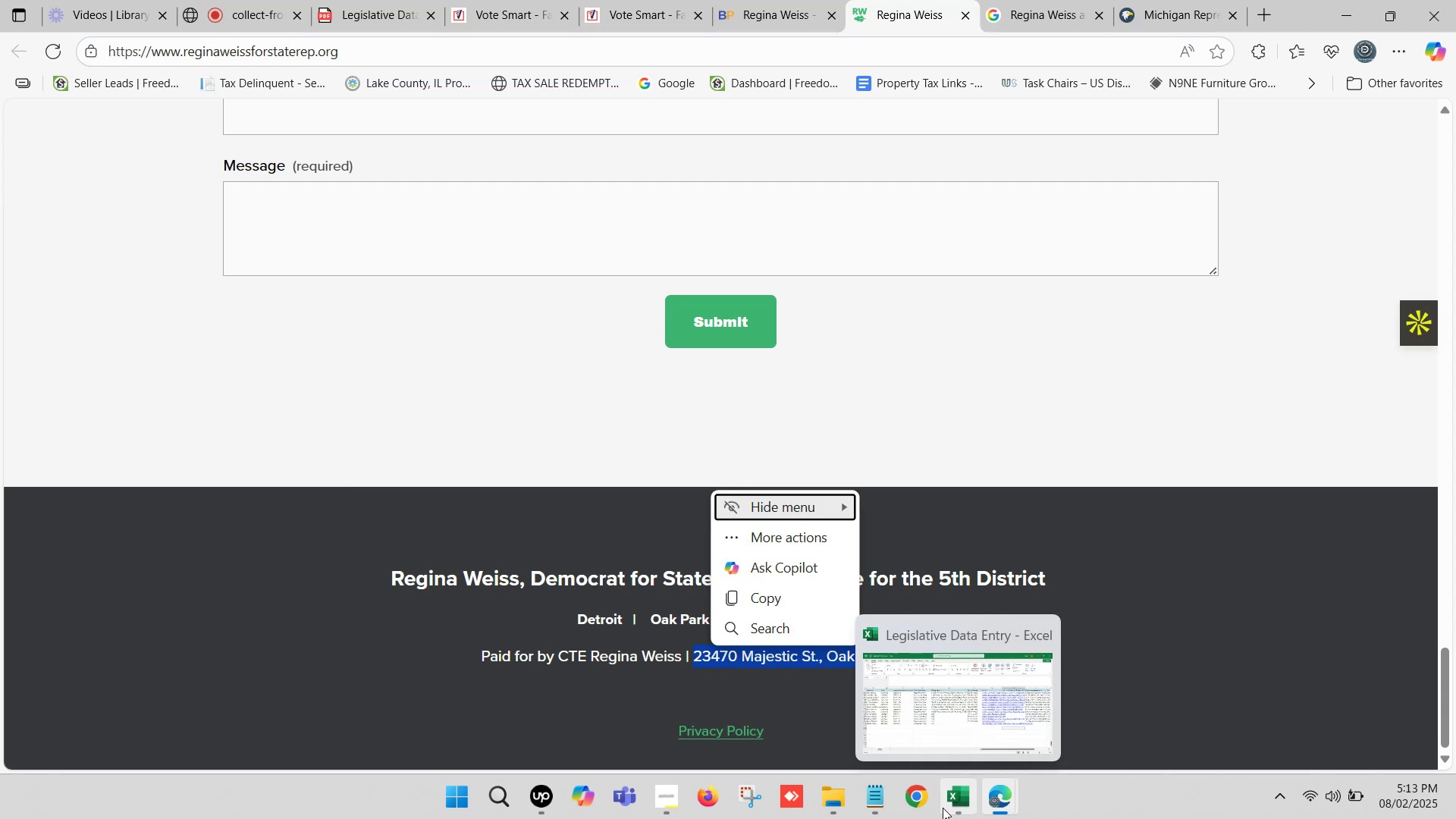 
left_click([943, 808])
 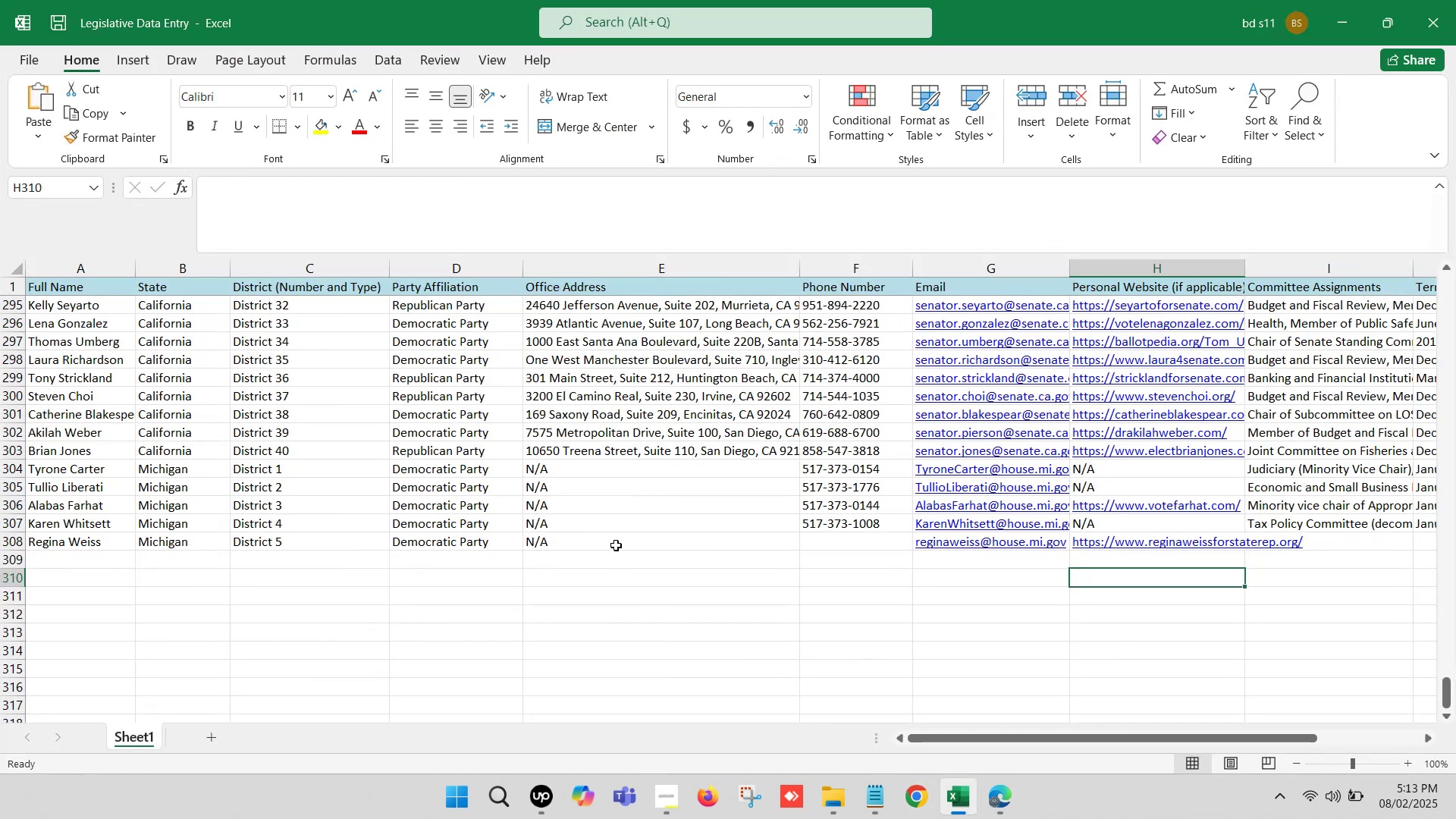 
double_click([612, 538])
 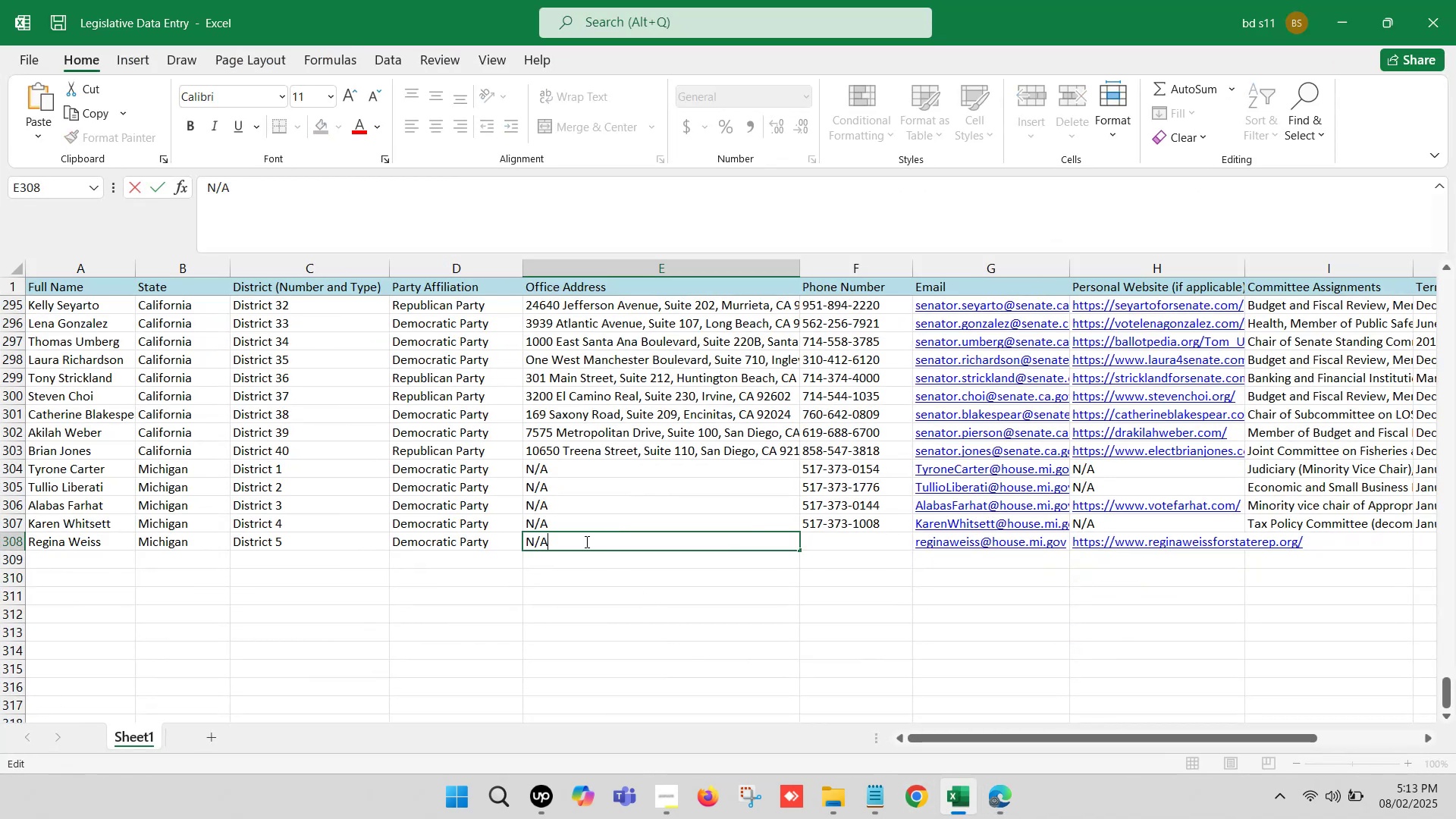 
key(Control+V)
 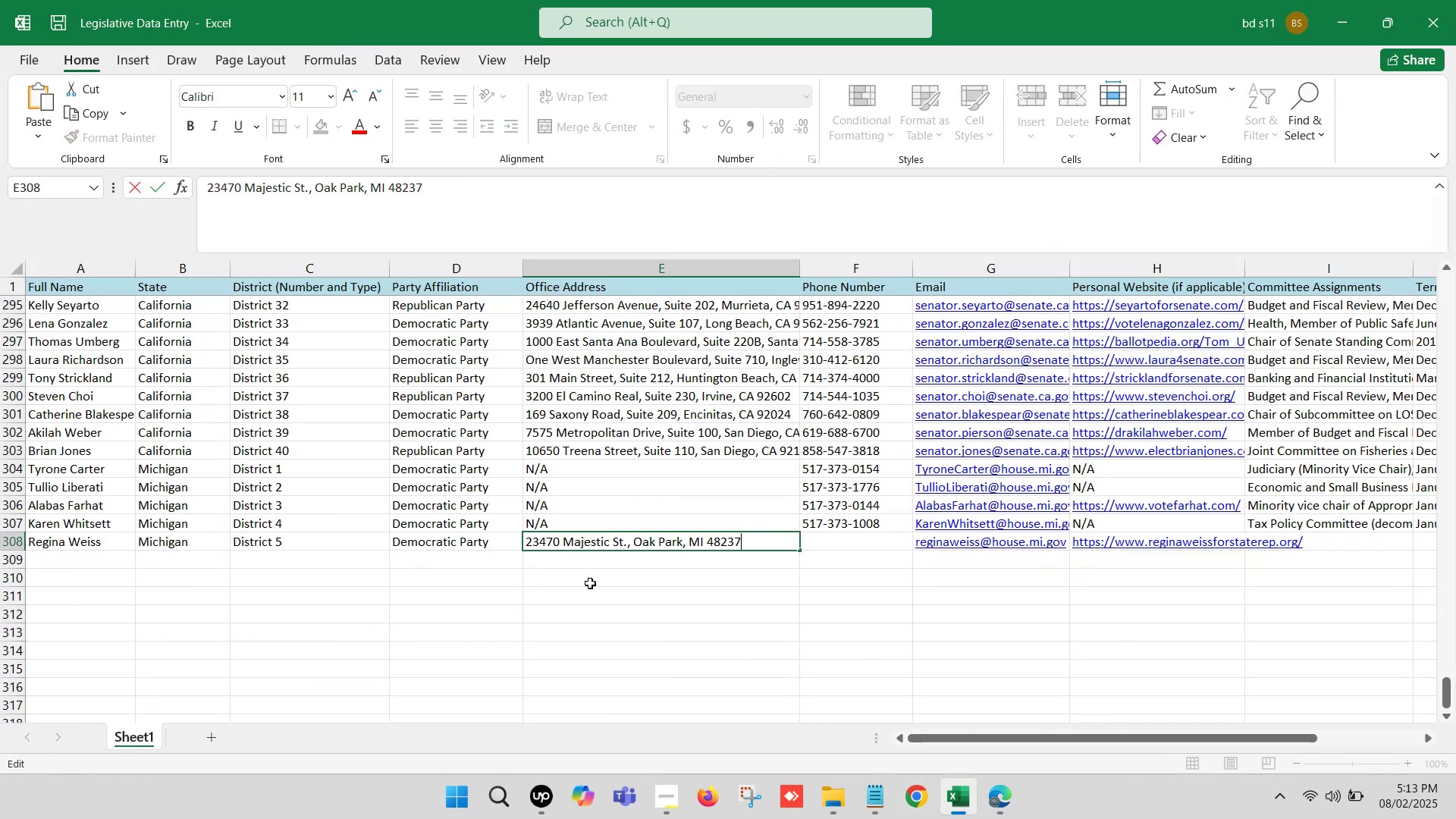 
left_click([592, 582])
 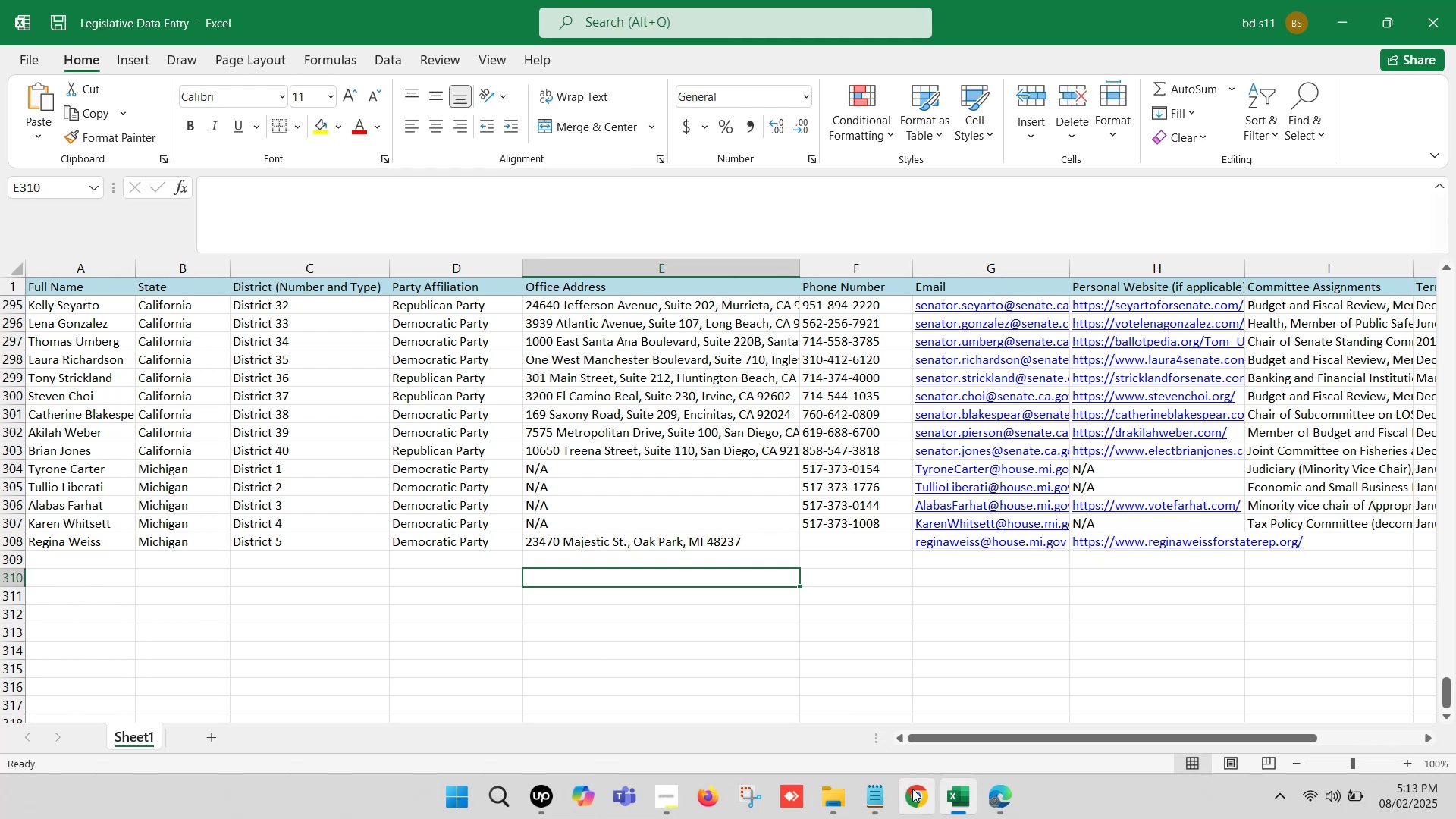 
left_click([956, 797])
 